 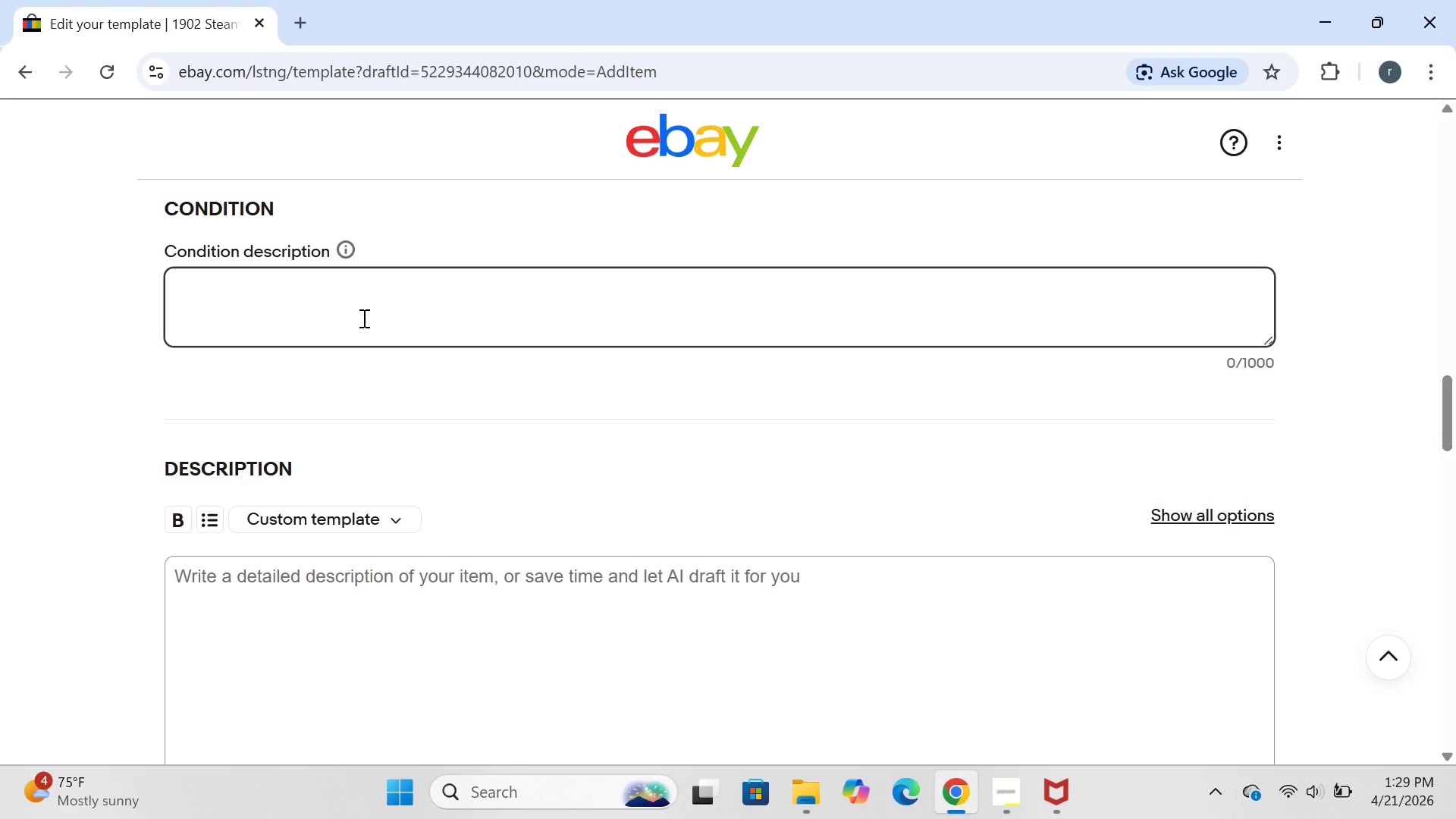 
type(TH)
key(Backspace)
type(his )
 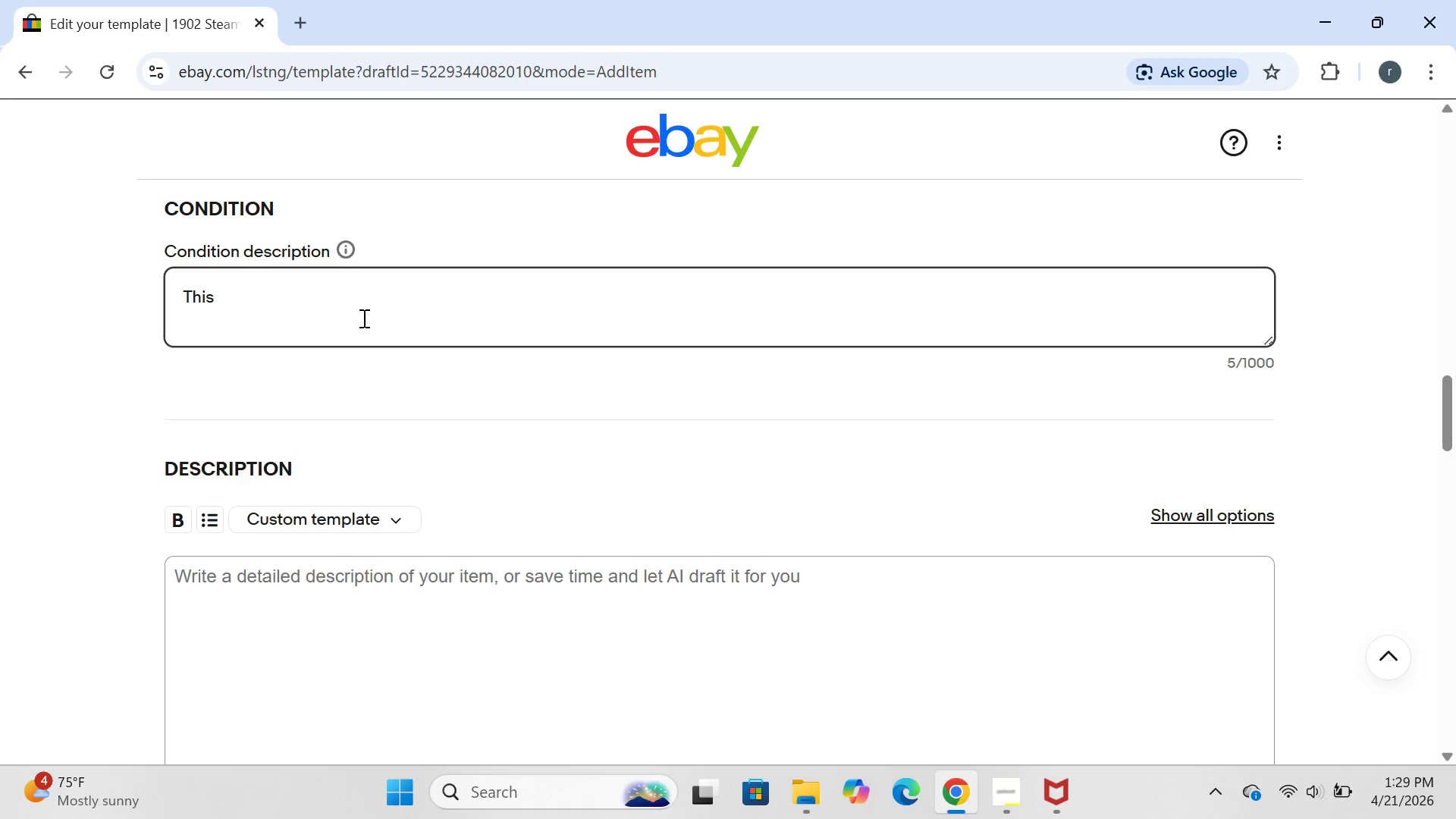 
wait(21.45)
 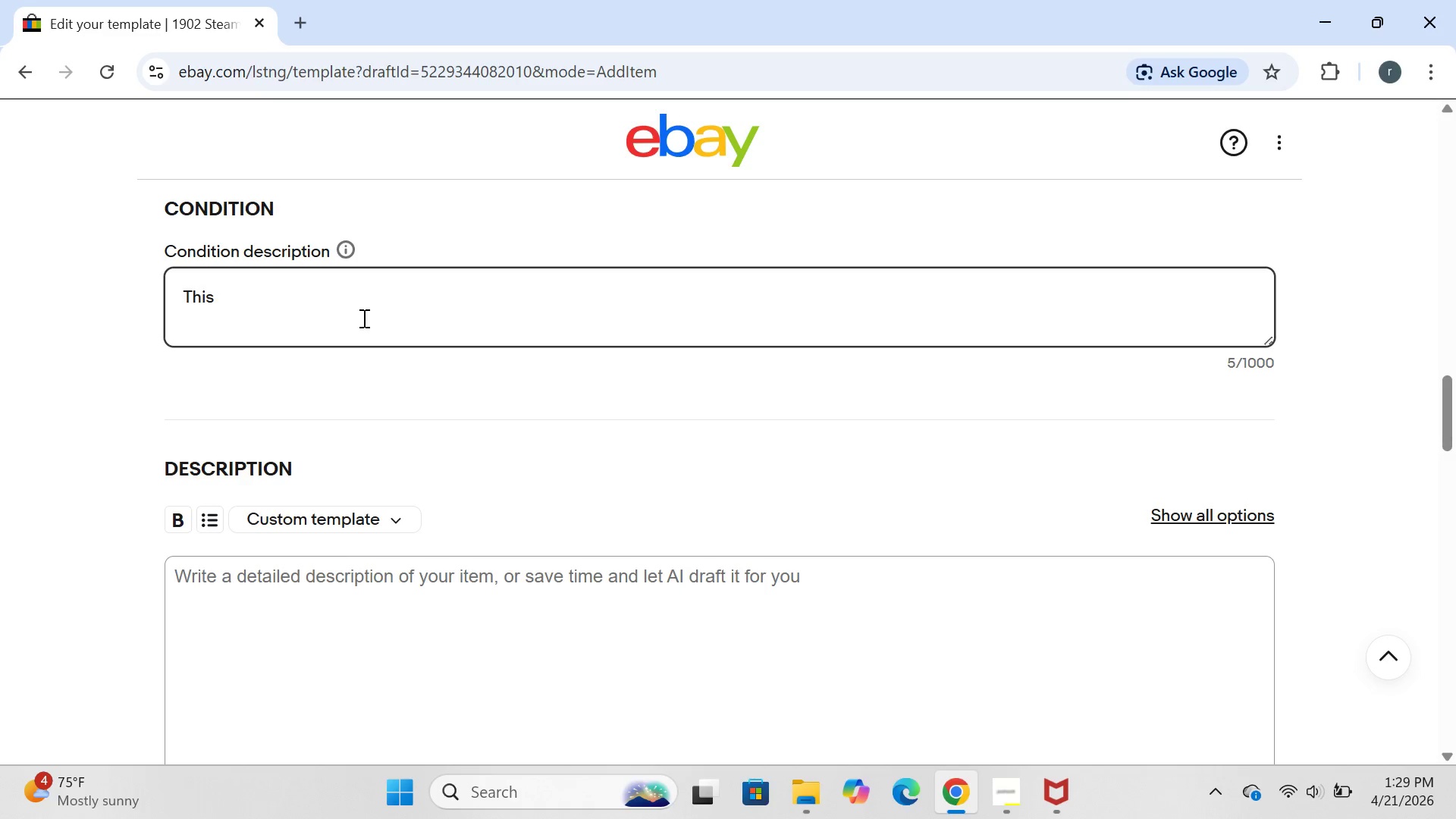 
type( b)
key(Backspace)
type(B)
key(Backspace)
type(box is optionnal)
 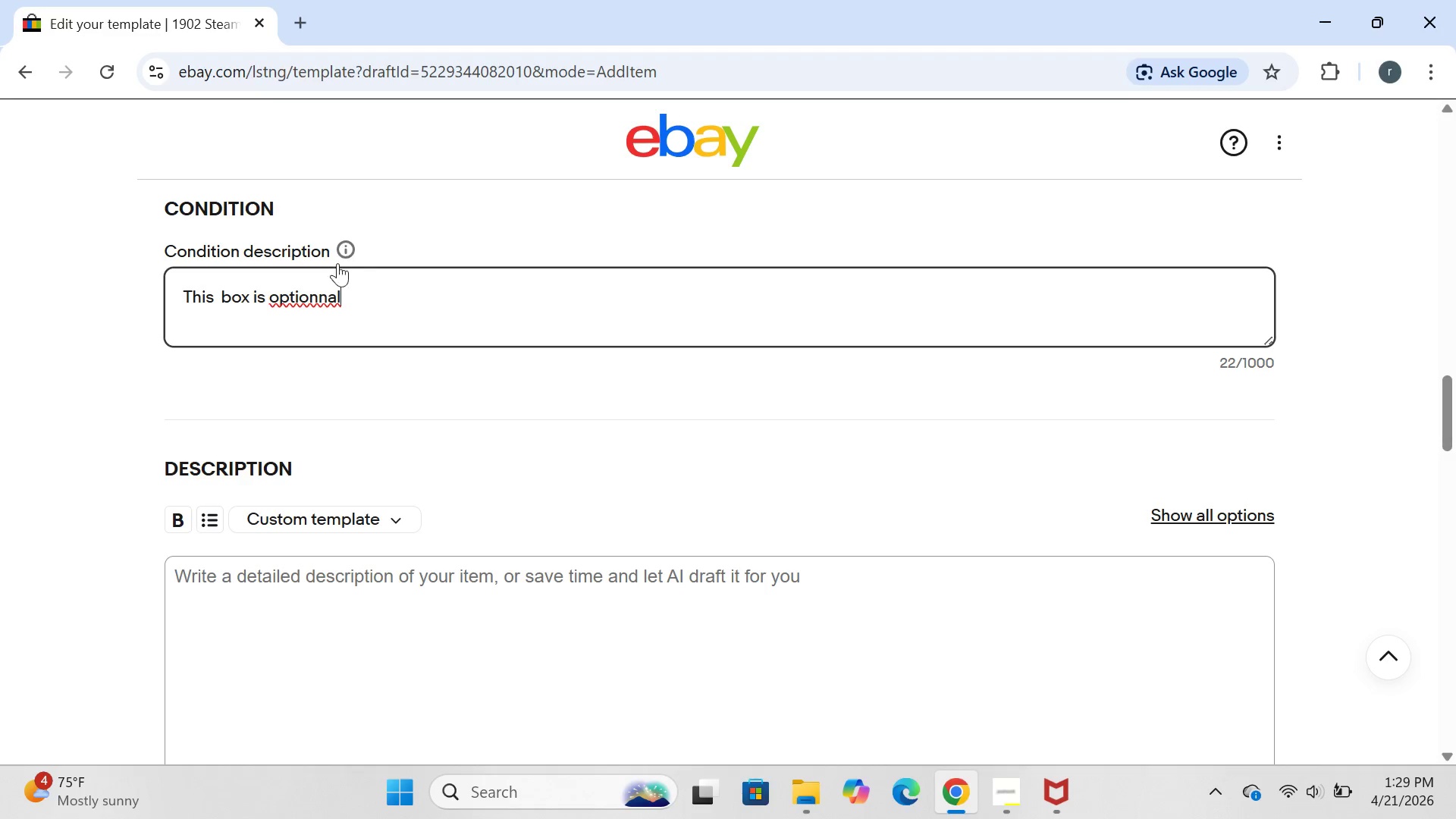 
left_click([316, 301])
 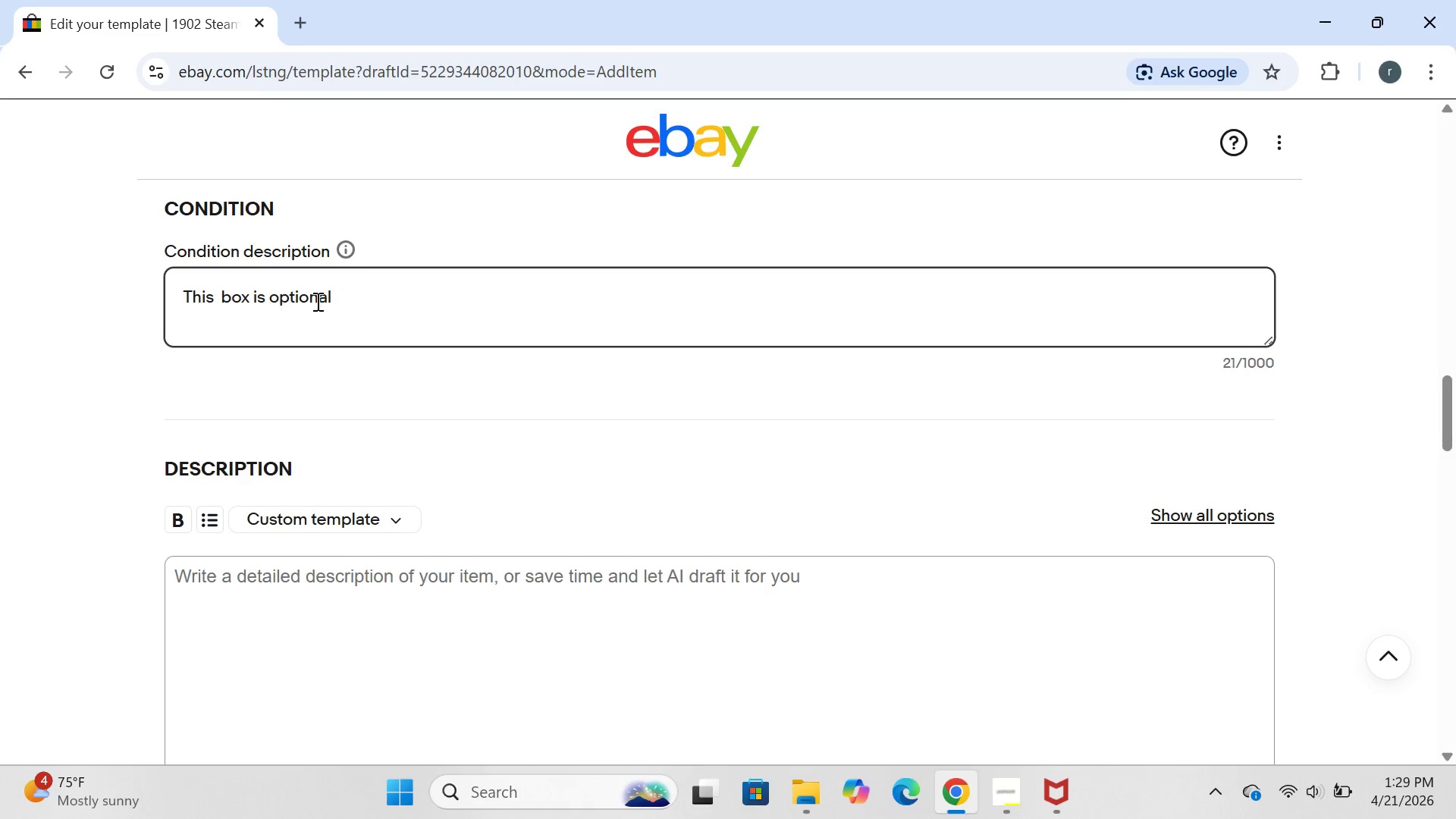 
key(Backspace)
 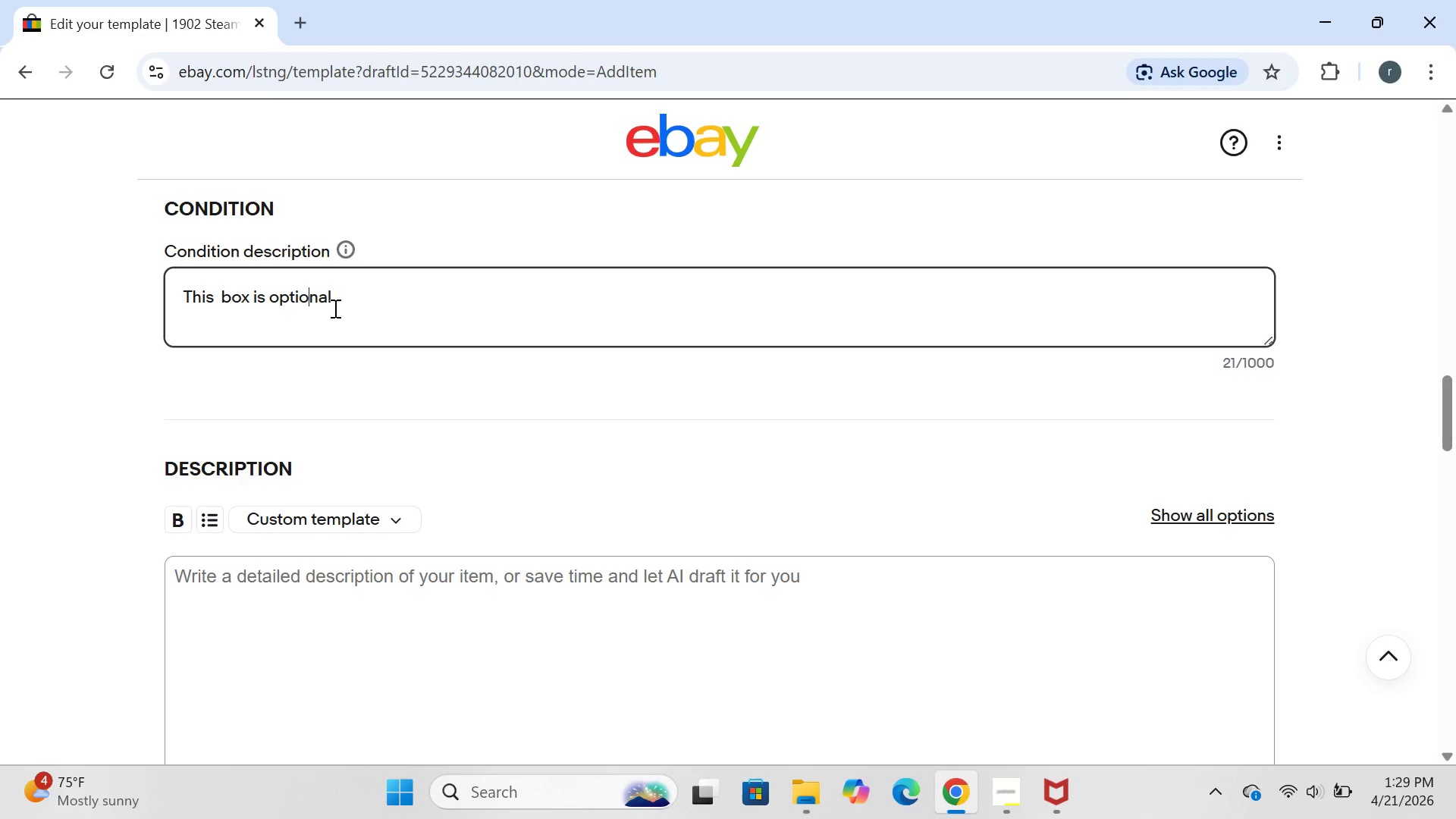 
left_click([334, 308])
 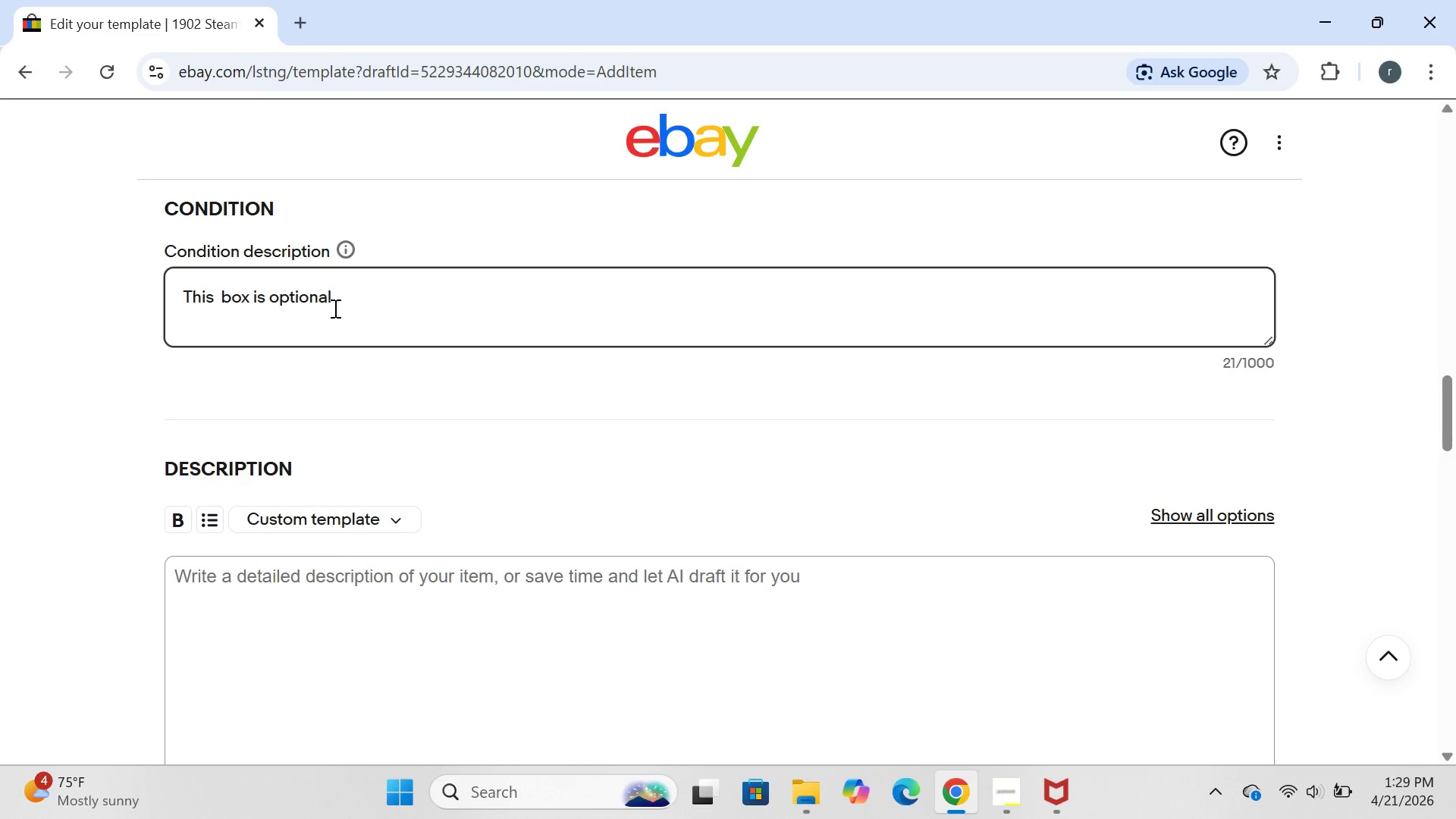 
type( but you should fill it out it protrcts )
key(Backspace)
key(Backspace)
key(Backspace)
key(Backspace)
key(Backspace)
type(ects you if buyer complains)
 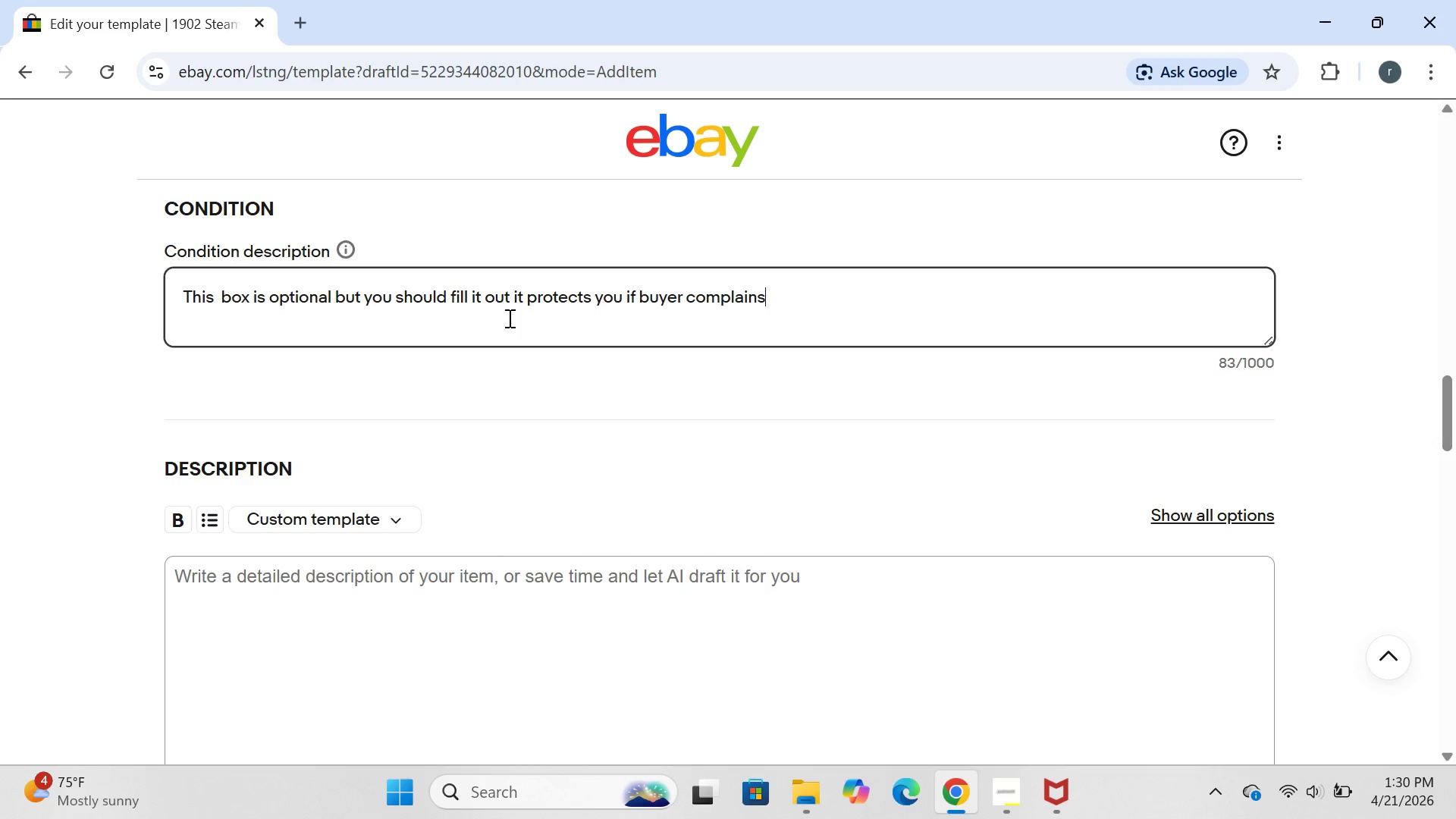 
wait(13.55)
 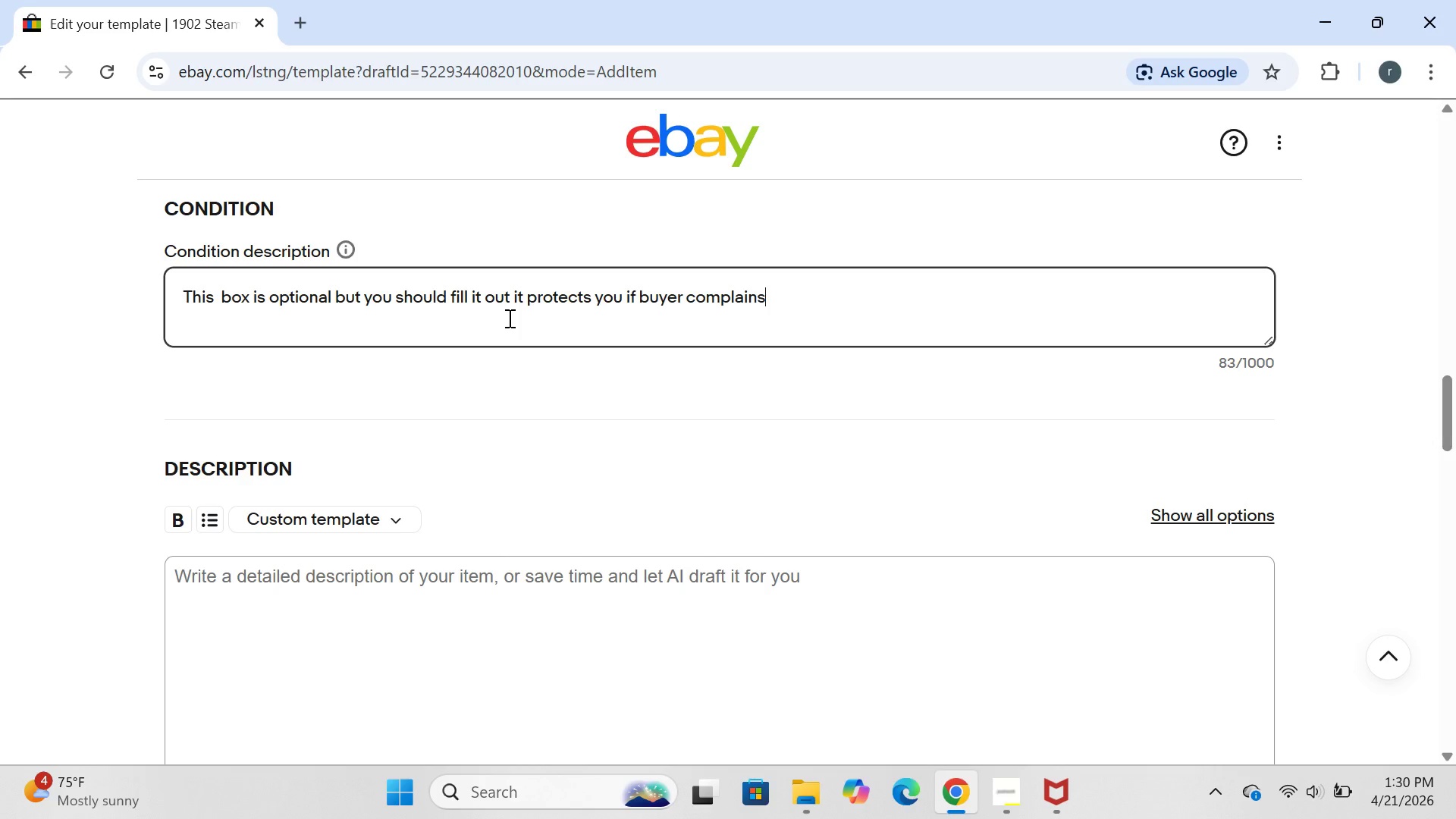 
left_click_drag(start_coordinate=[174, 297], to_coordinate=[821, 329])
 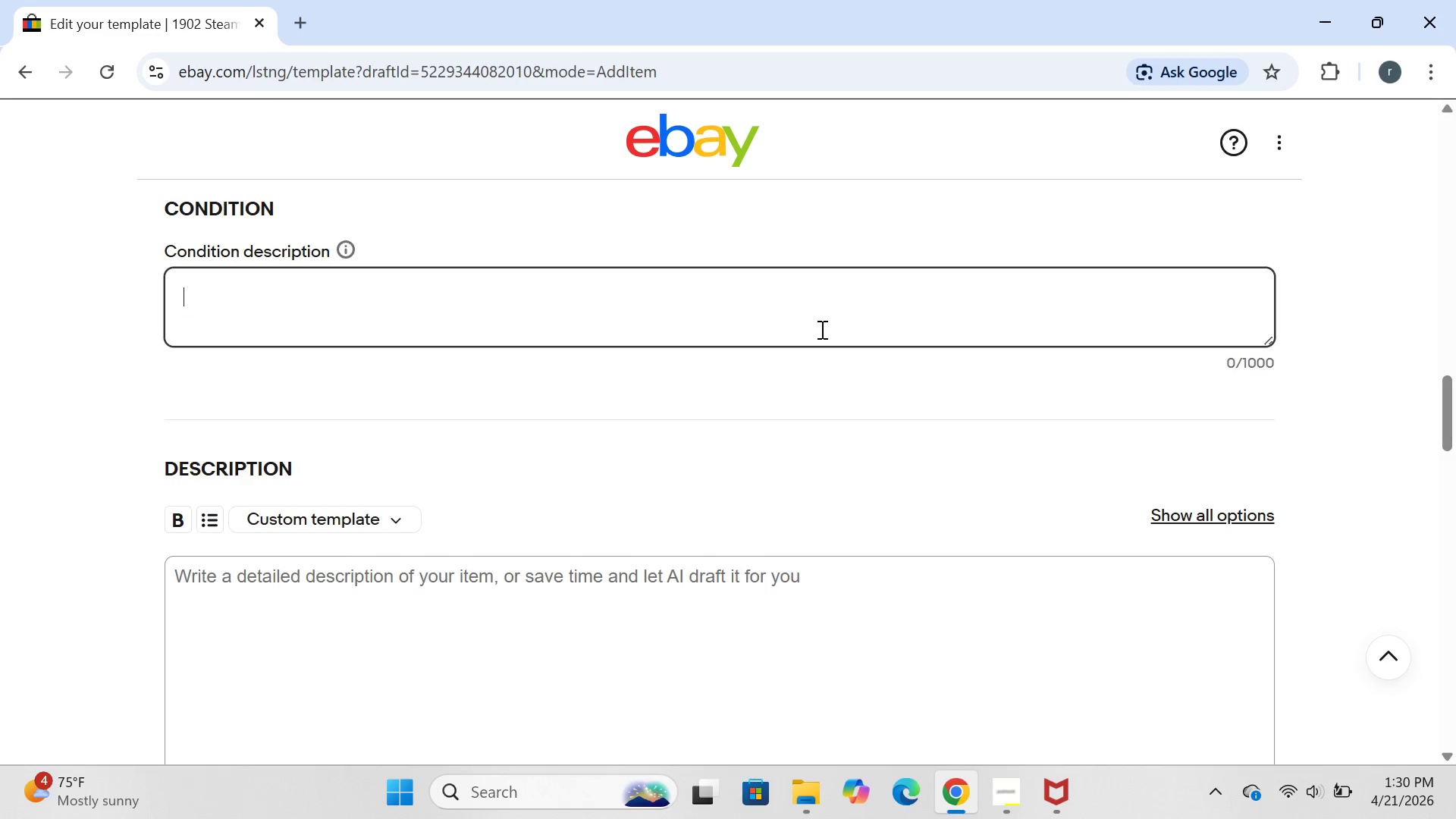 
key(Backspace)
type(this )
key(Backspace)
key(Backspace)
key(Backspace)
key(Backspace)
key(Backspace)
type(This is not physical iteam.nothing )
 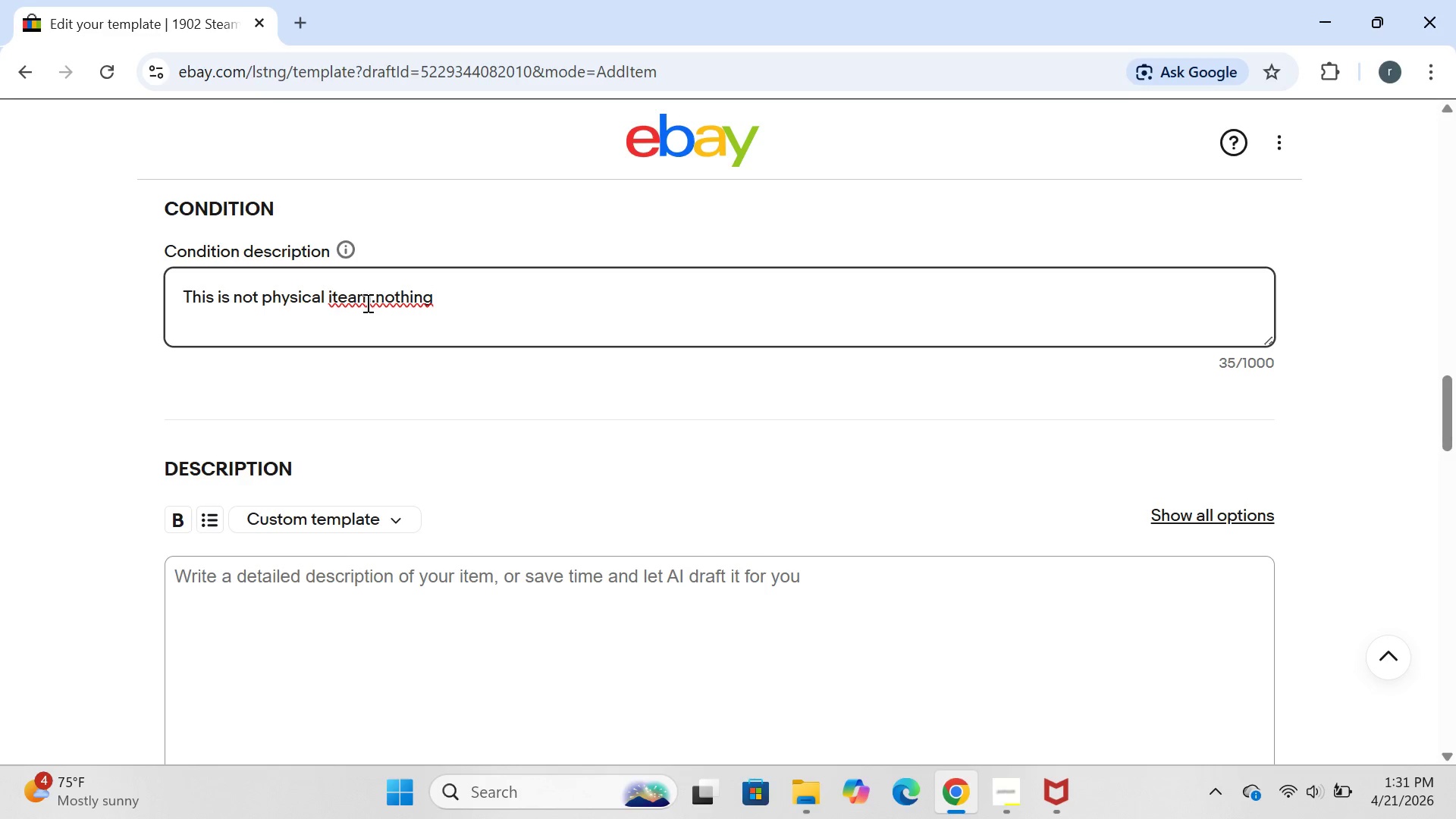 
left_click([373, 300])
 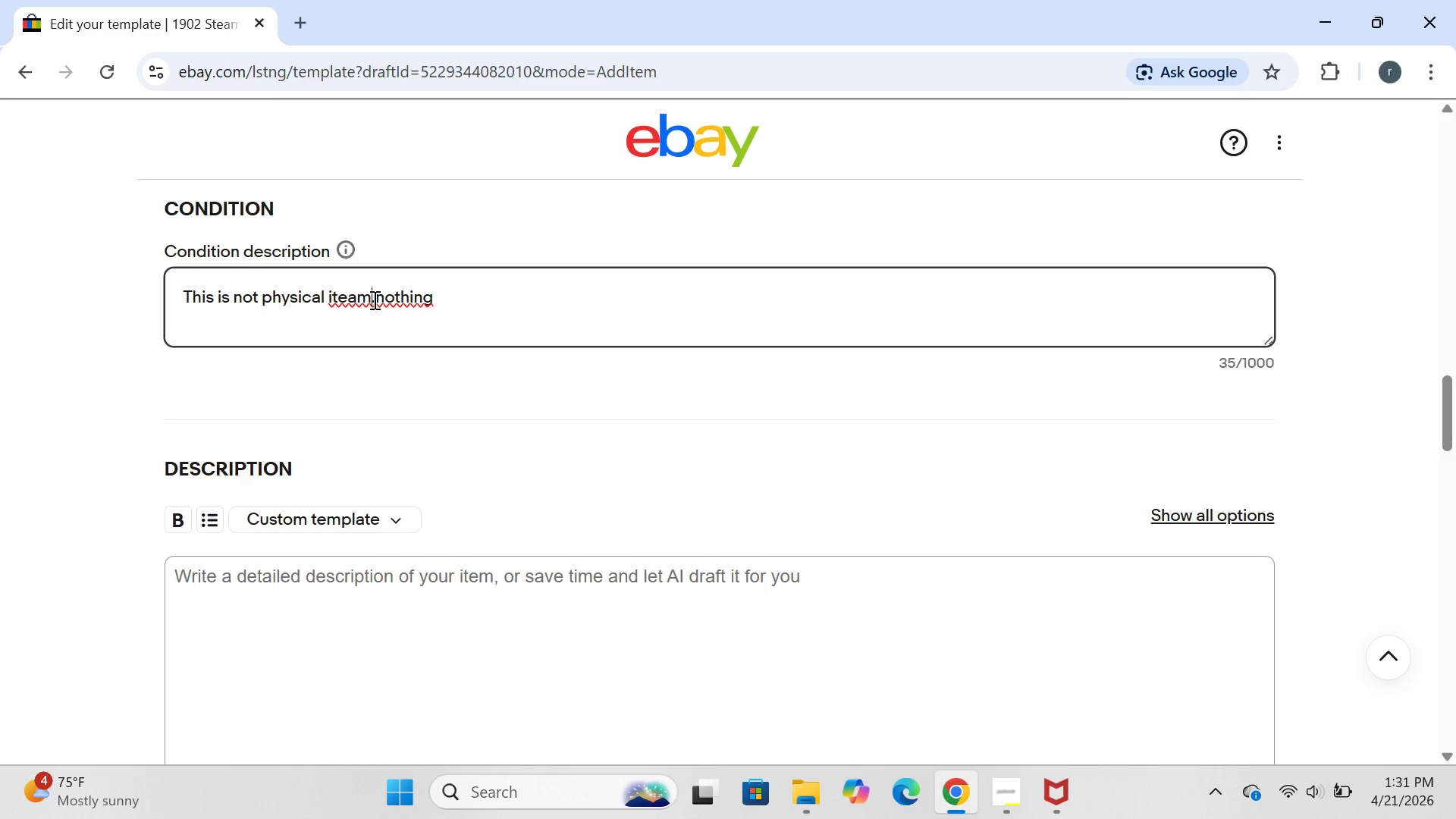 
key(Space)
 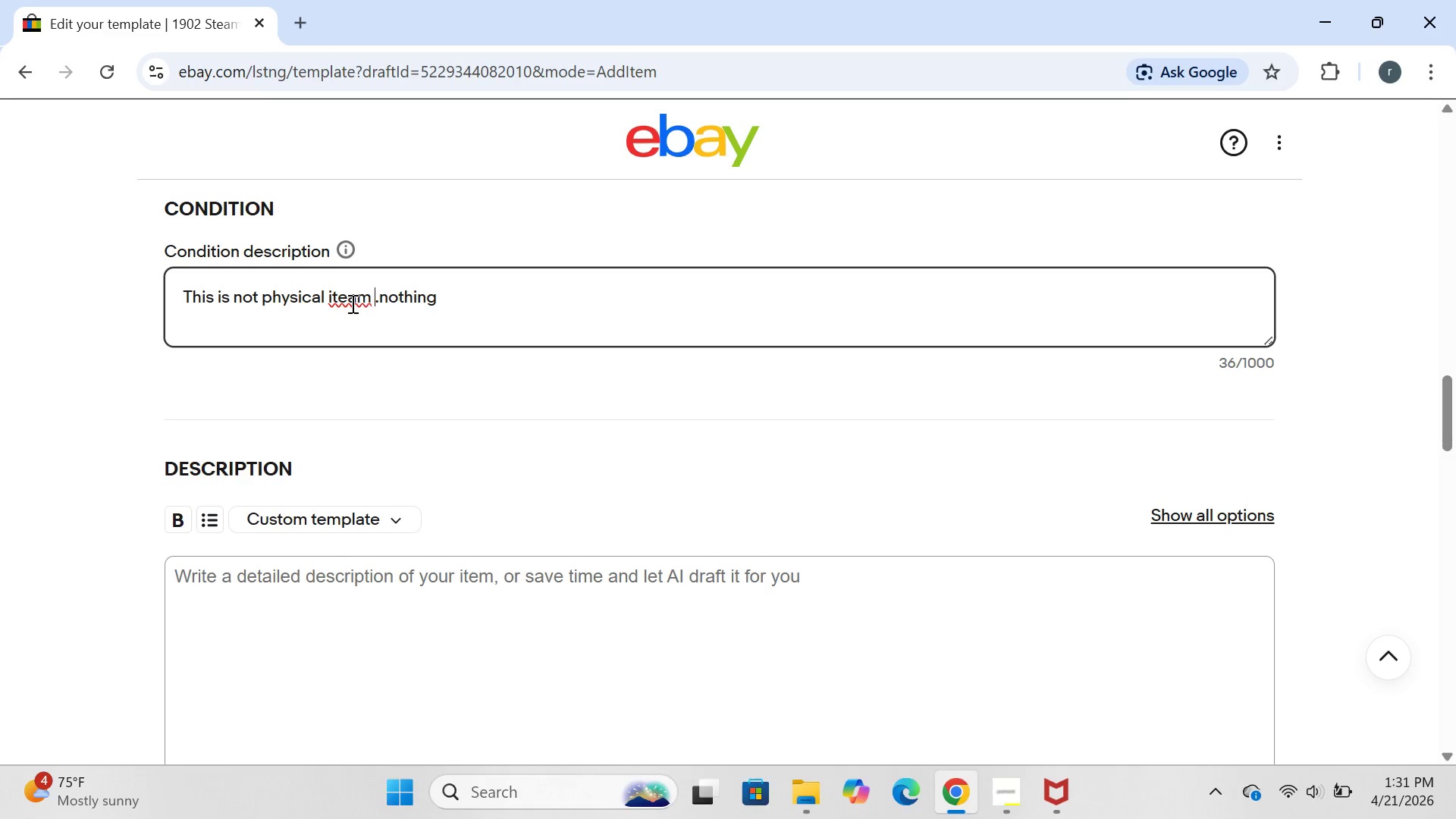 
left_click([359, 299])
 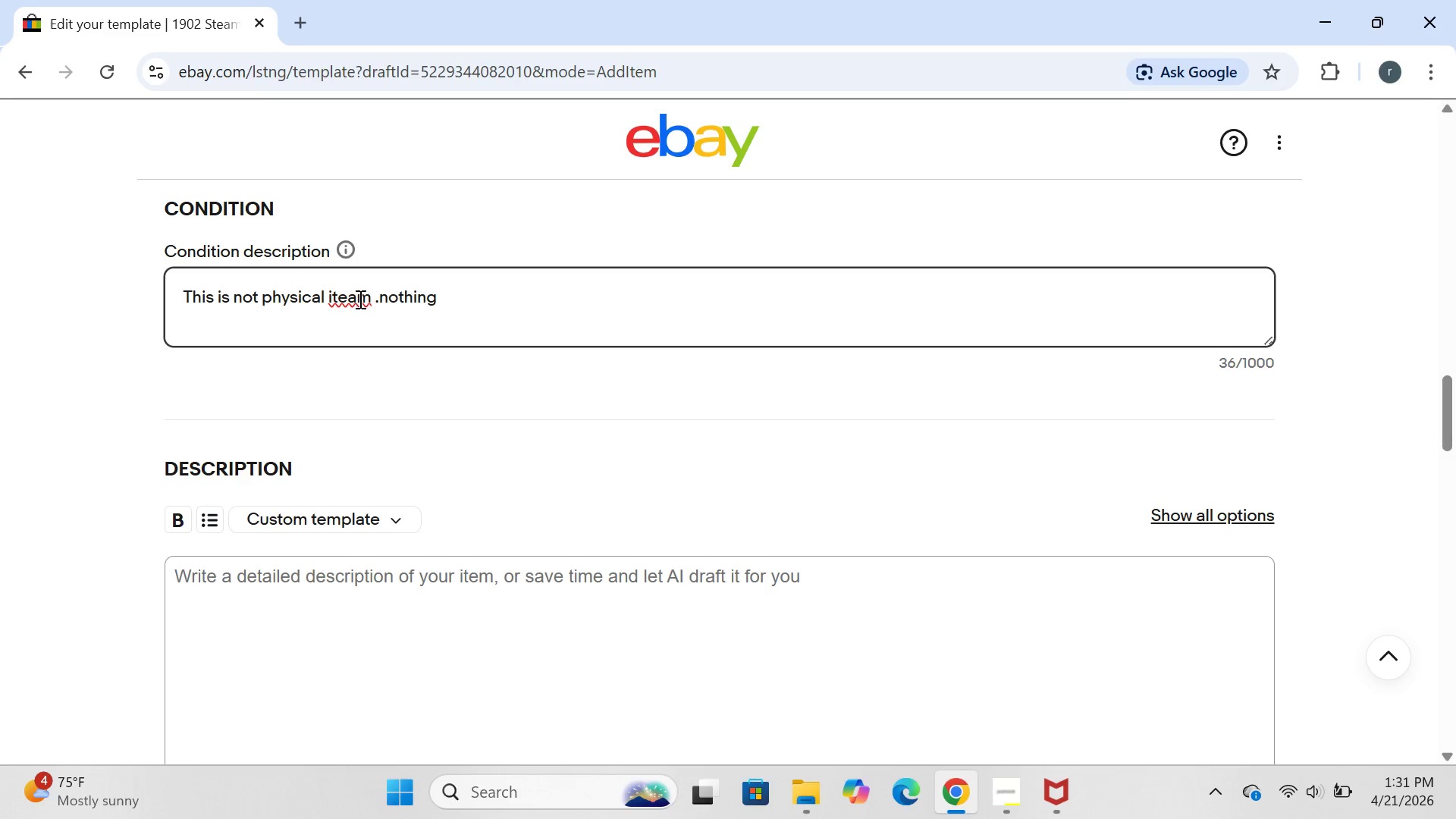 
key(Backspace)
 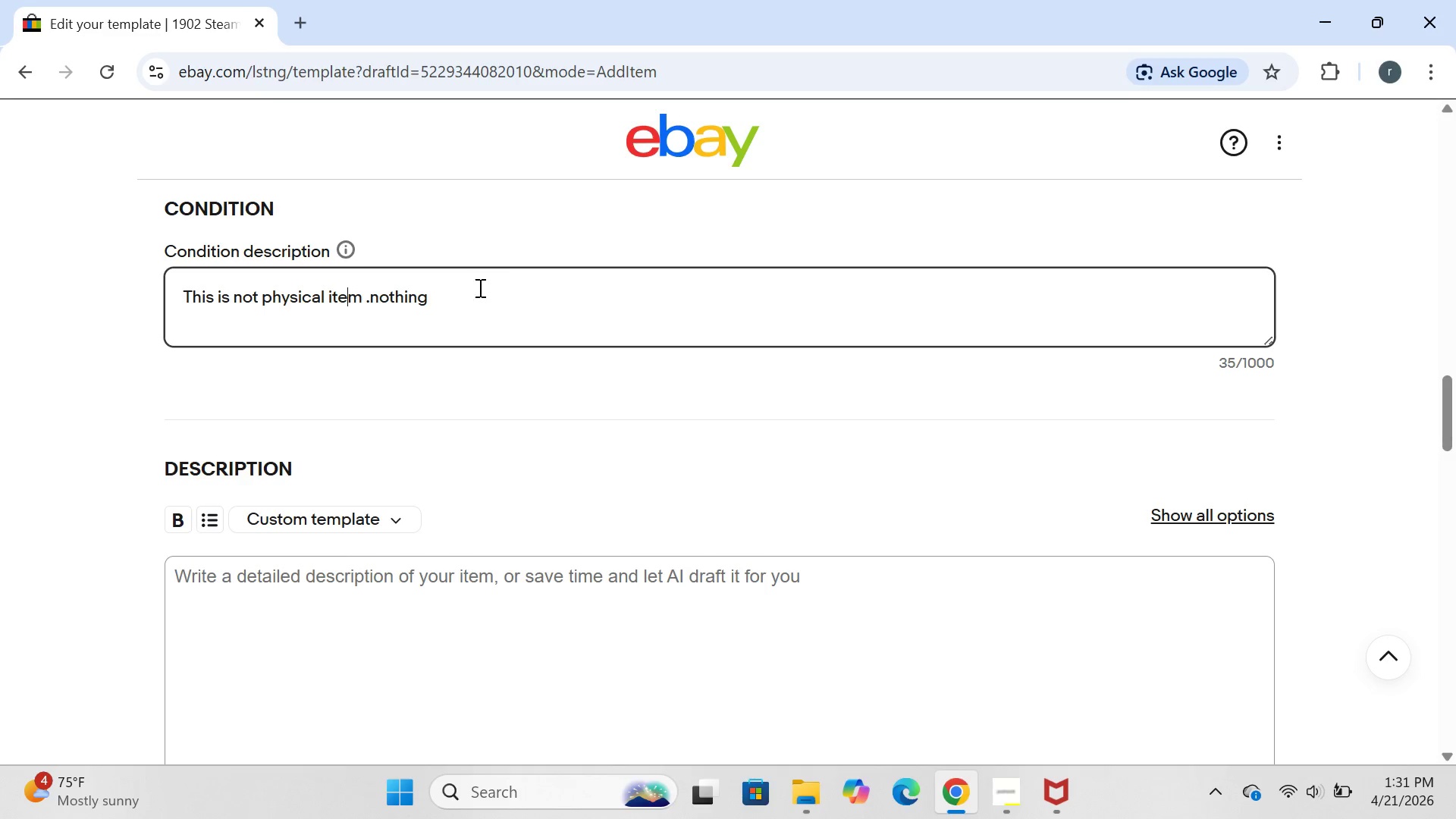 
left_click([472, 288])
 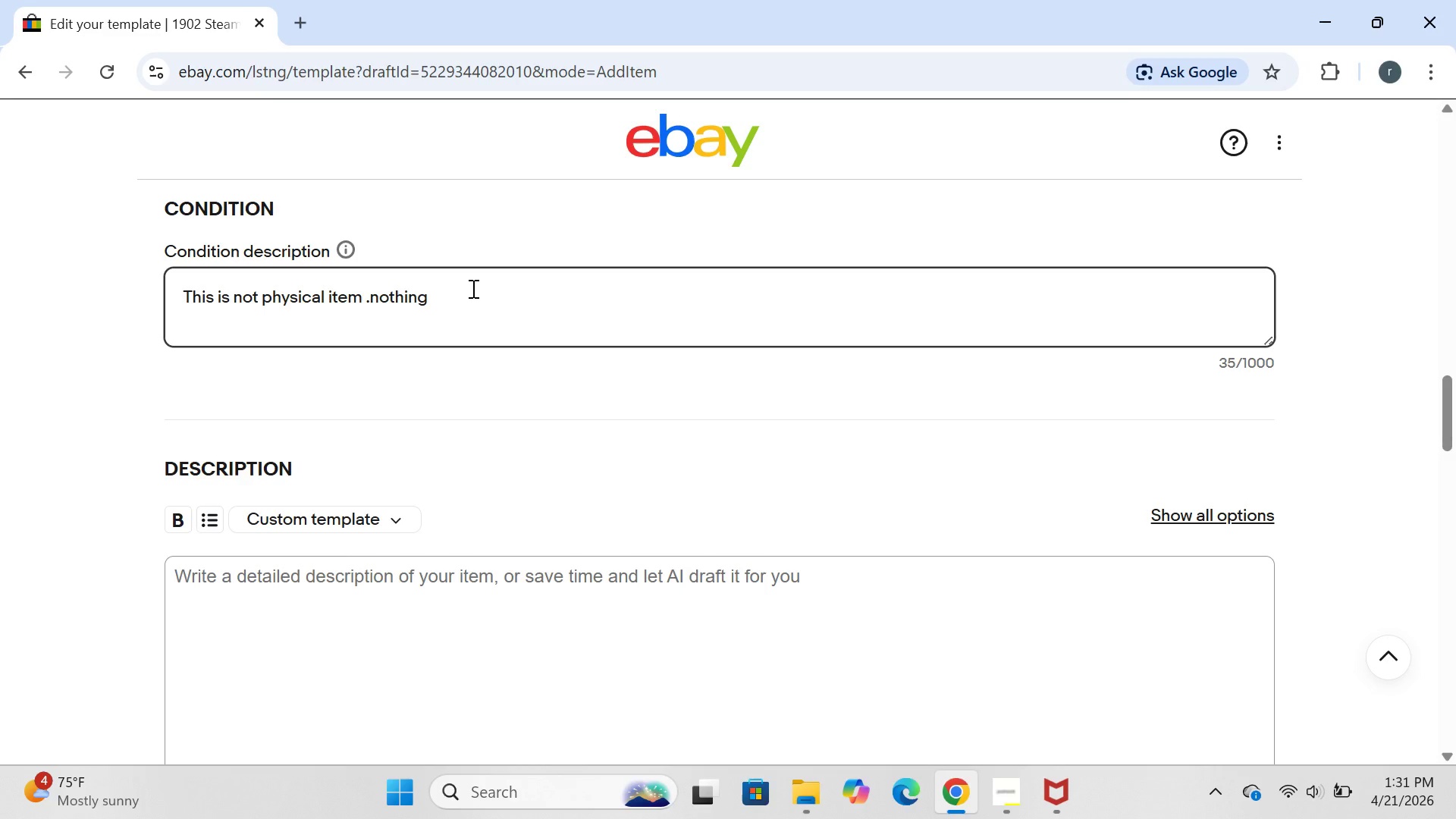 
type(will be shipped.you )
 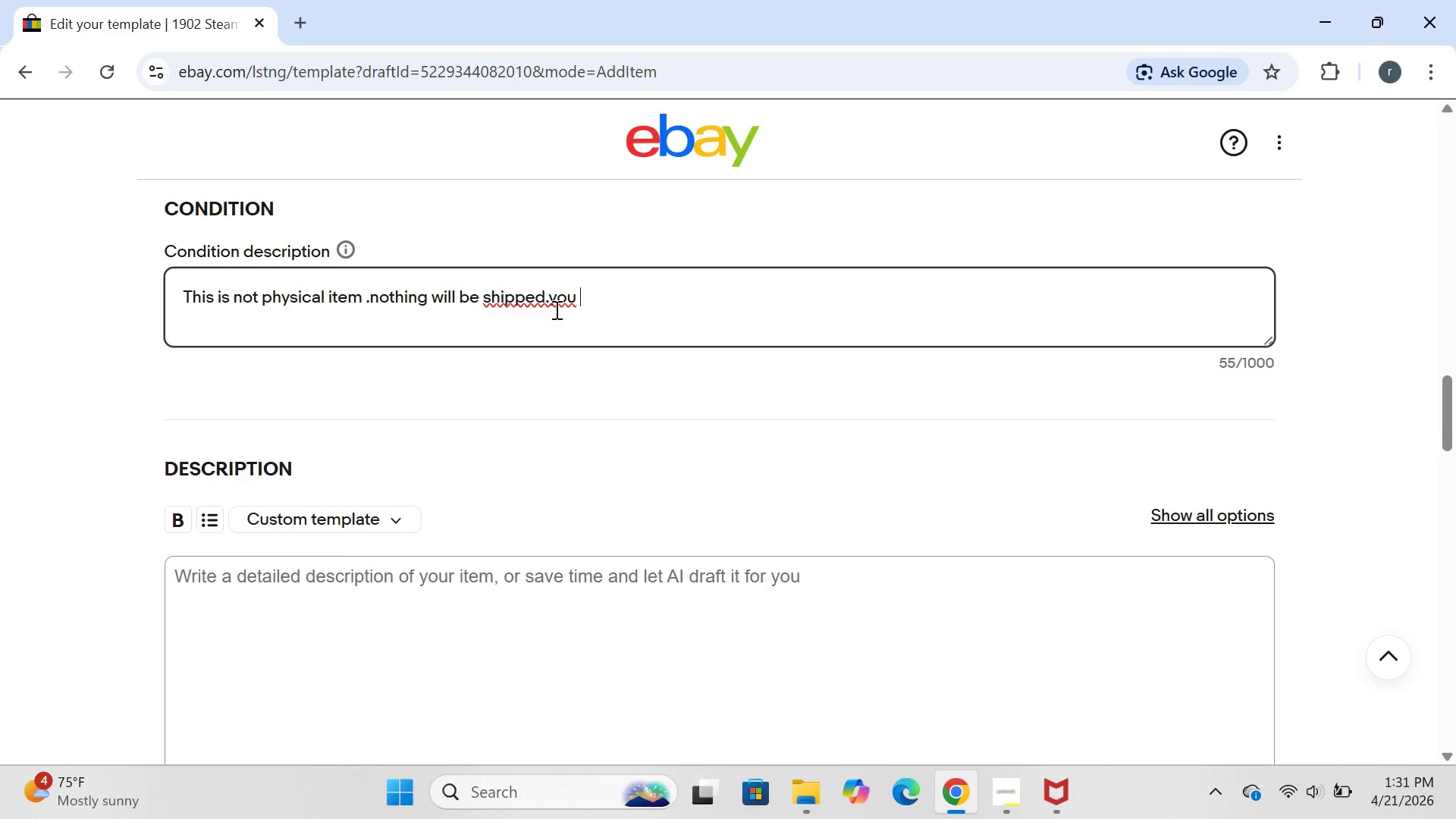 
left_click([554, 300])
 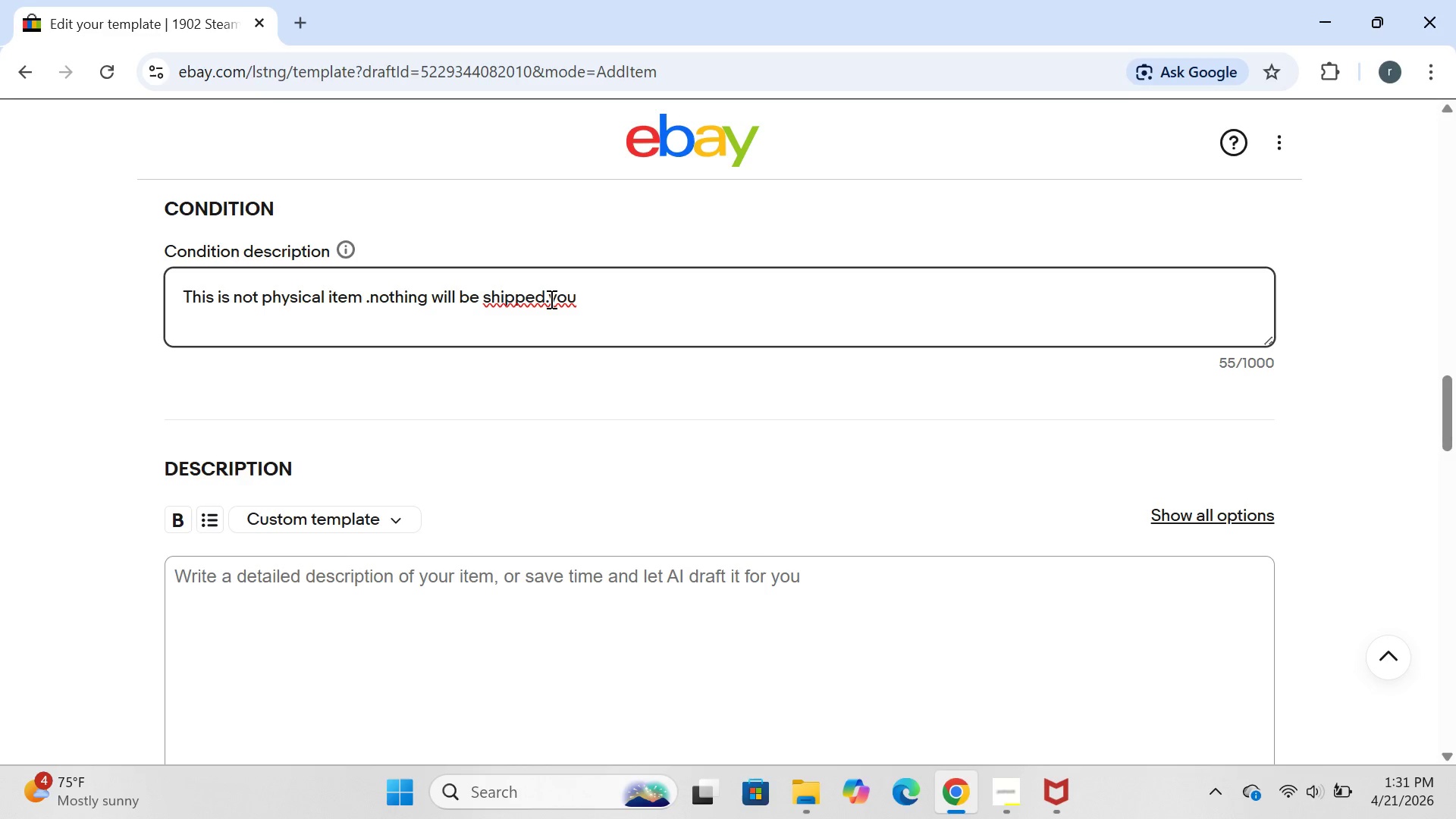 
left_click([550, 299])
 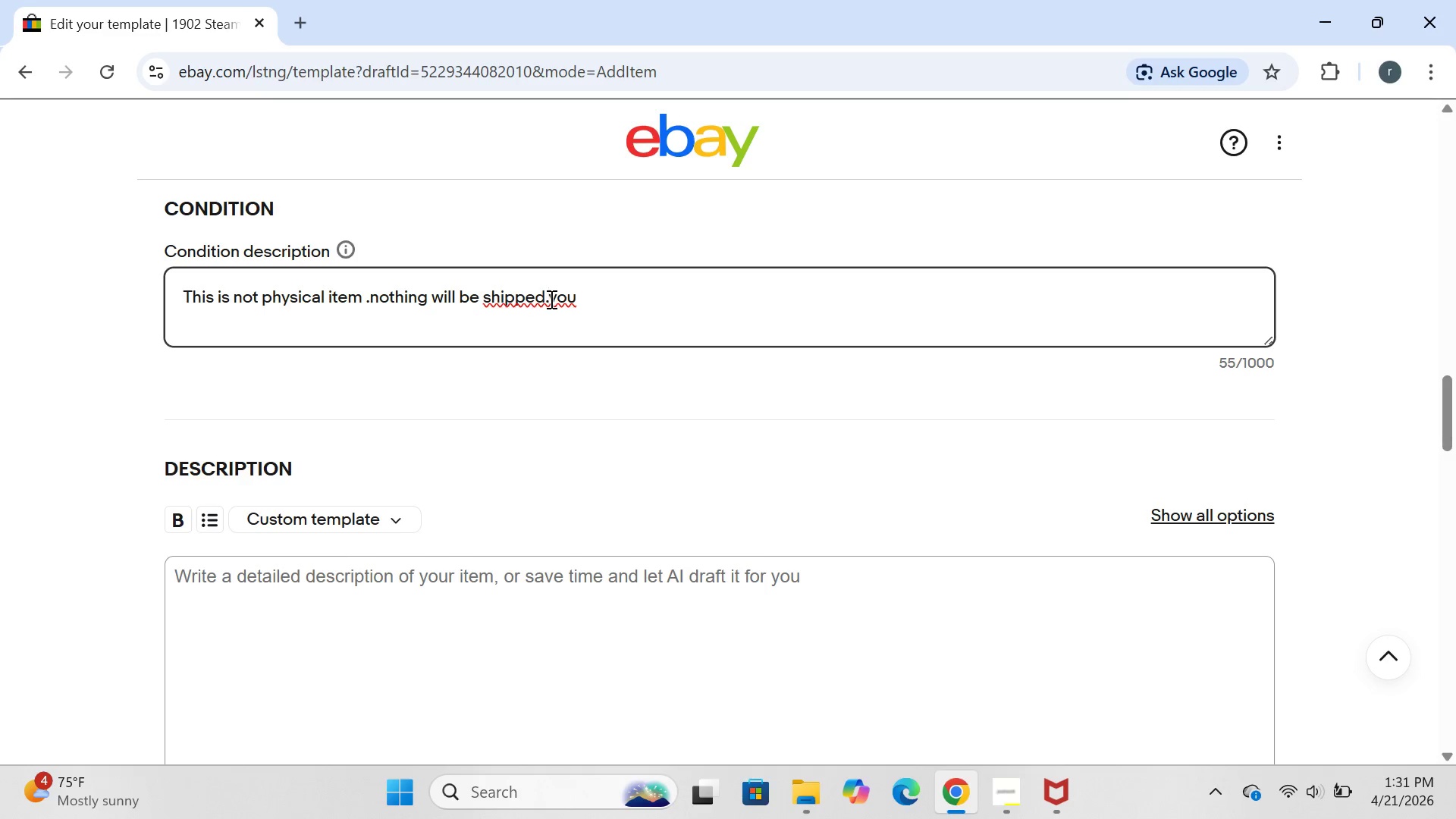 
key(Space)
 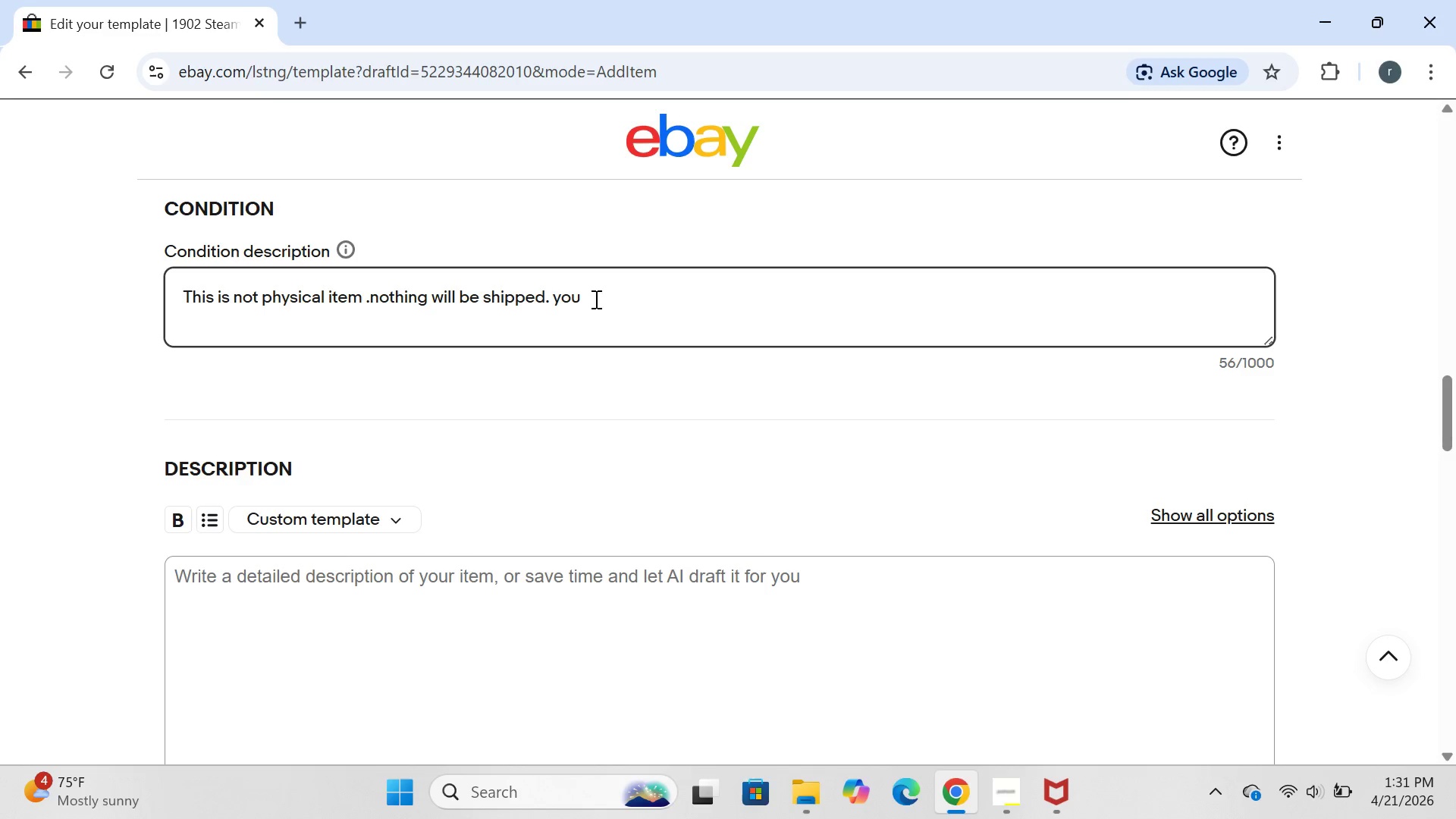 
left_click([593, 299])
 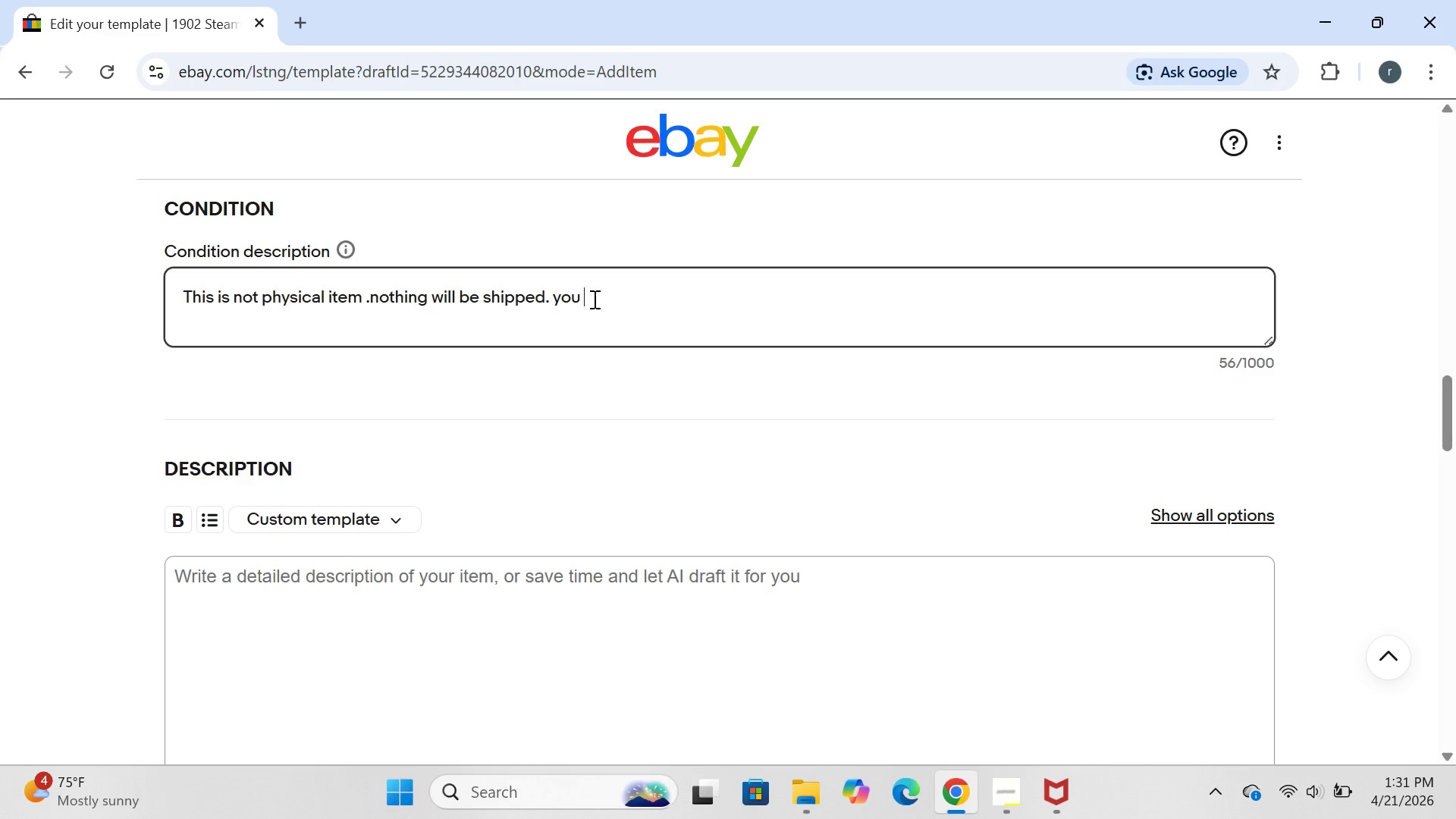 
type(are )
 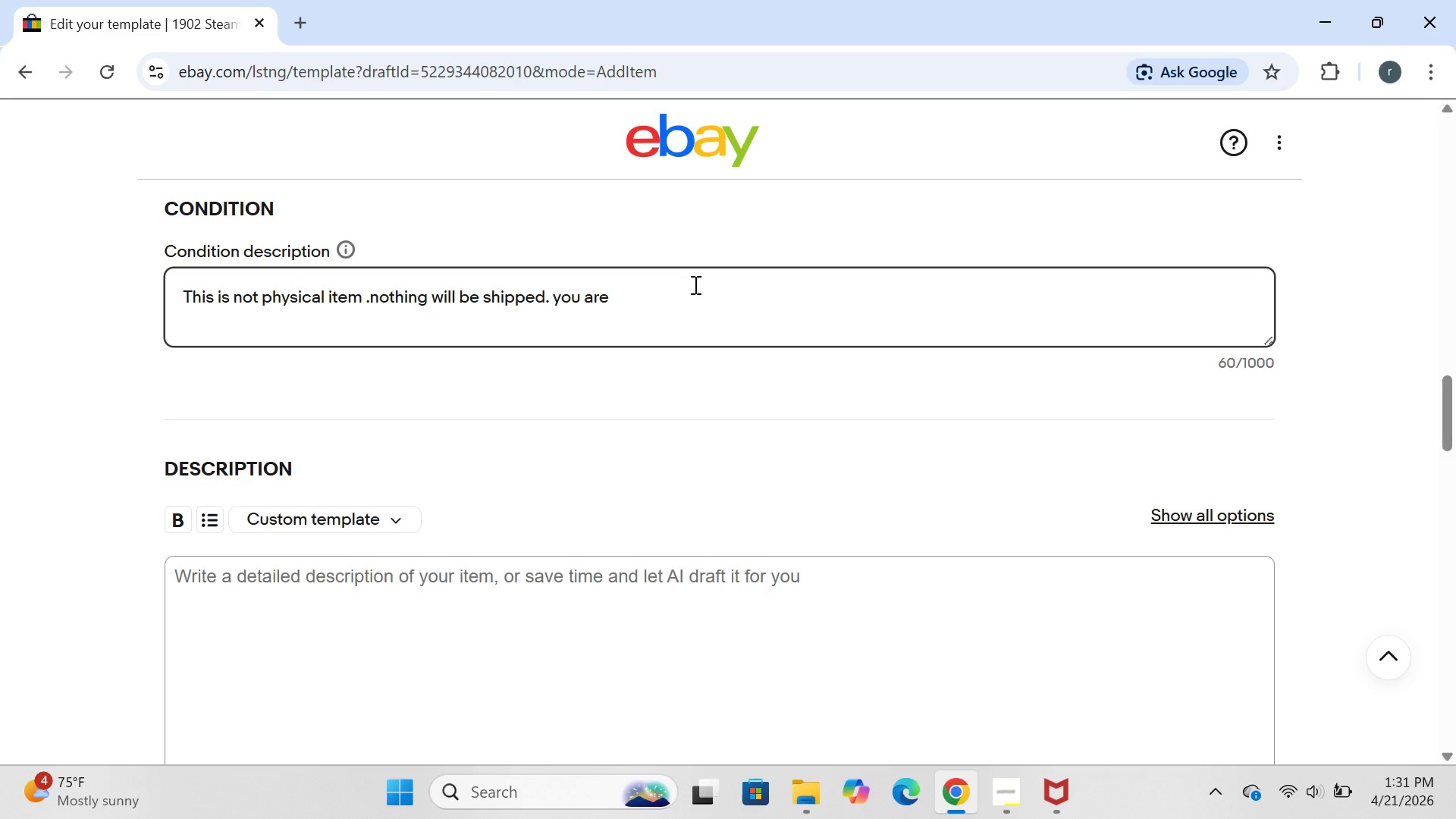 
wait(5.12)
 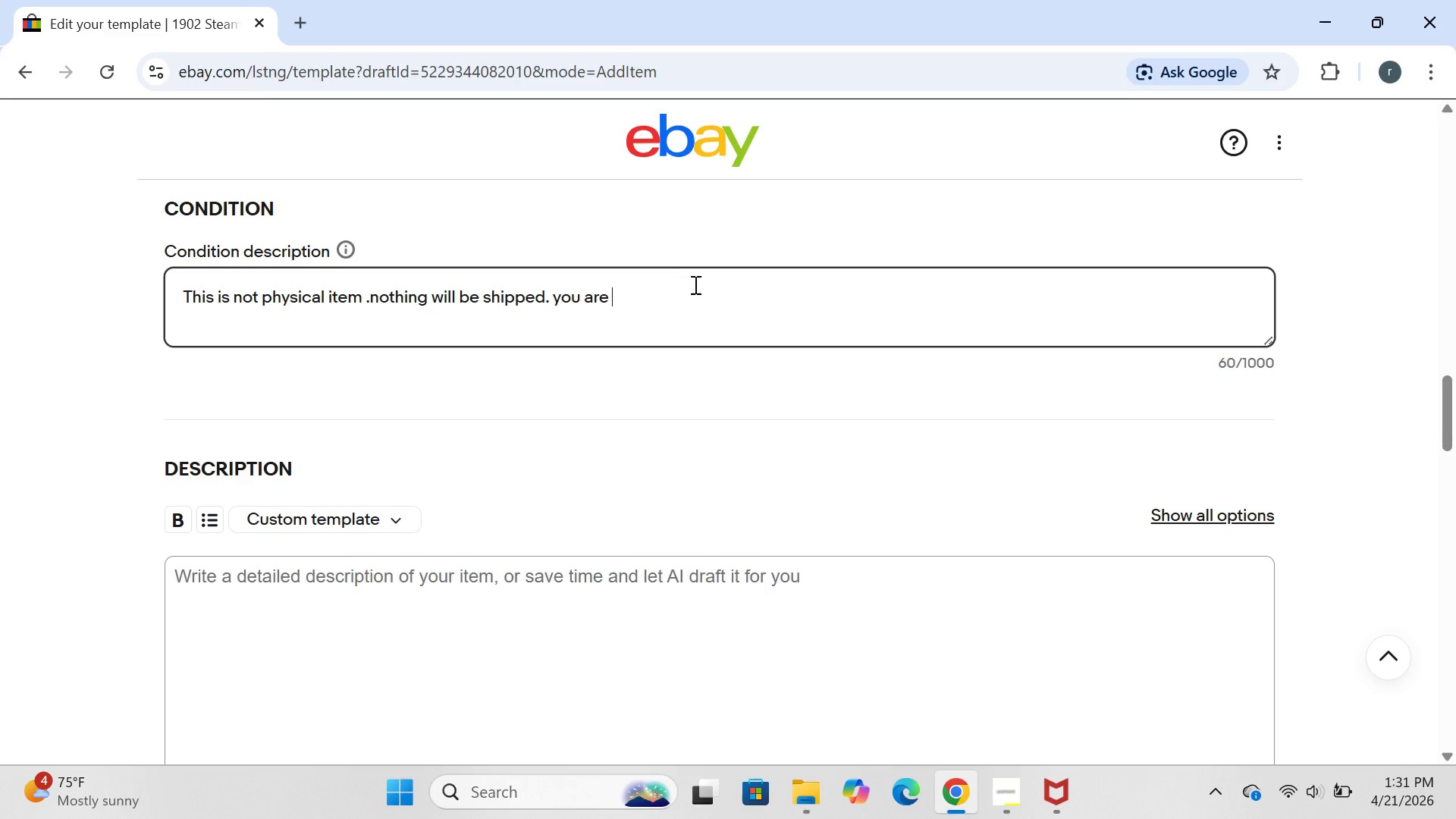 
type(buying a digital vocher )
 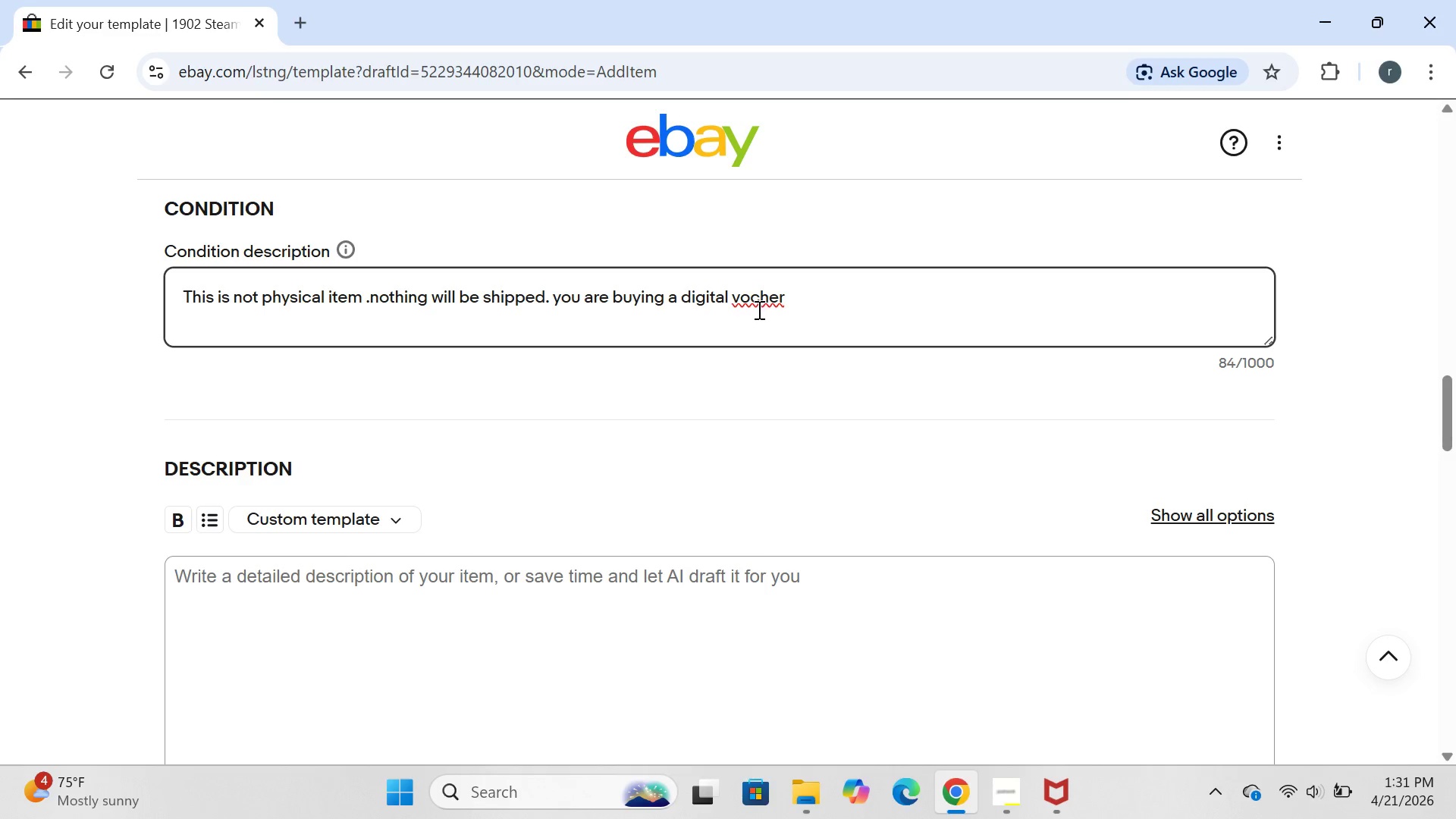 
left_click([754, 309])
 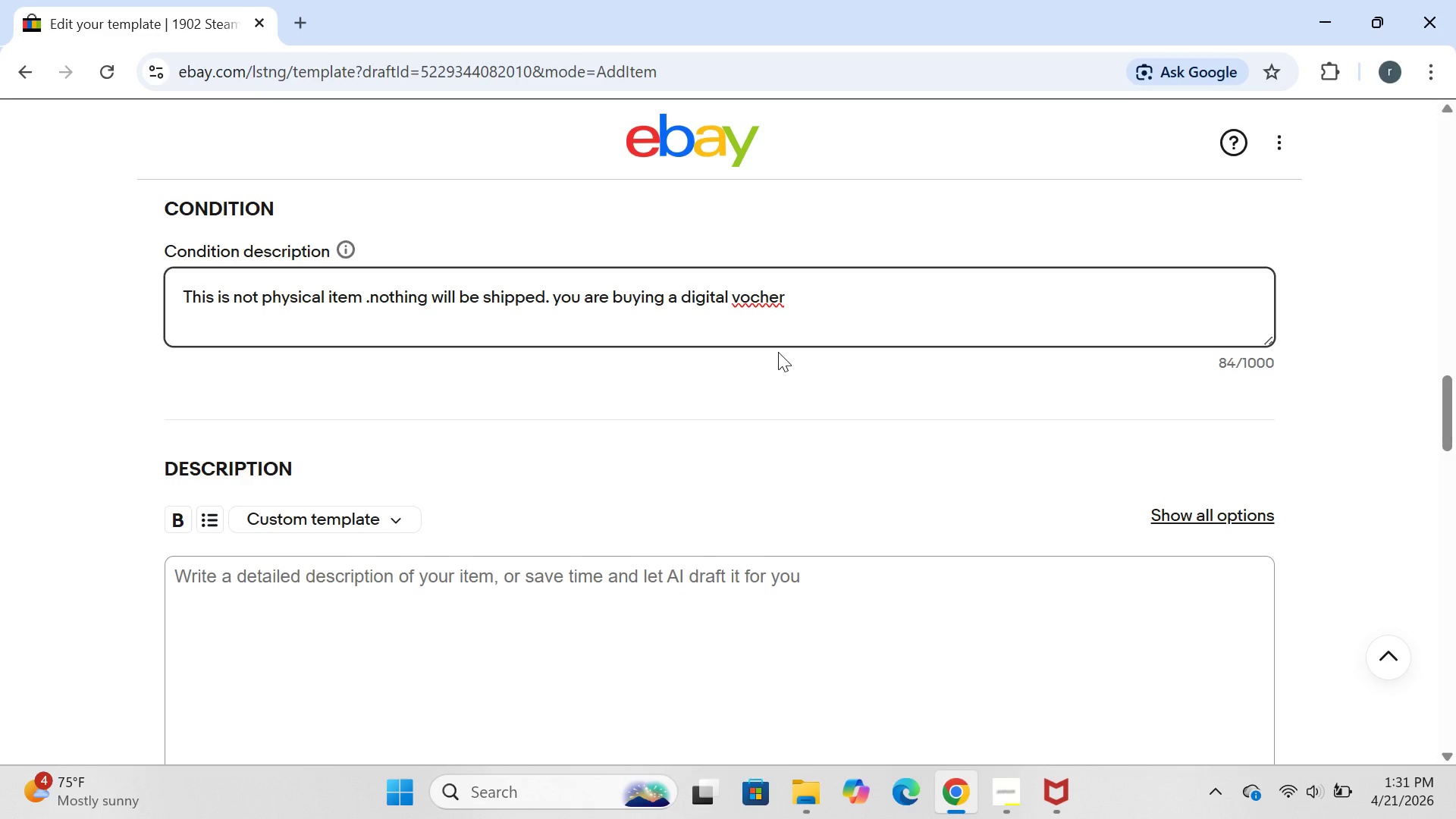 
key(U)
 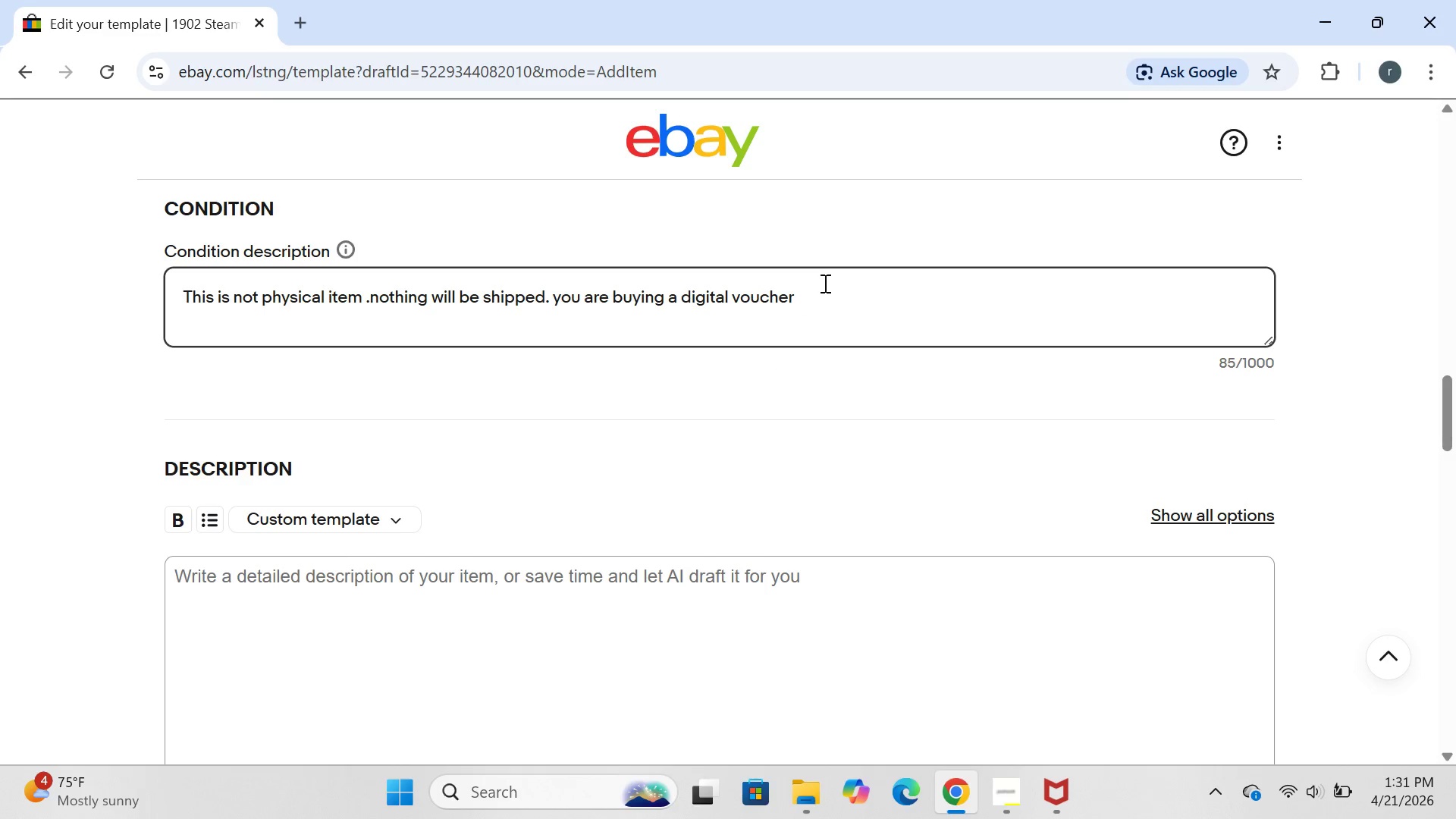 
left_click([828, 281])
 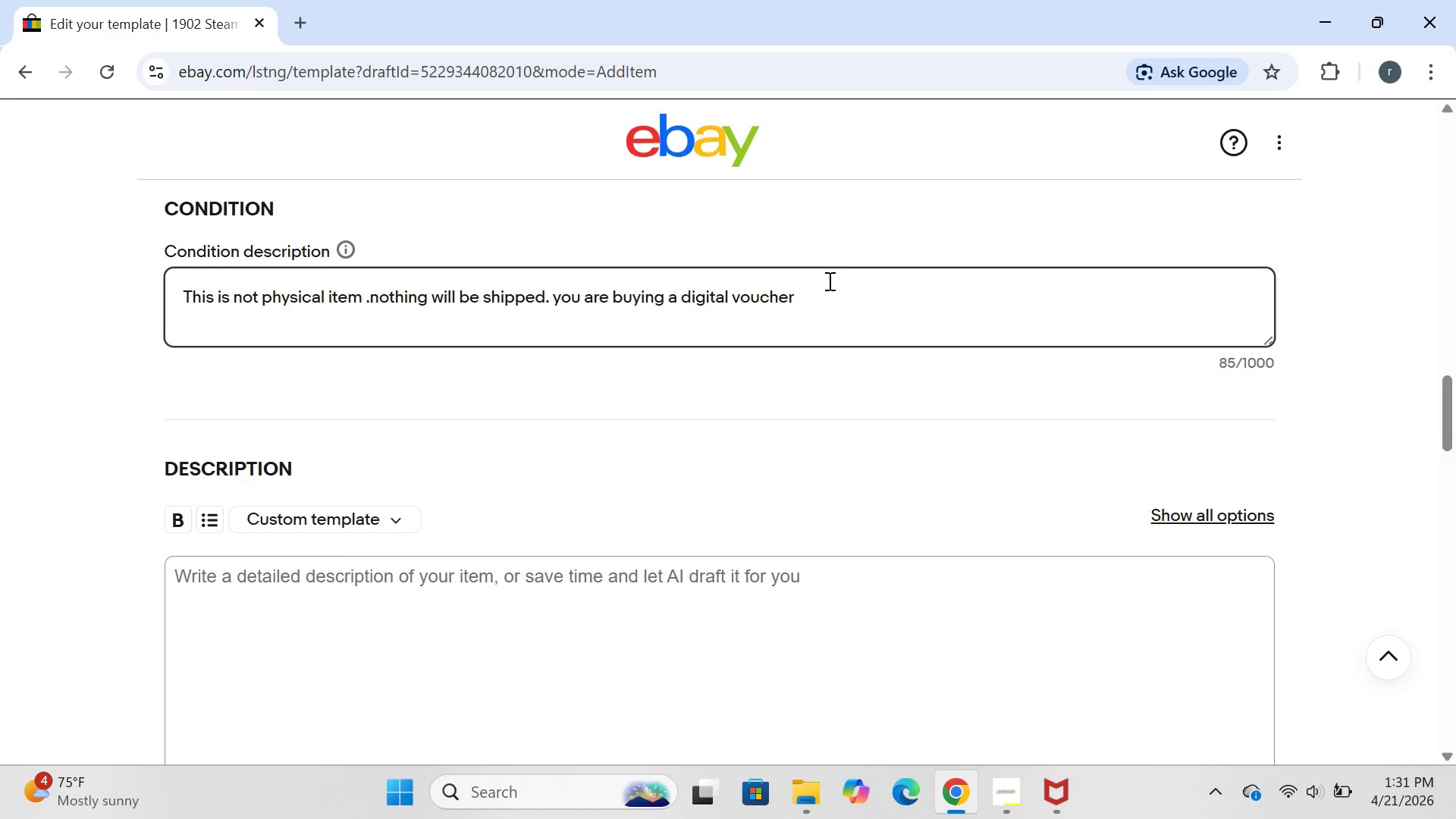 
type( for a  private 2-hour sunset )
 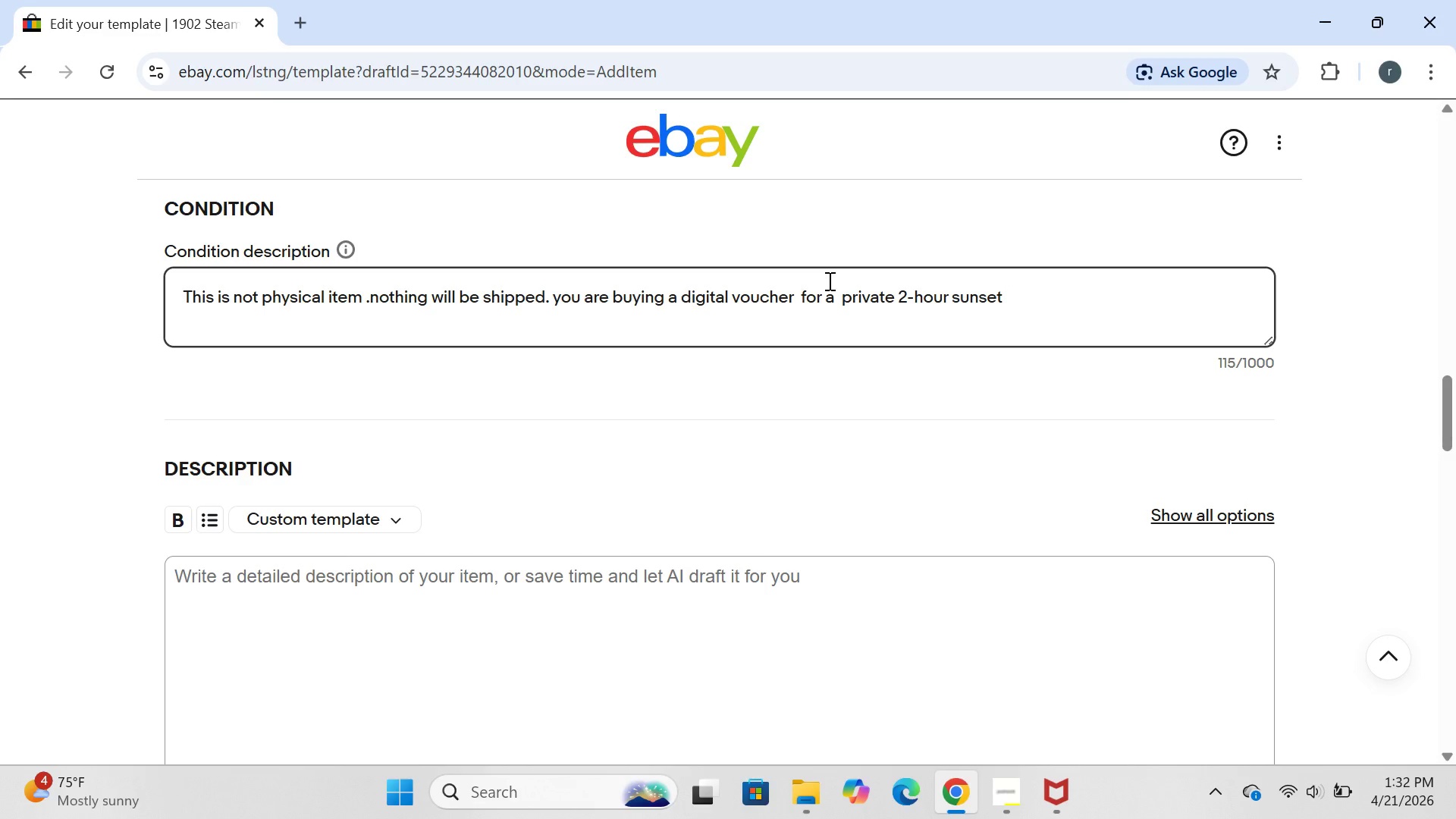 
wait(5.17)
 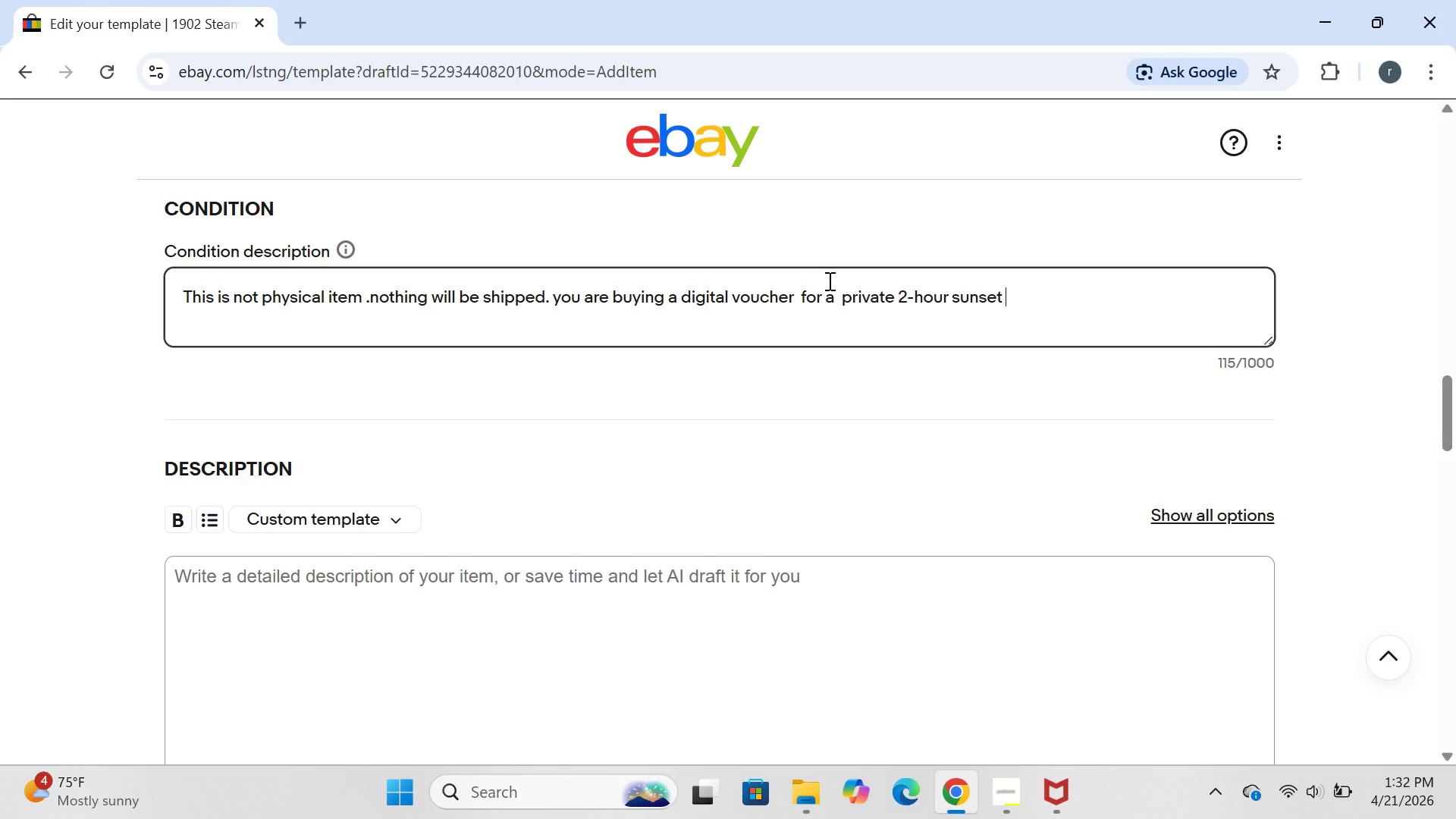 
type(boat tour onna)
key(Backspace)
key(Backspace)
type( a restock)
key(Backspace)
type(red 1902 )
 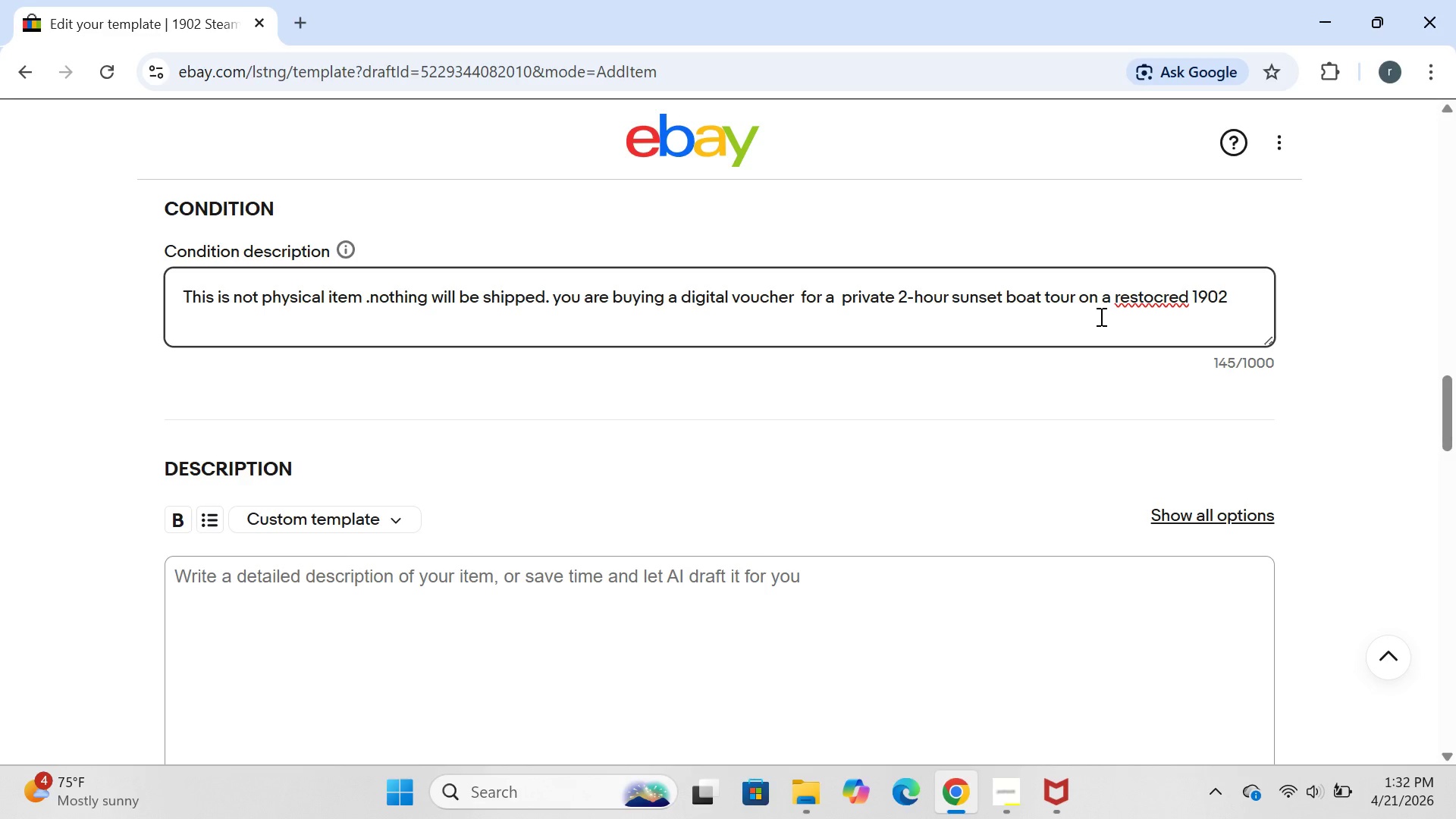 
wait(8.81)
 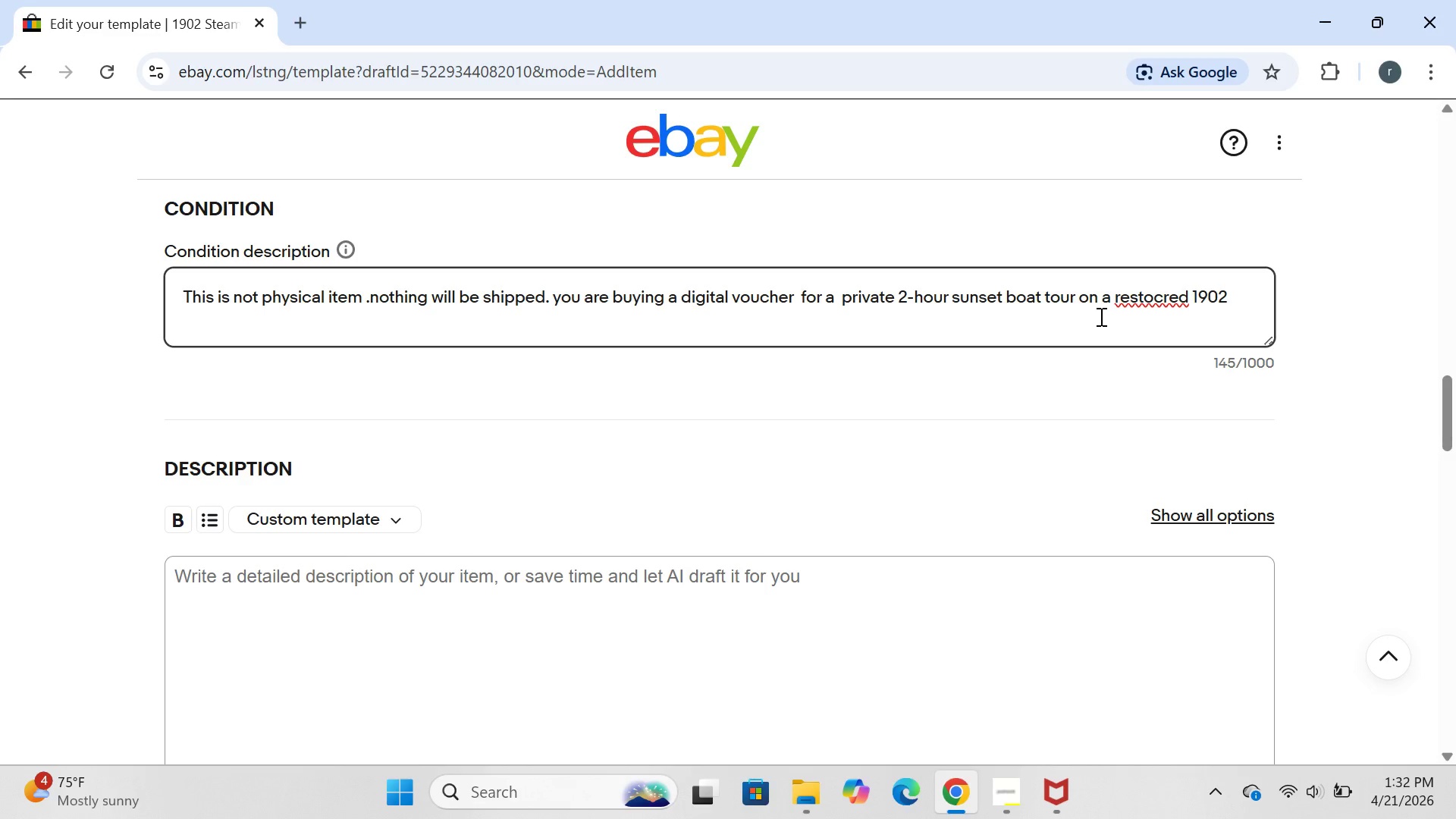 
left_click([1165, 304])
 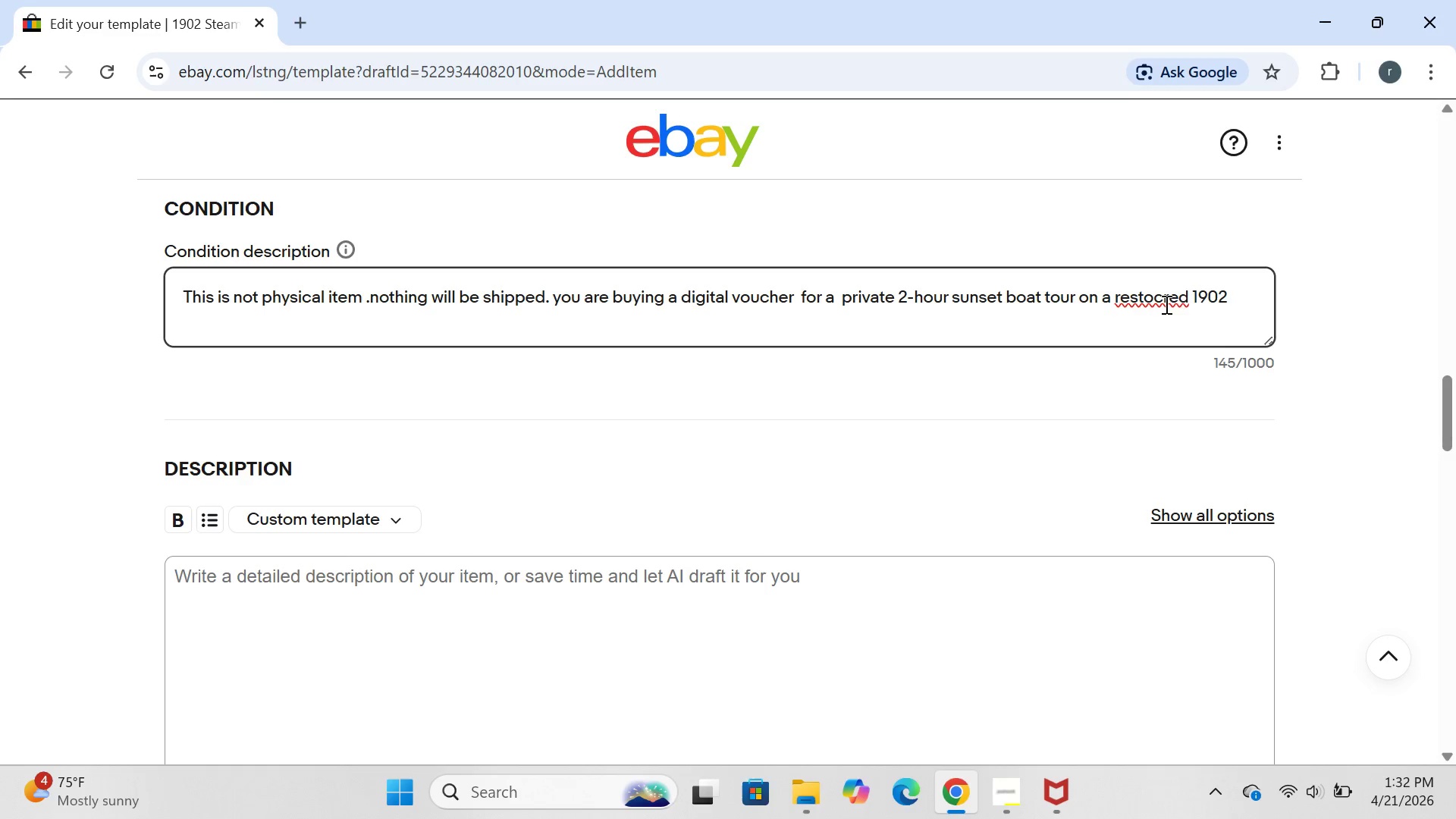 
key(Backspace)
 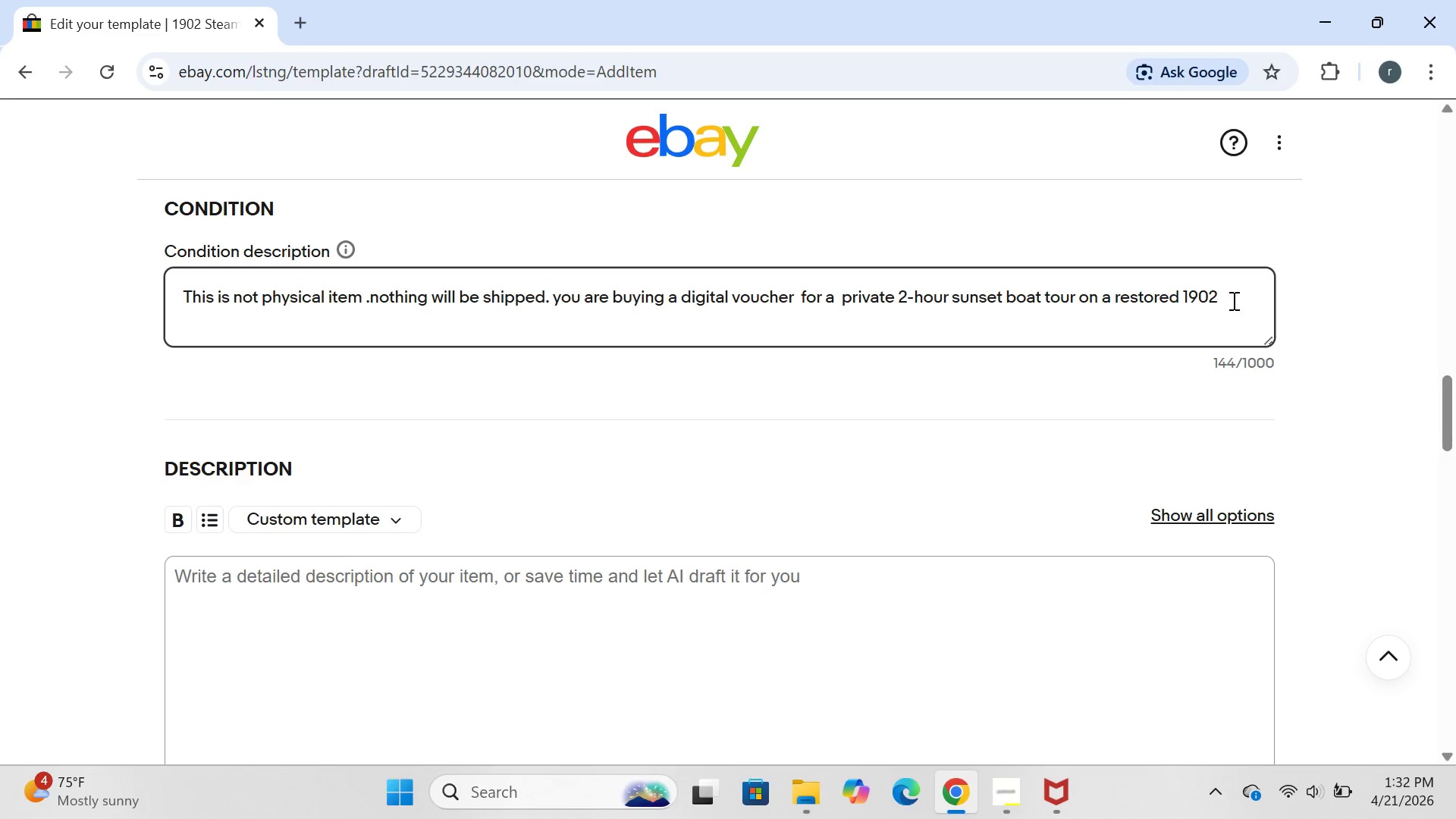 
left_click([1232, 290])
 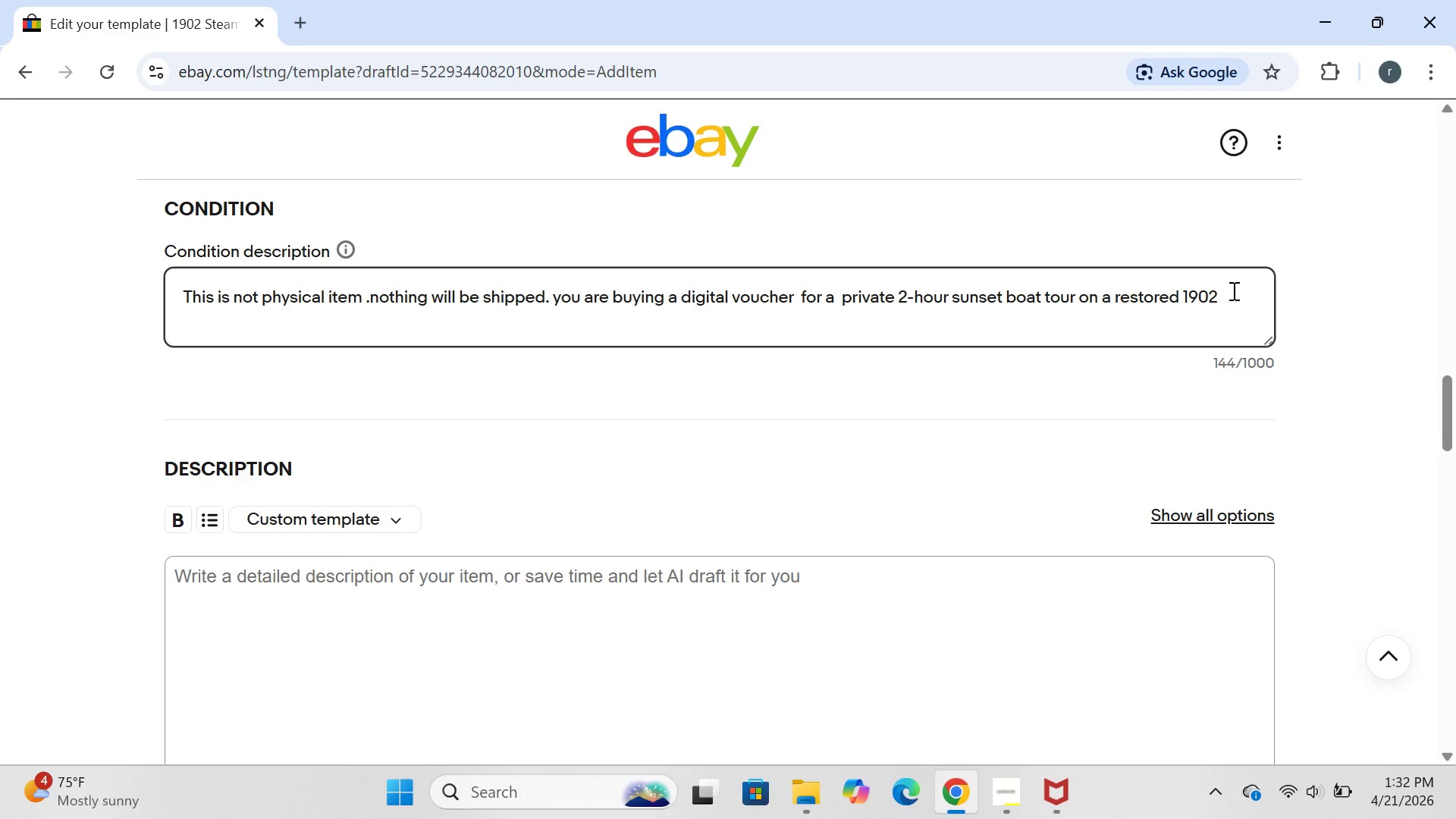 
type( stea)
key(Backspace)
type(m lauch )
key(Backspace)
 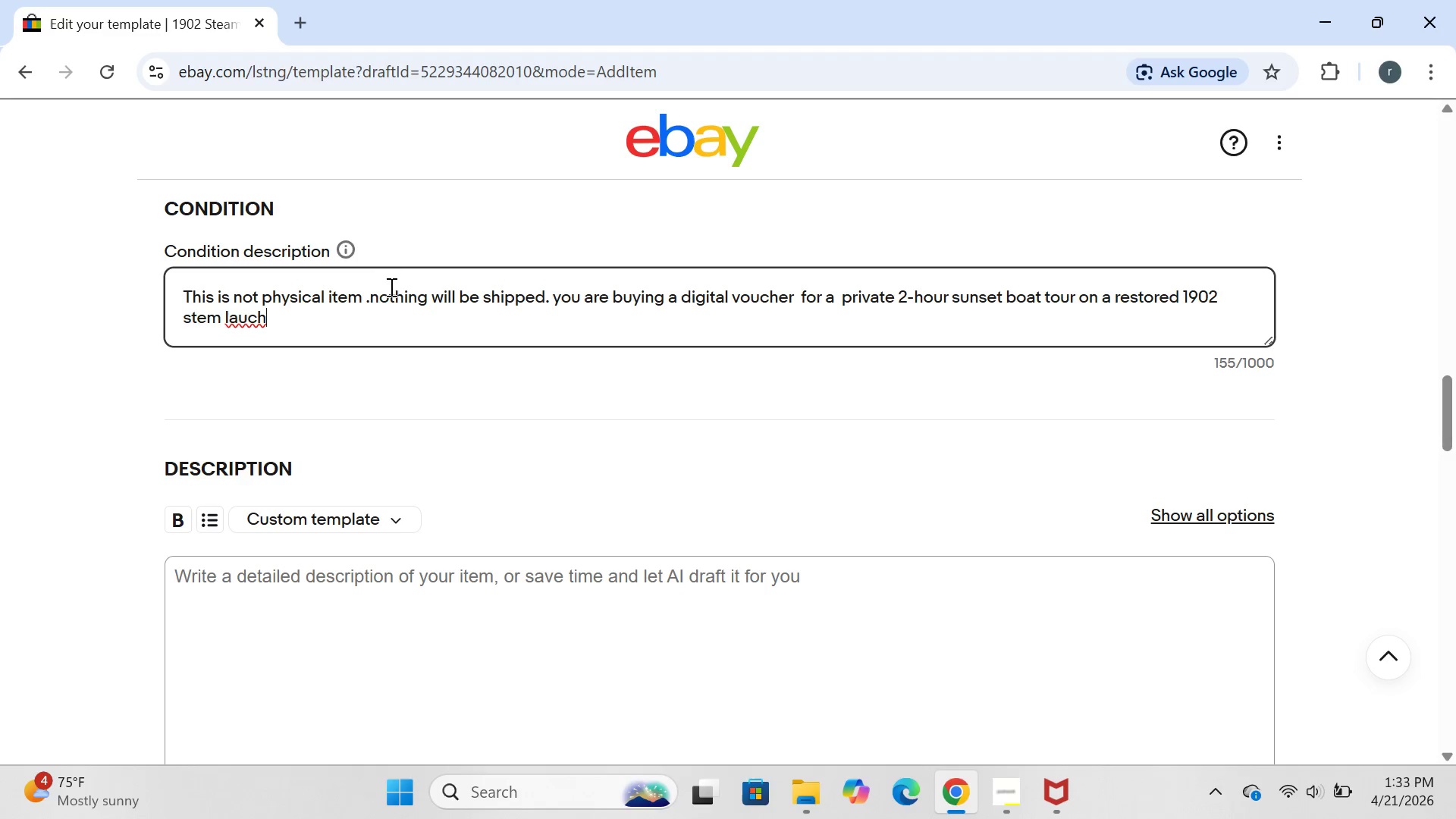 
left_click([249, 318])
 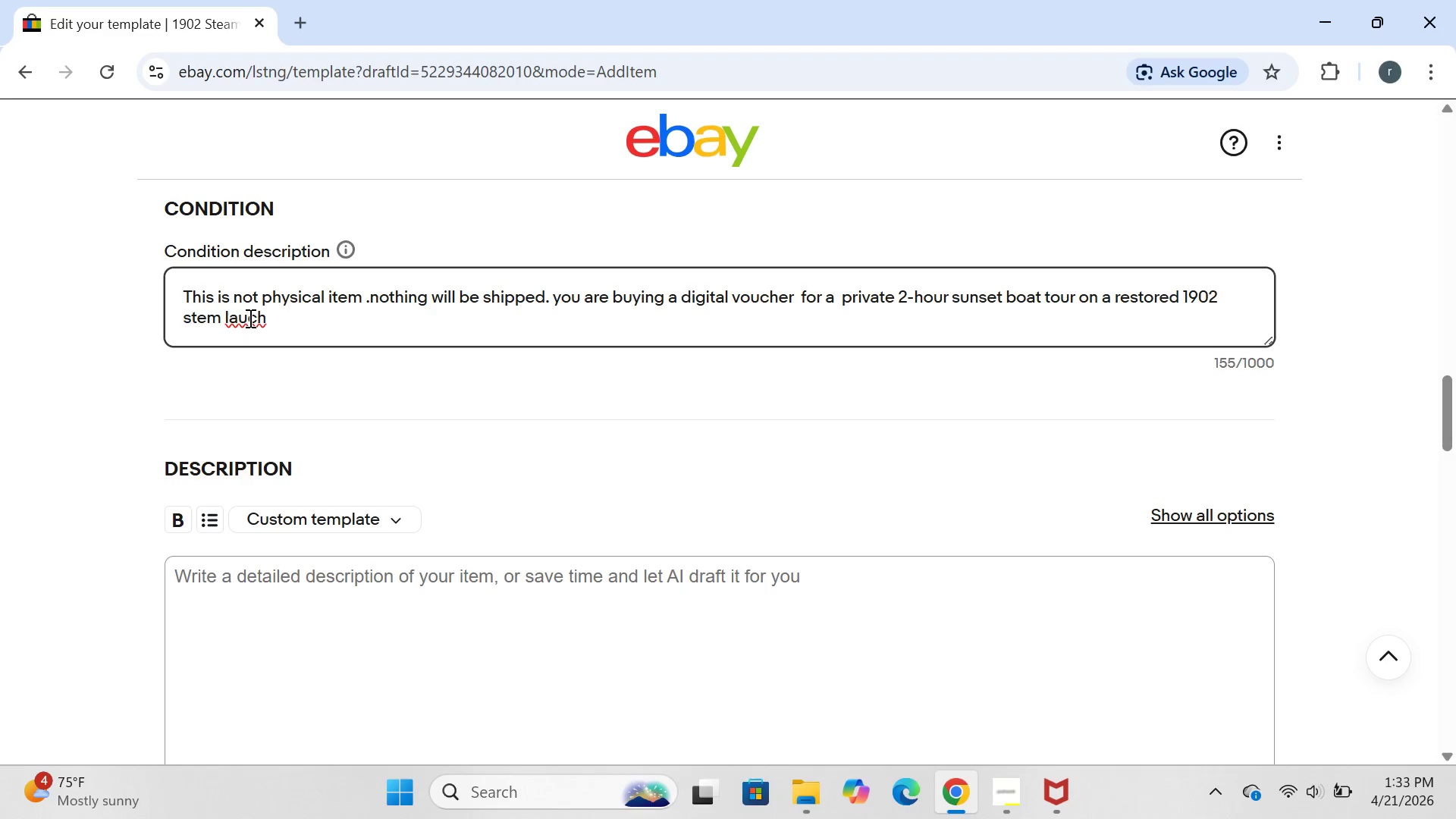 
key(N)
 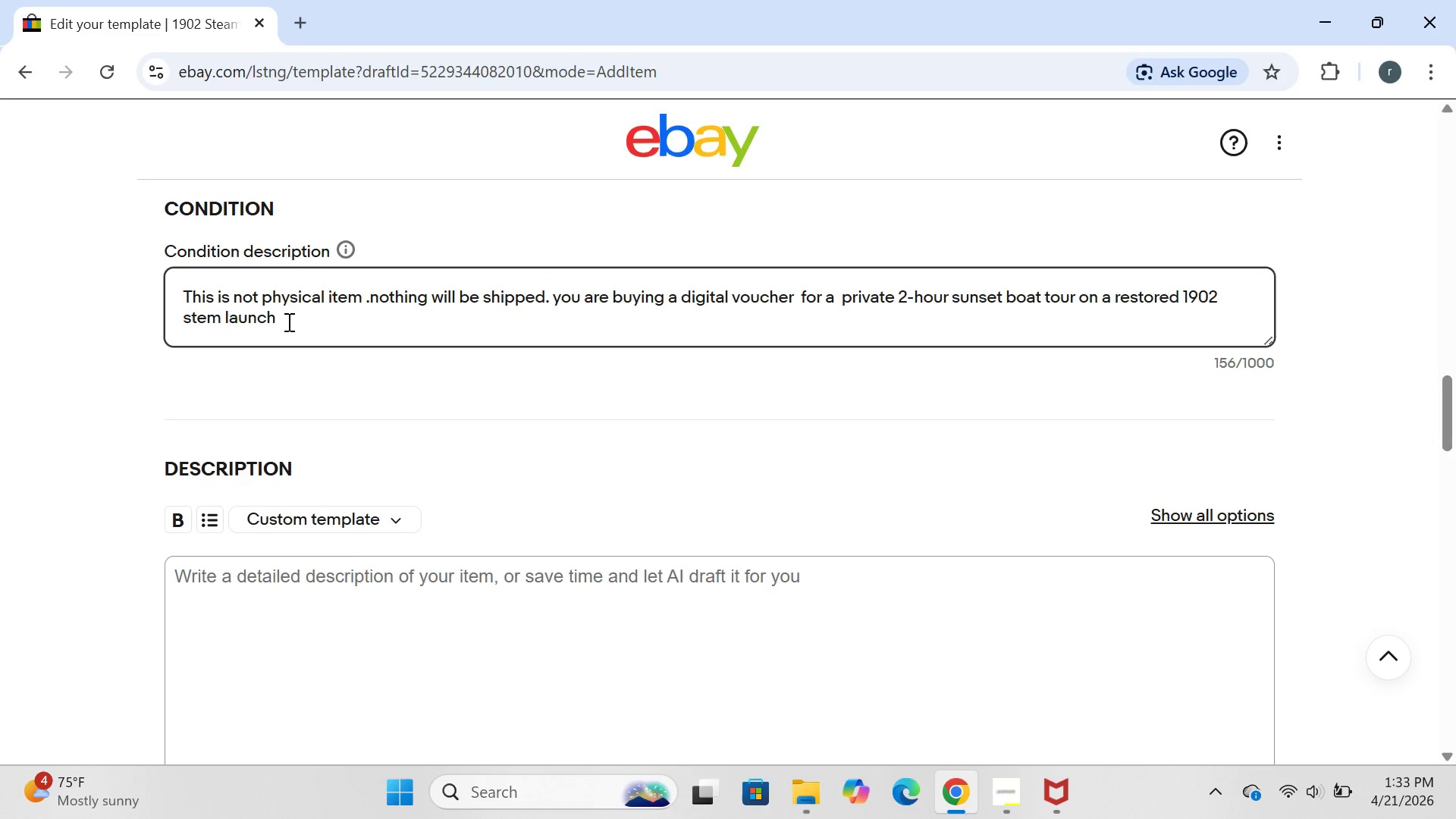 
left_click([287, 322])
 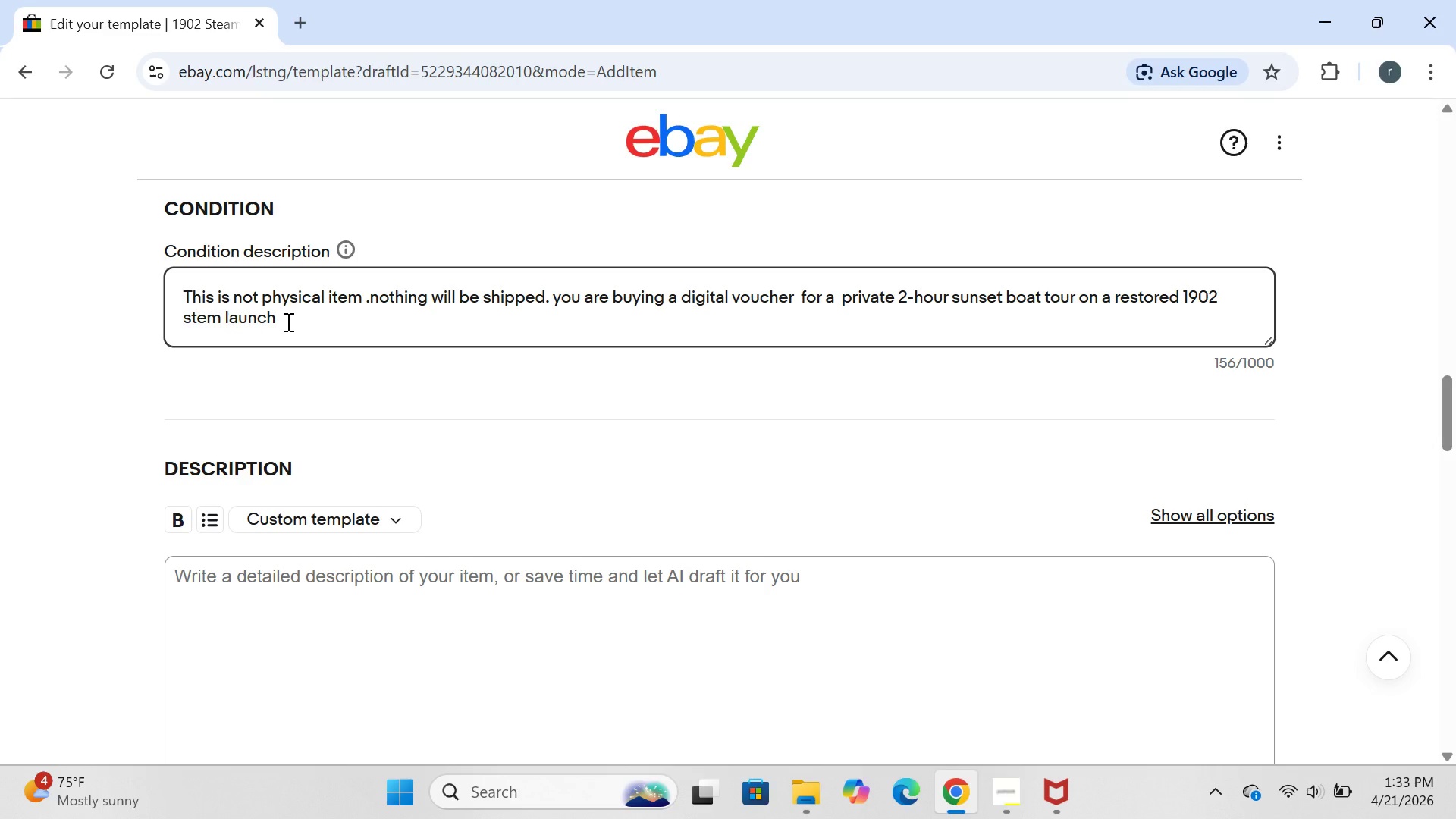 
type(. thevocher )
 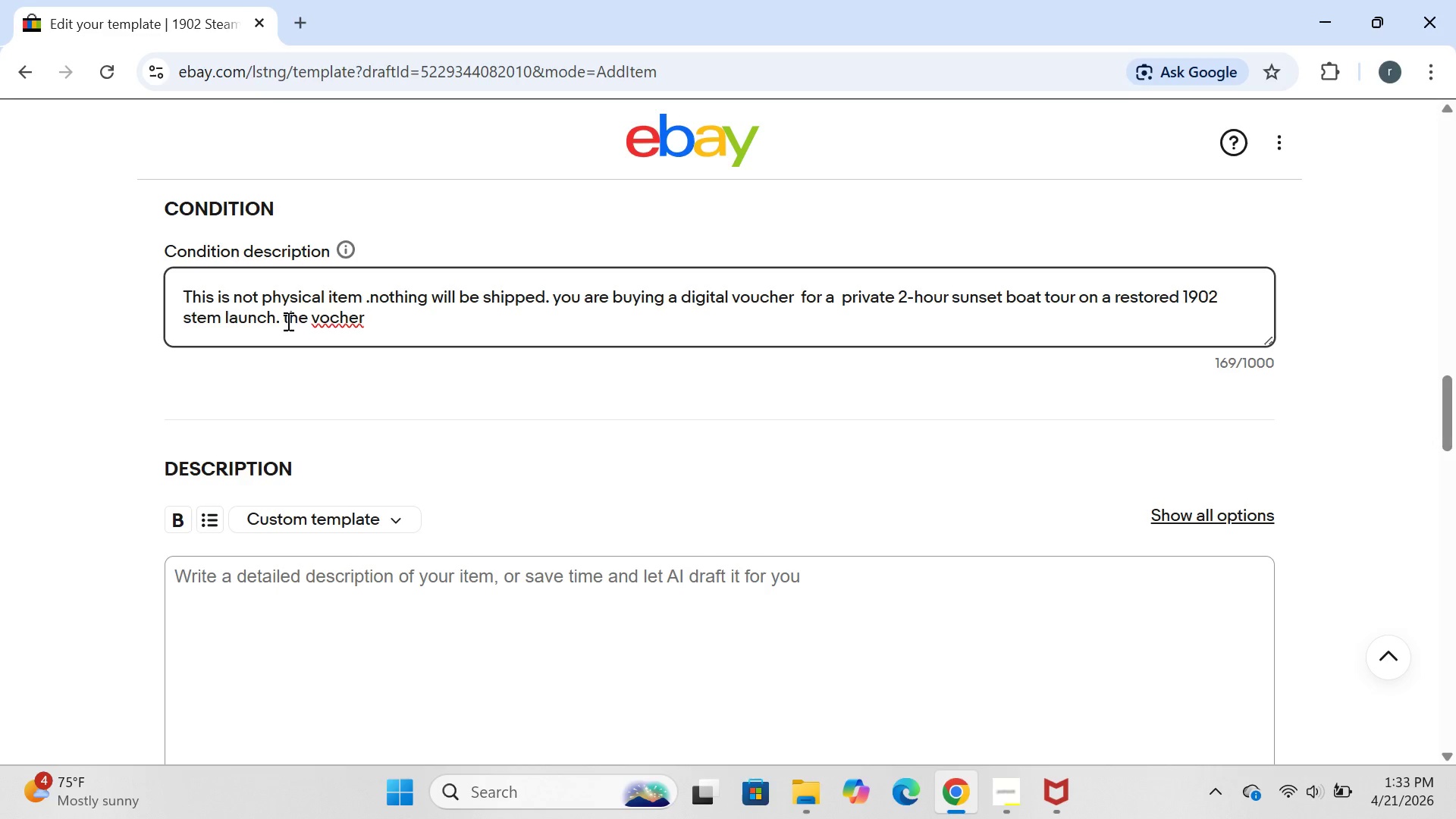 
wait(7.5)
 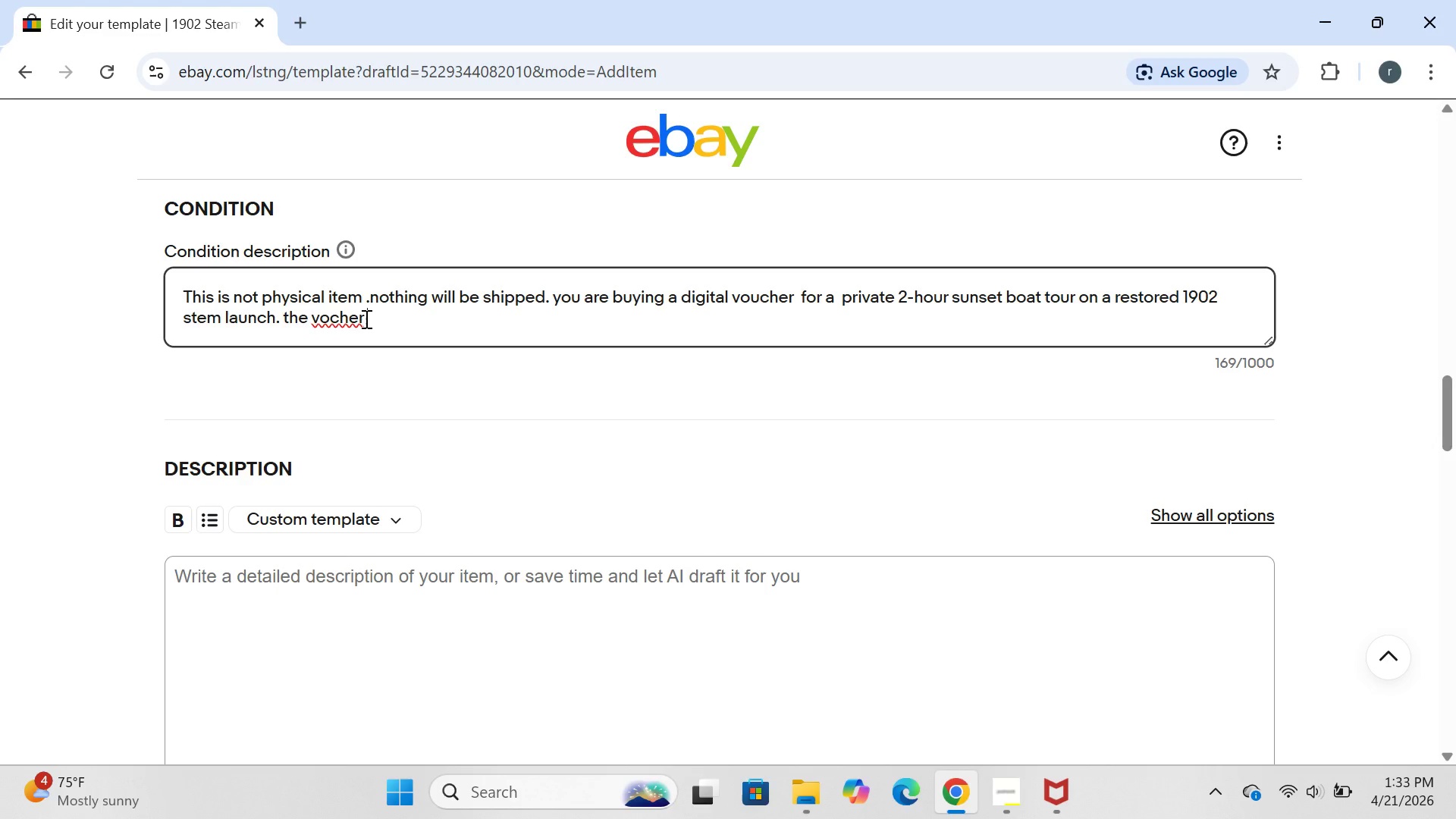 
left_click([325, 320])
 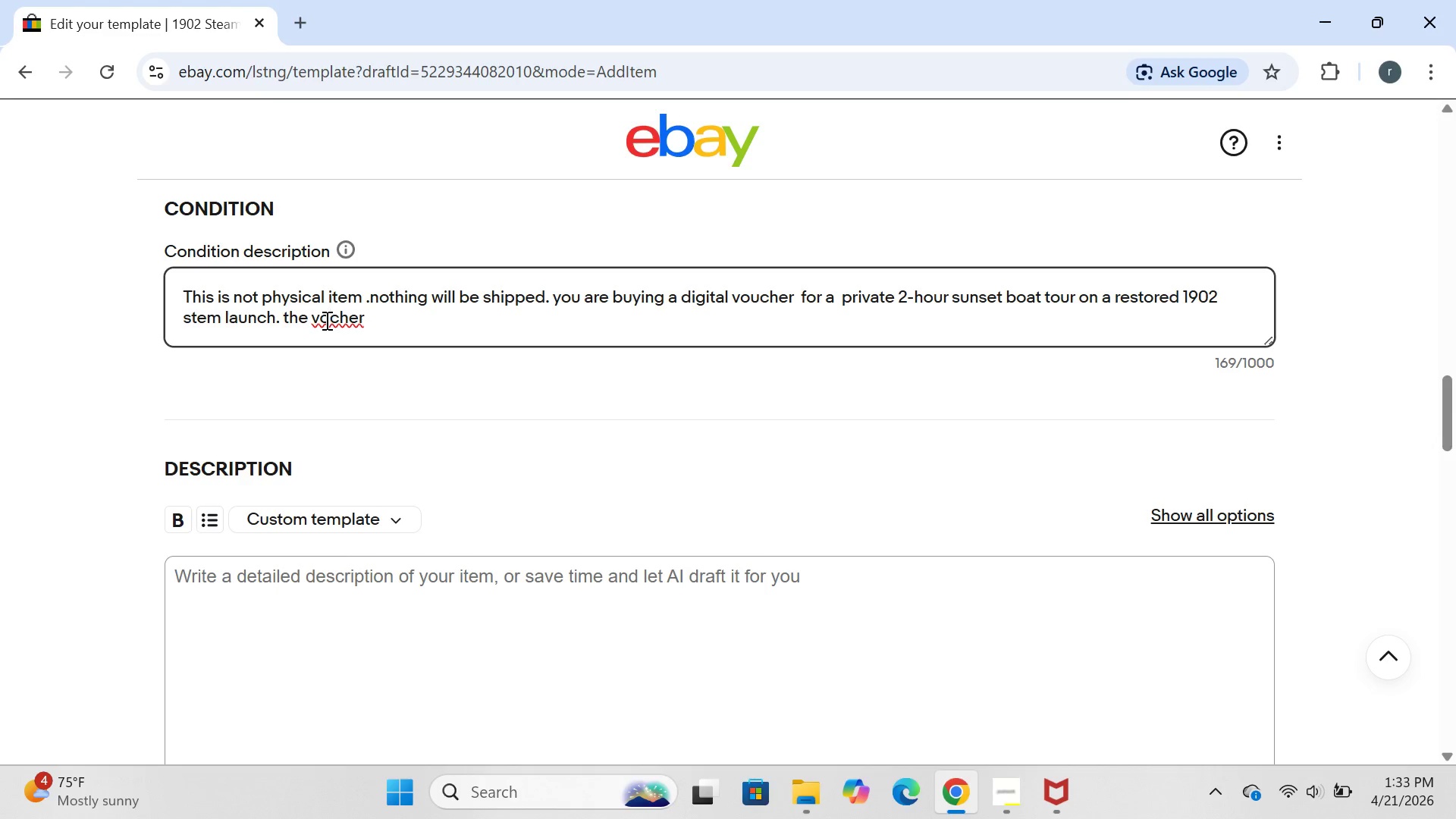 
key(U)
 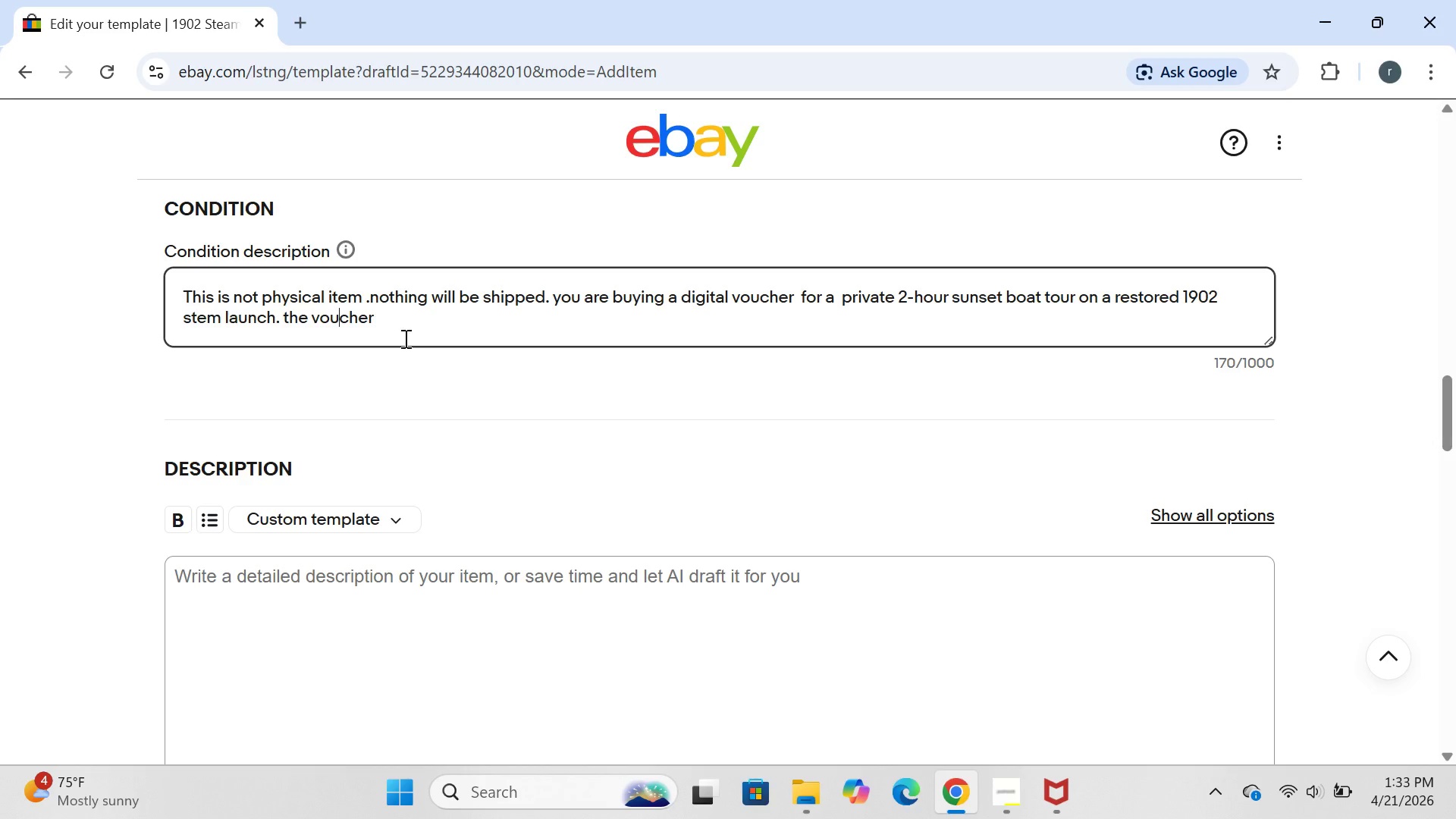 
left_click([404, 338])
 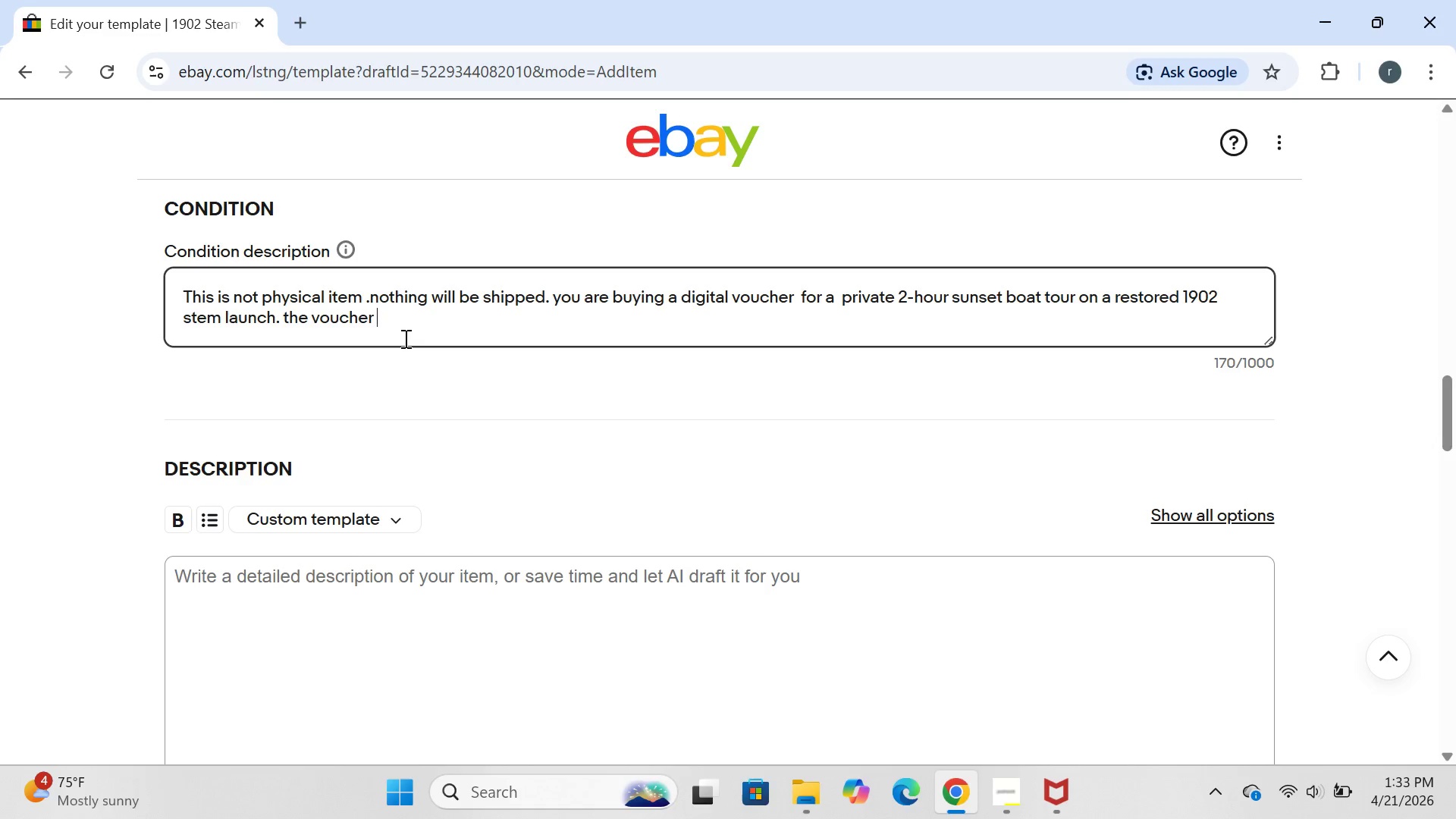 
type(is sent through ebay )
 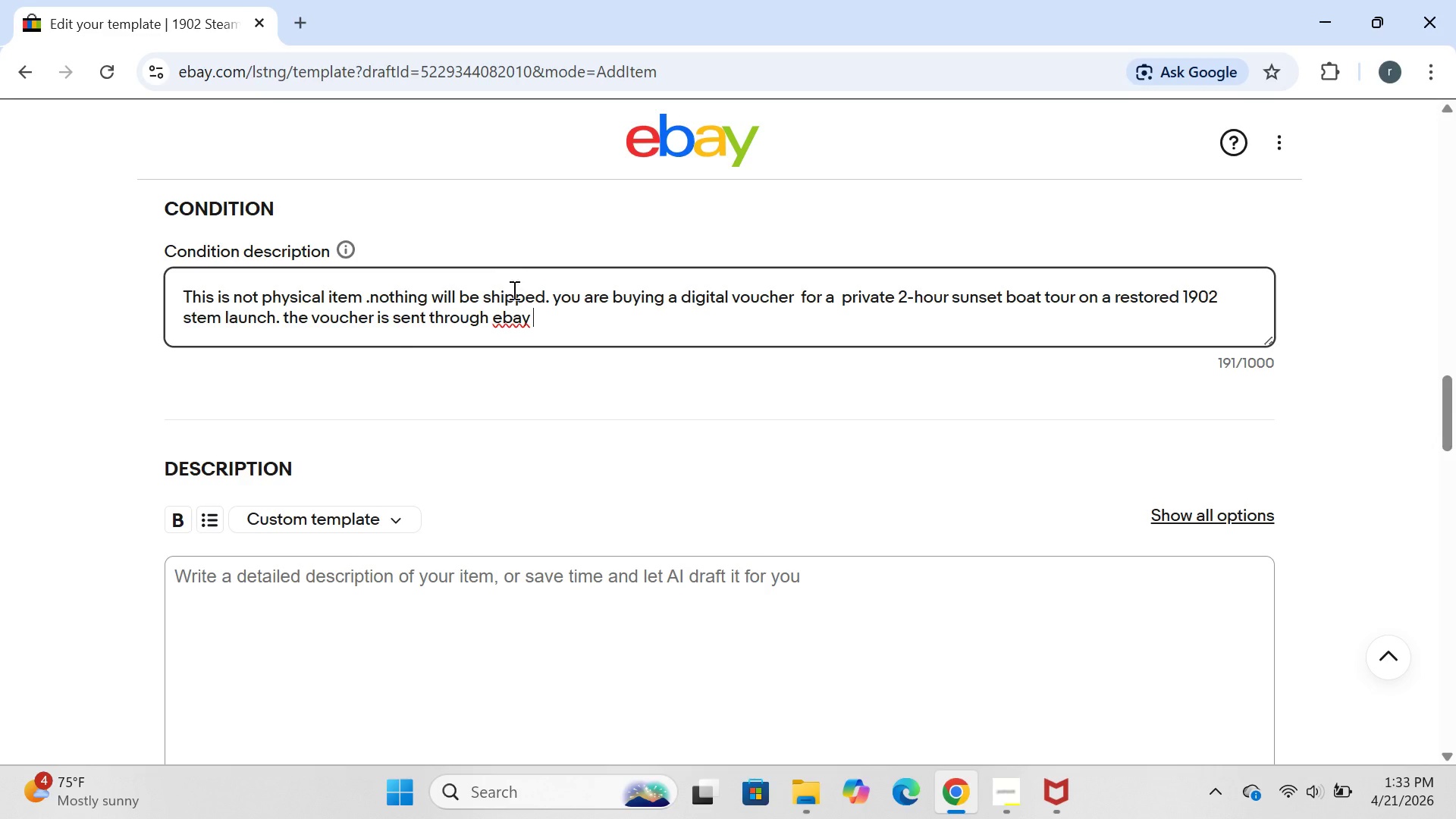 
left_click([510, 321])
 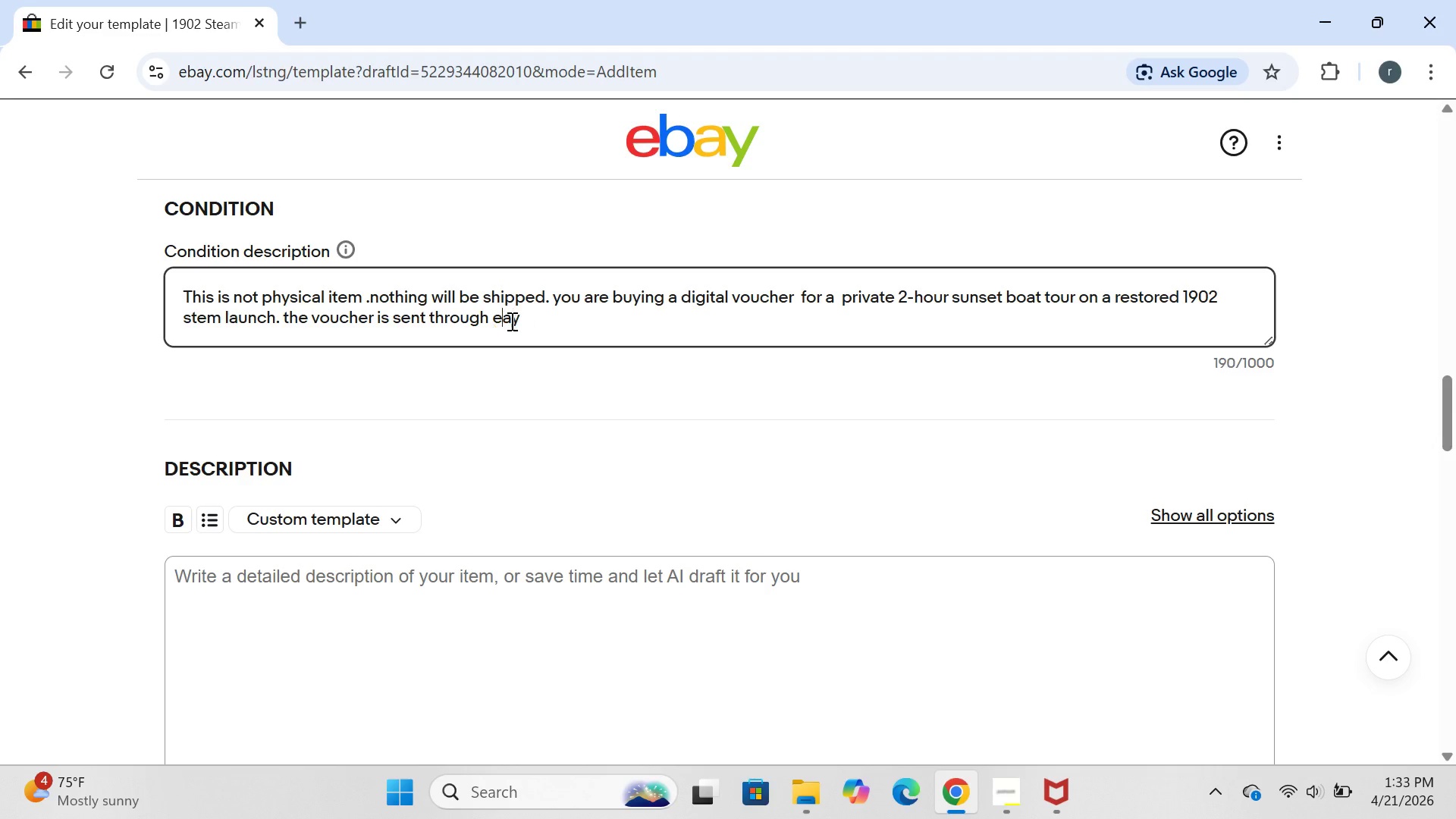 
key(Backspace)
 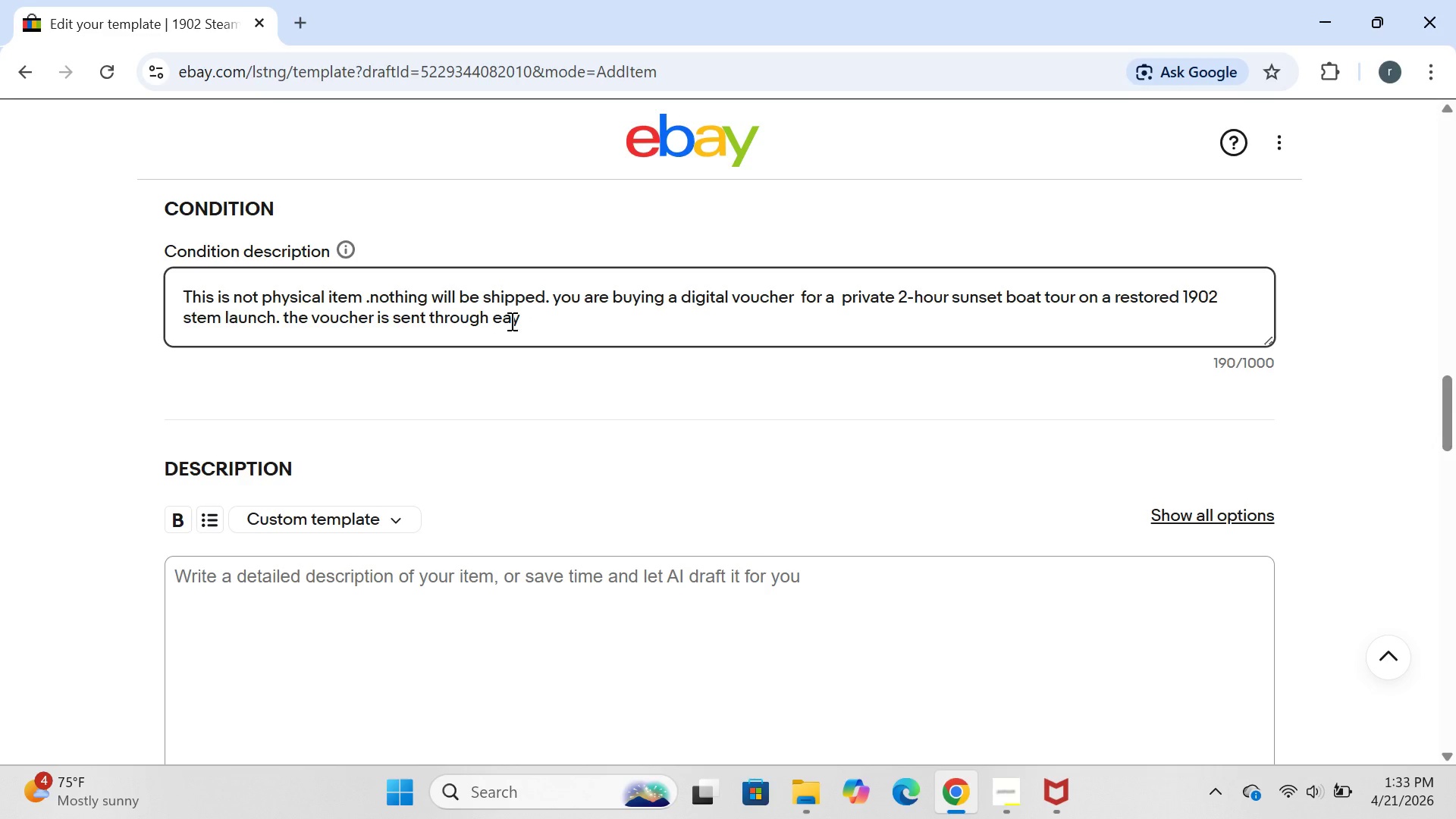 
key(CapsLock)
 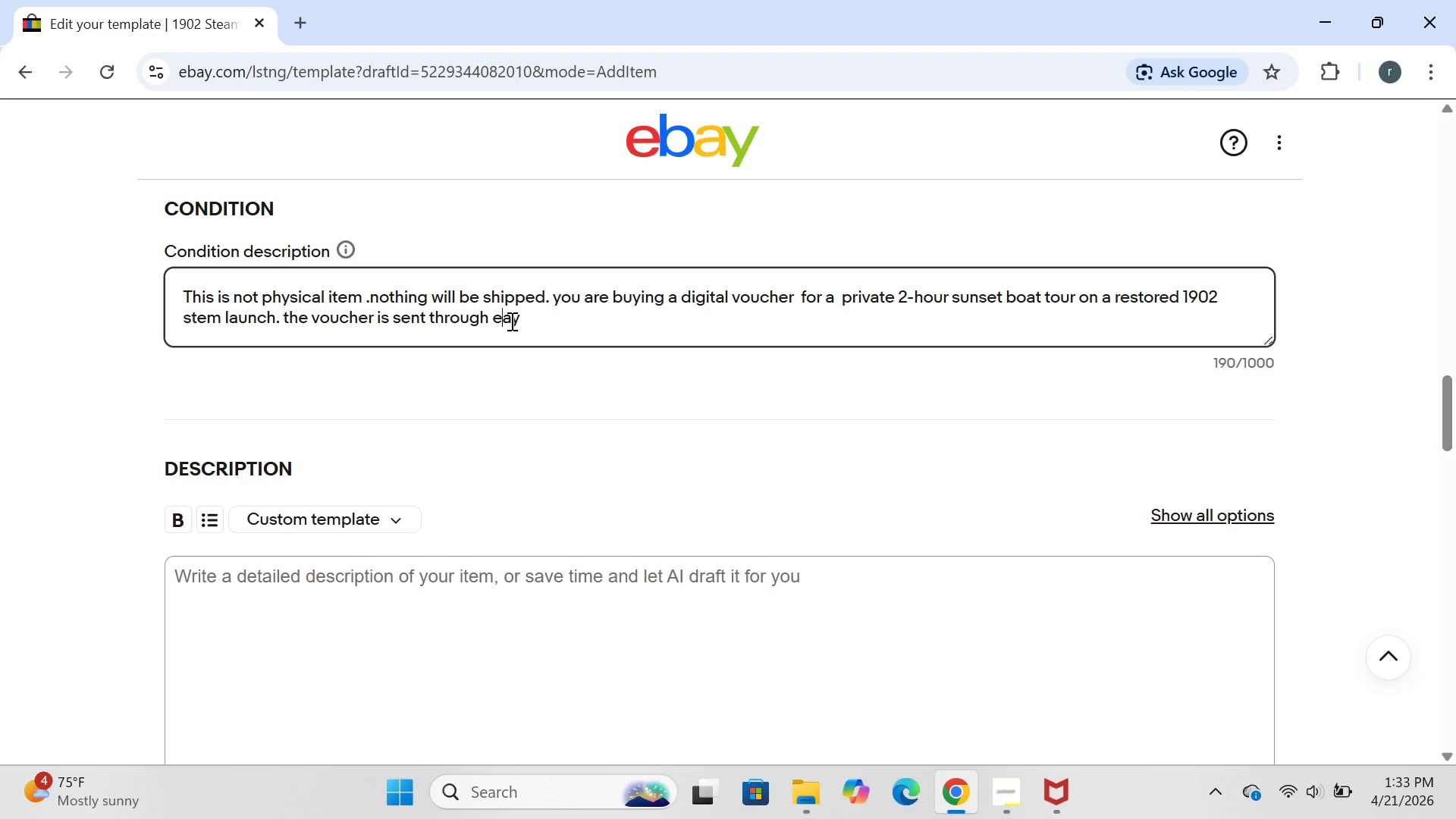 
key(B)
 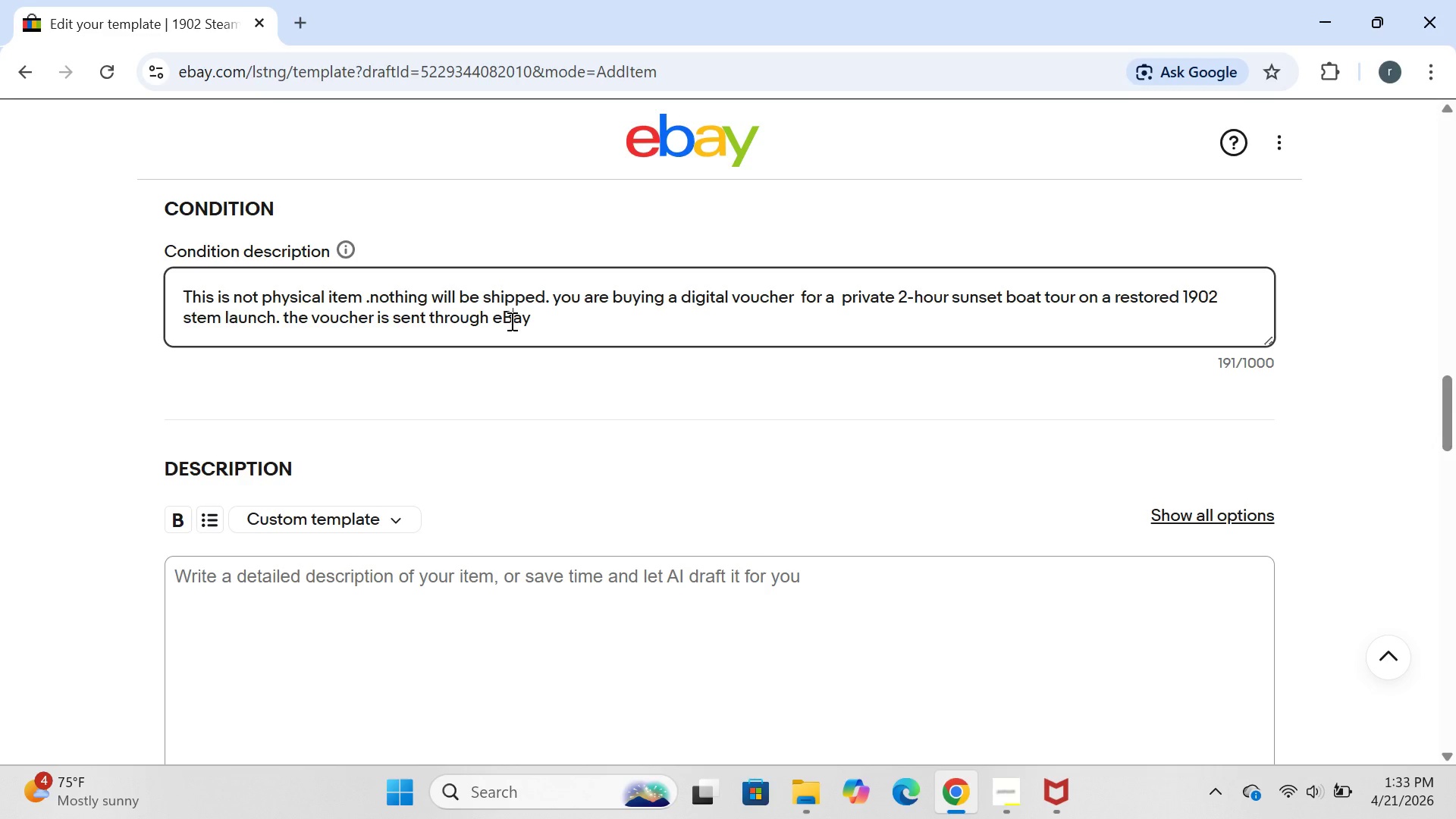 
key(CapsLock)
 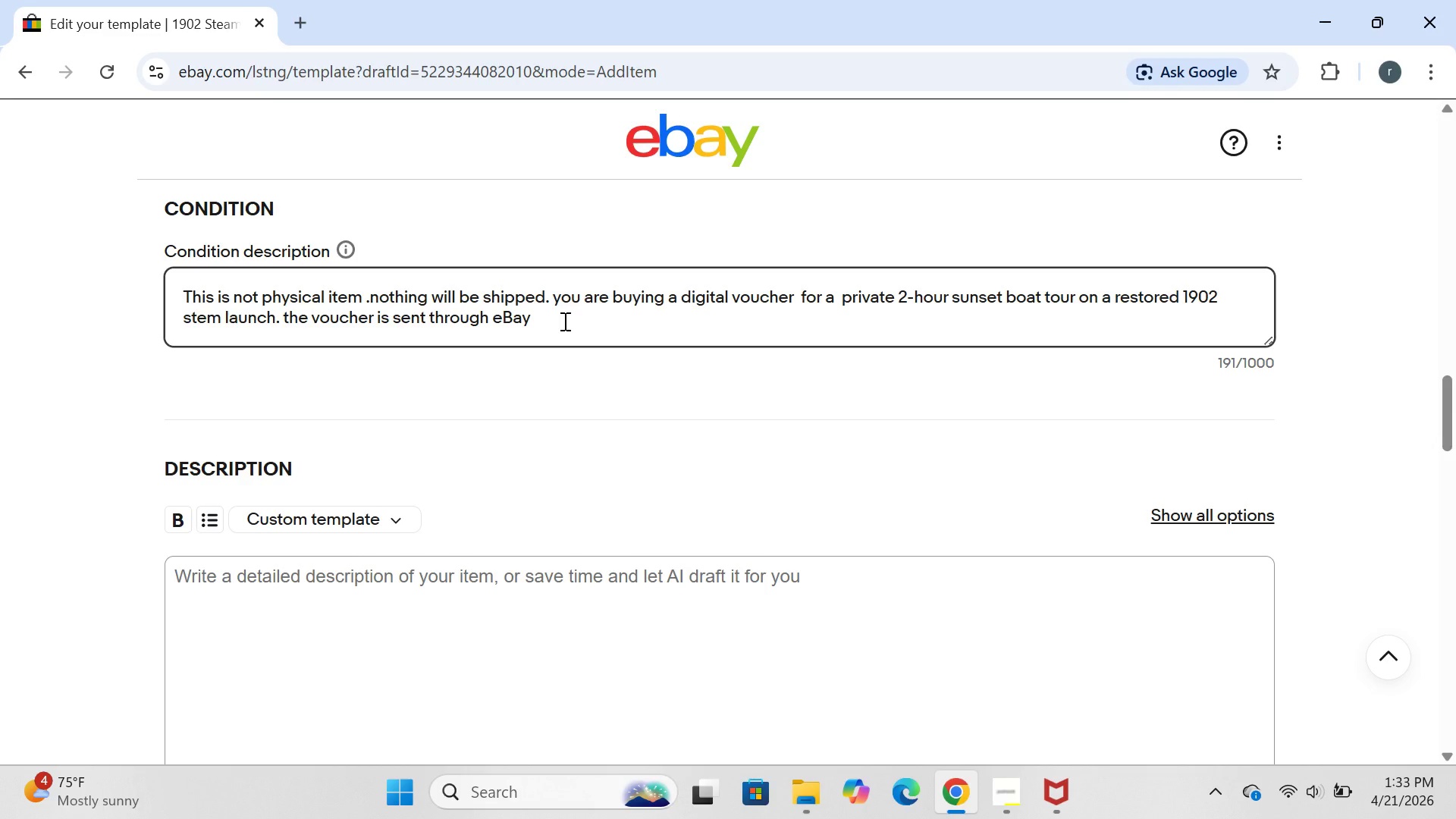 
left_click([561, 321])
 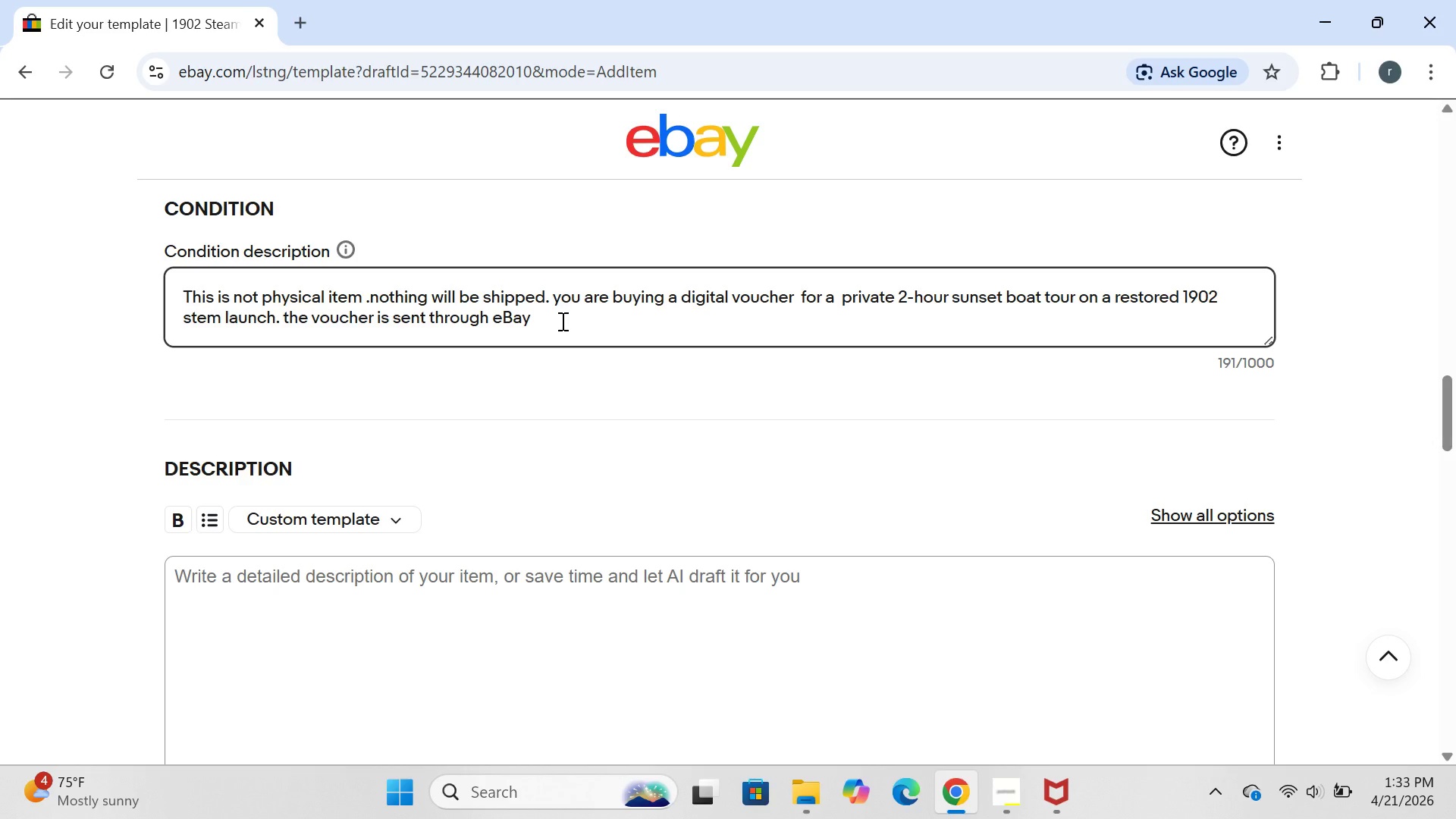 
type(messages within one hour of purchase.)
 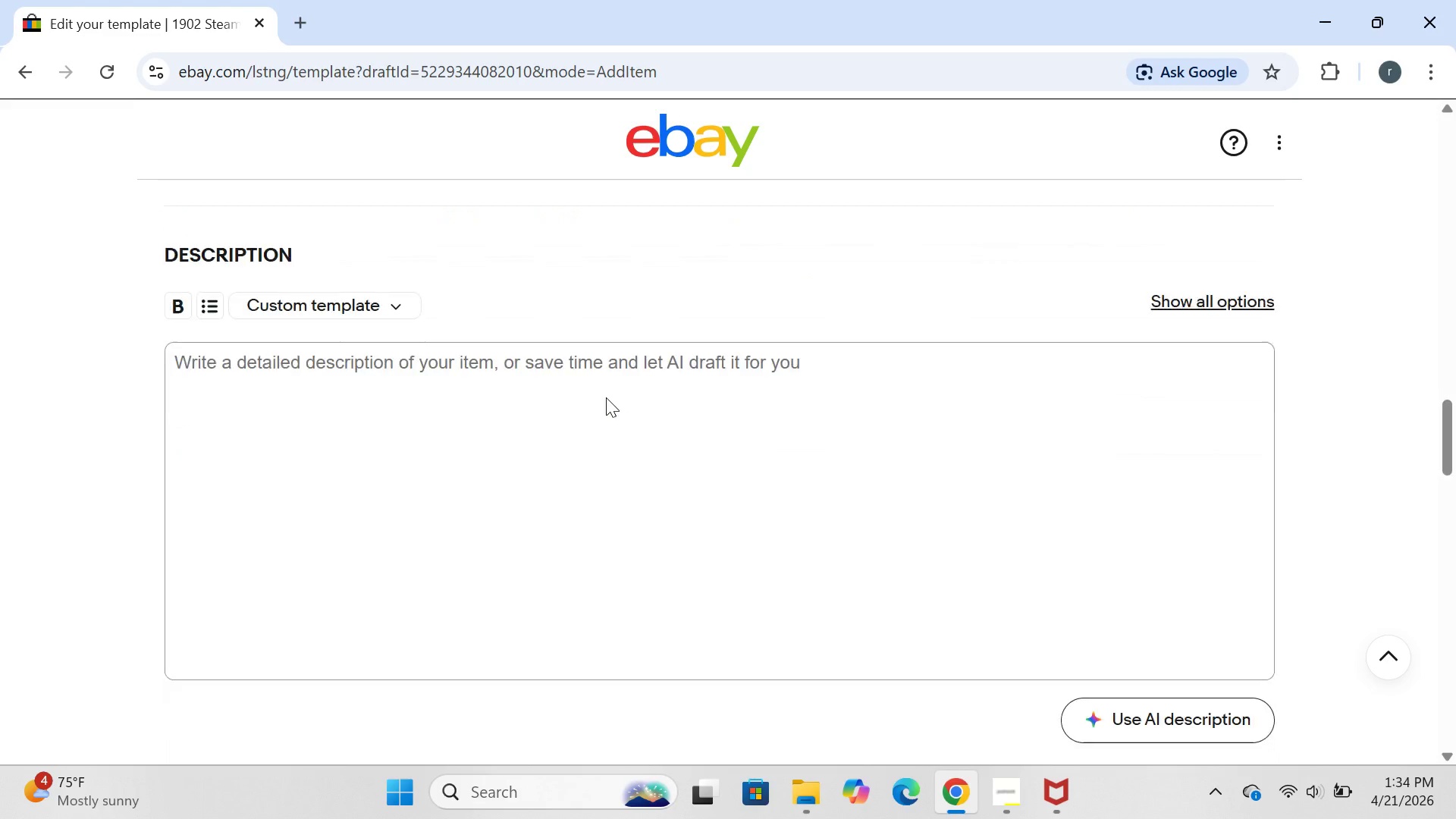 
wait(6.27)
 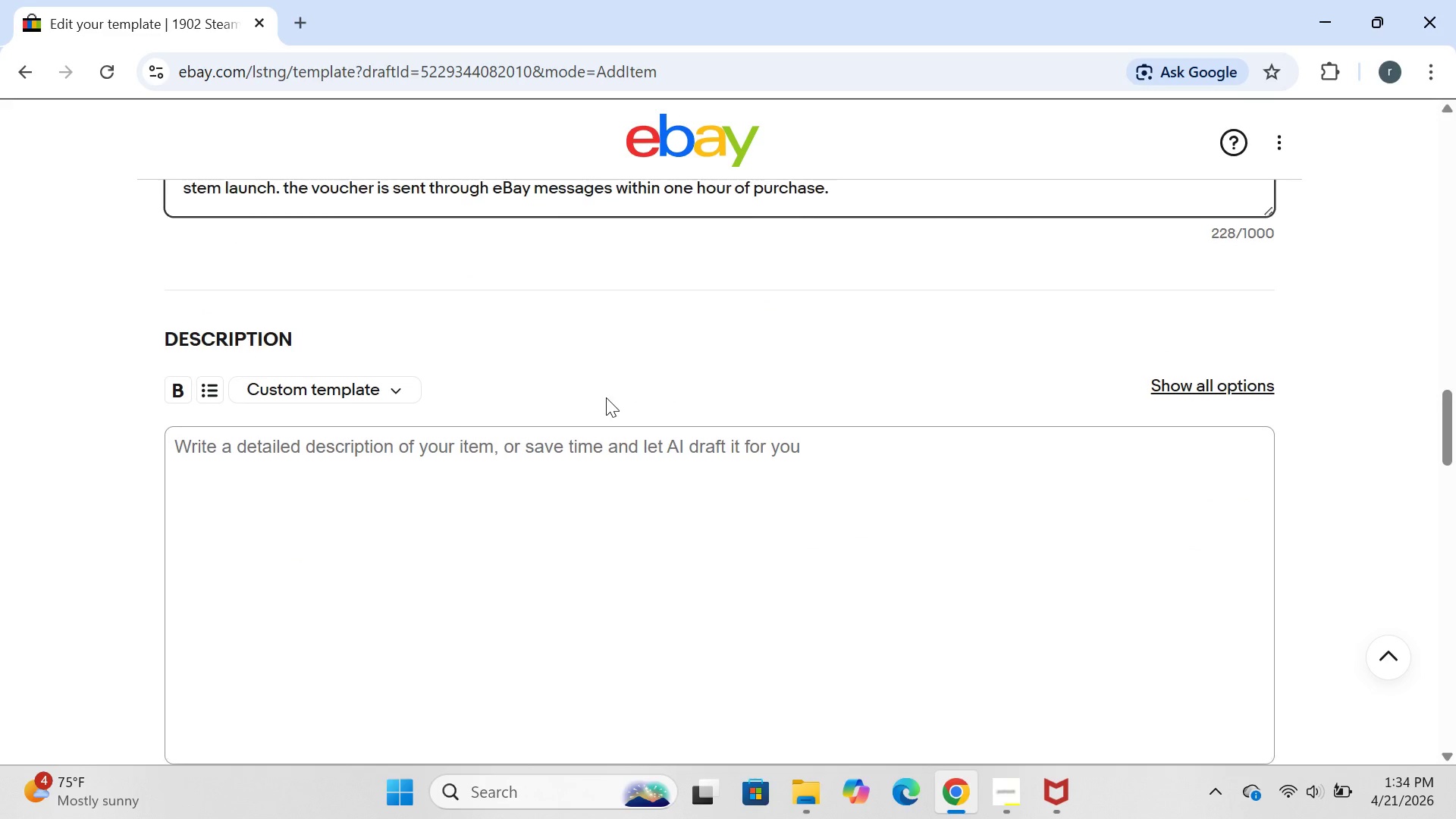 
left_click([547, 347])
 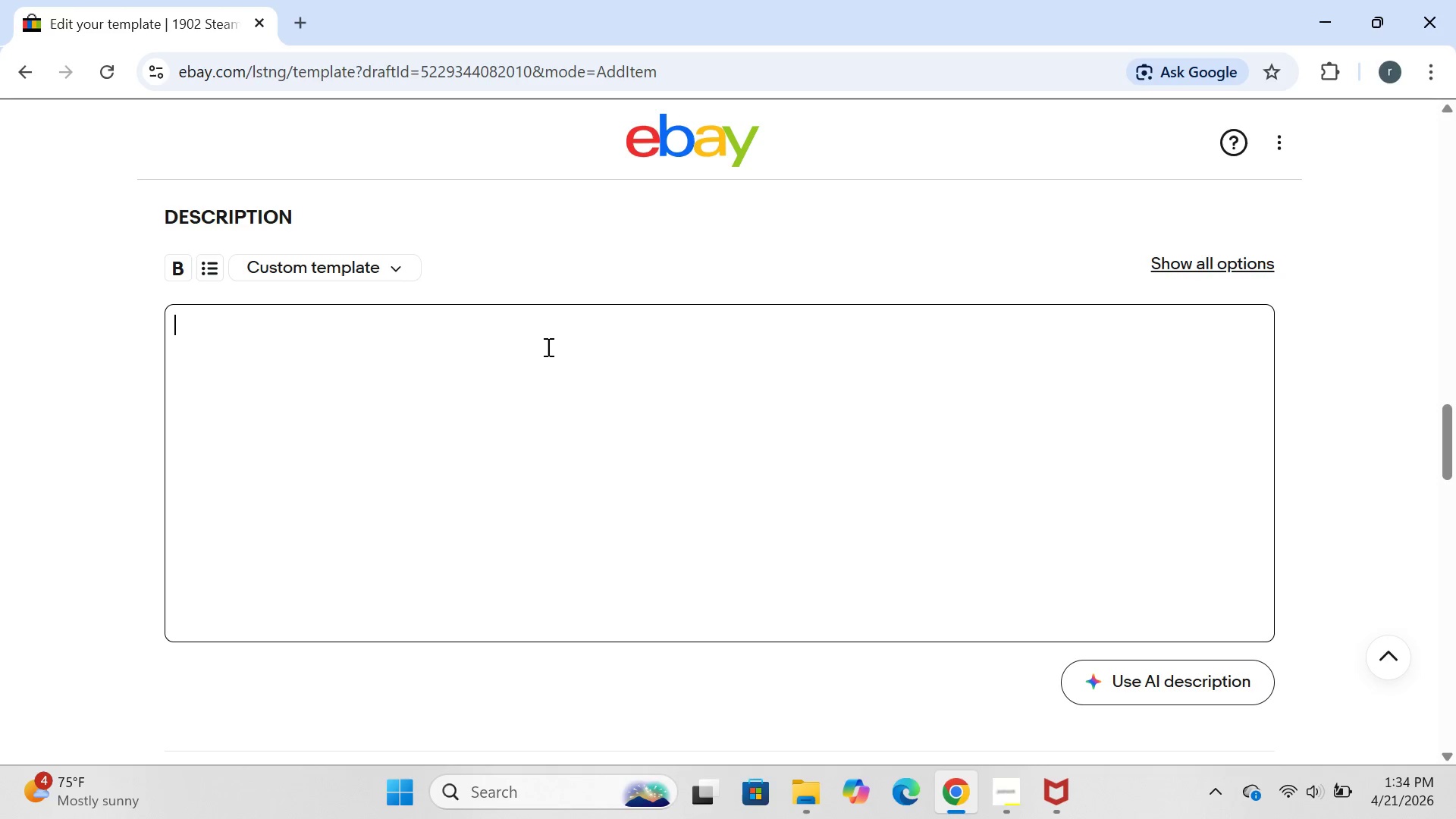 
wait(11.41)
 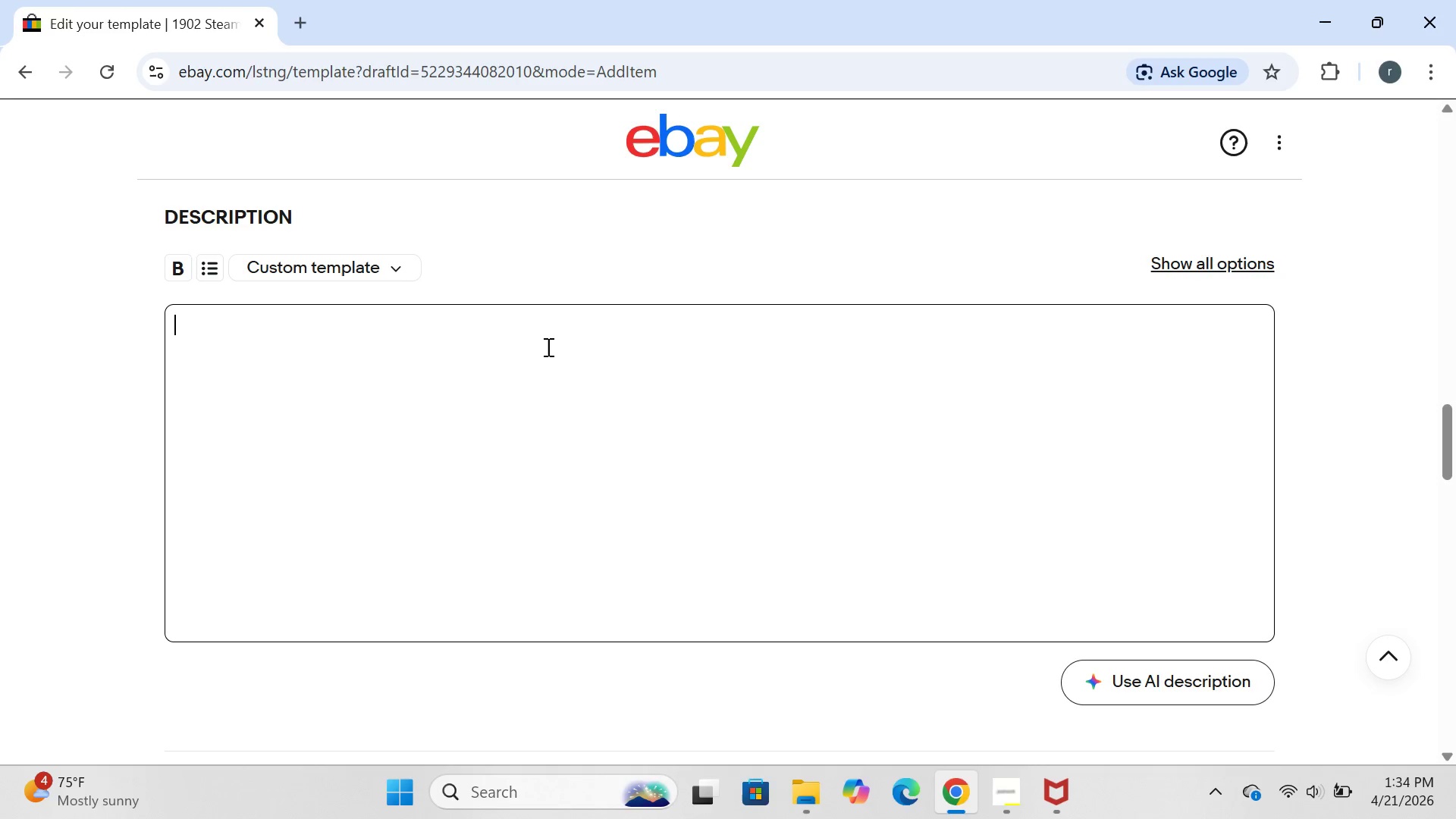 
type(this is )
 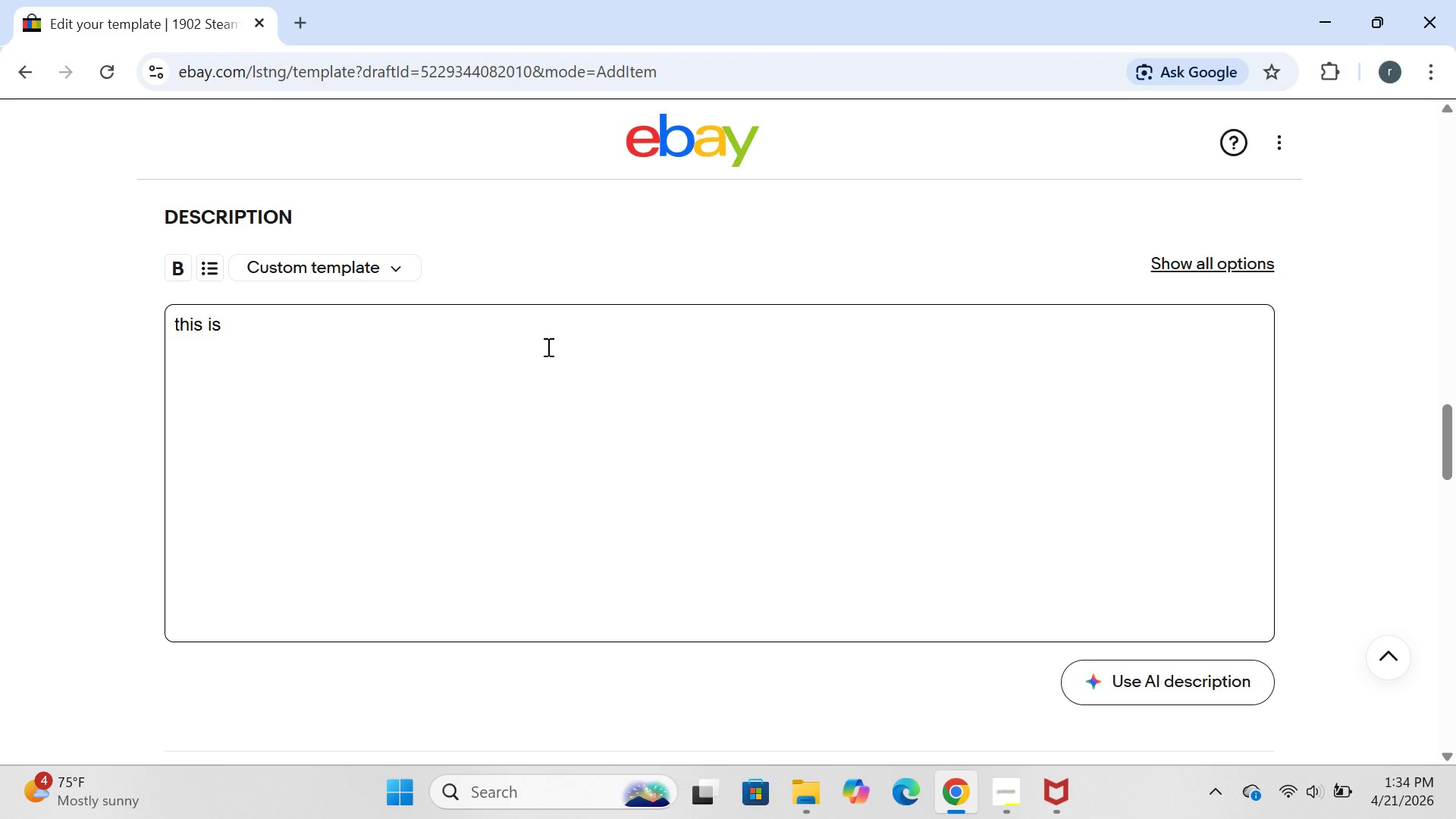 
key(ArrowLeft)
 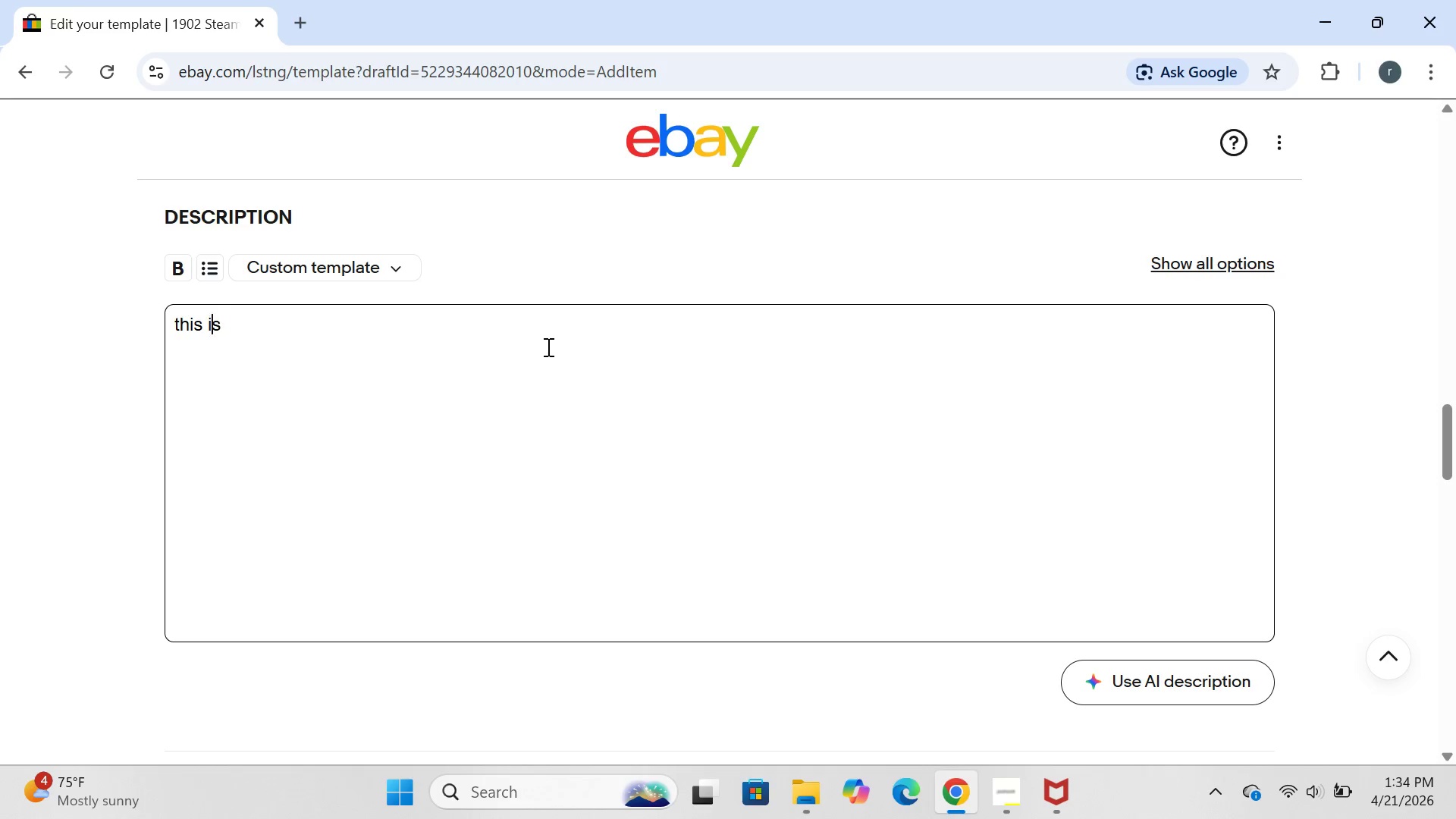 
key(ArrowLeft)
 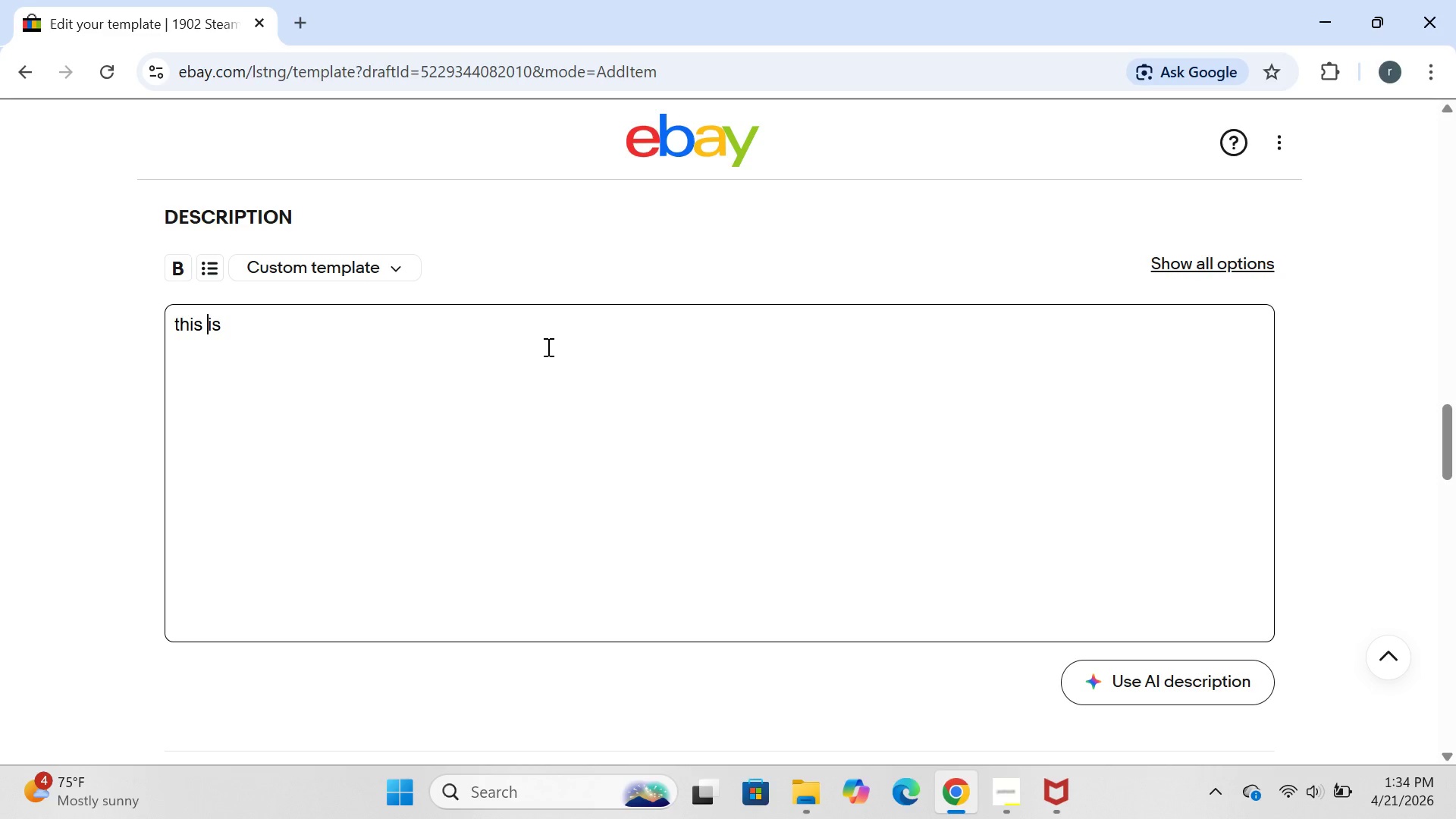 
key(ArrowLeft)
 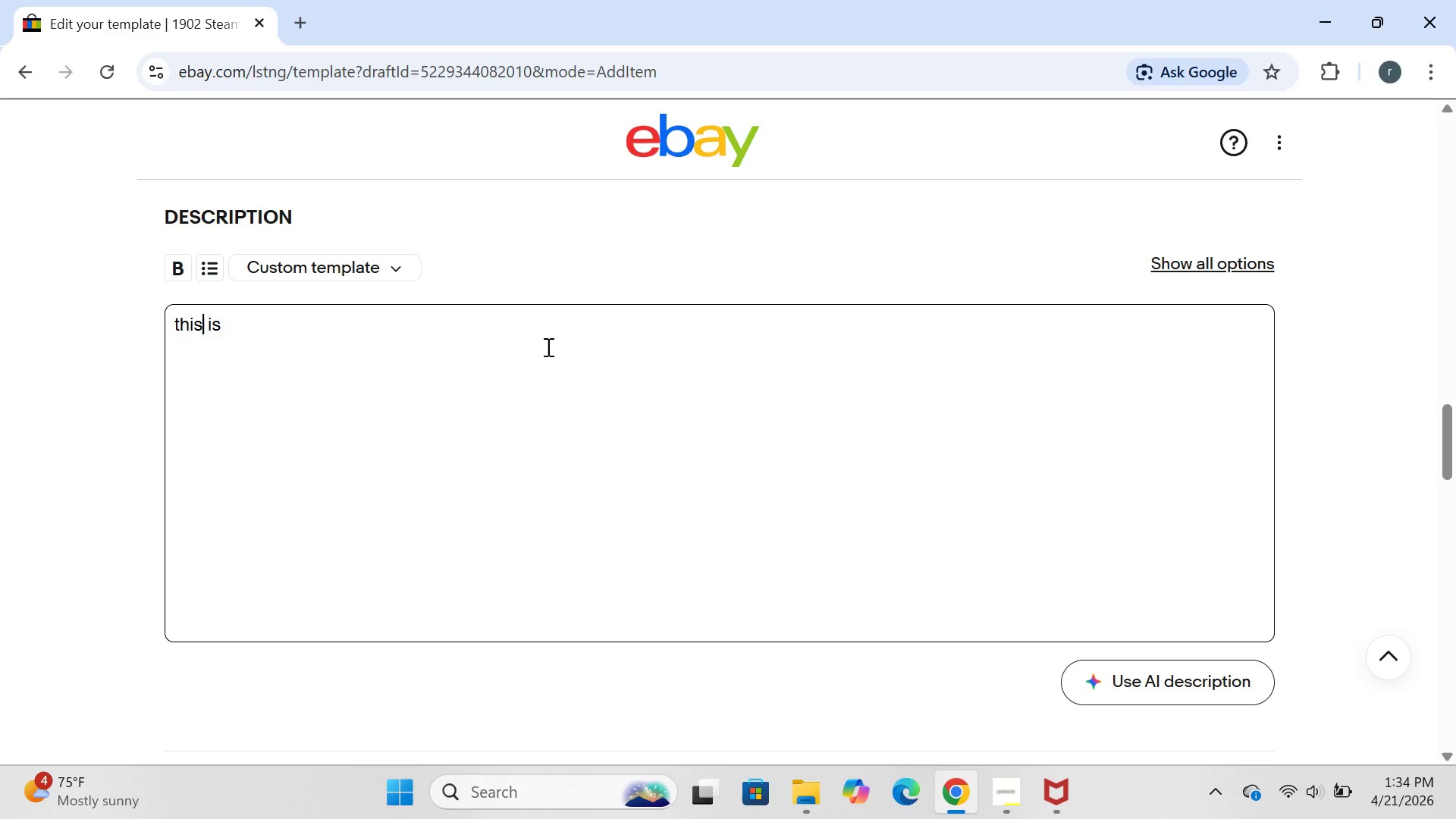 
key(ArrowLeft)
 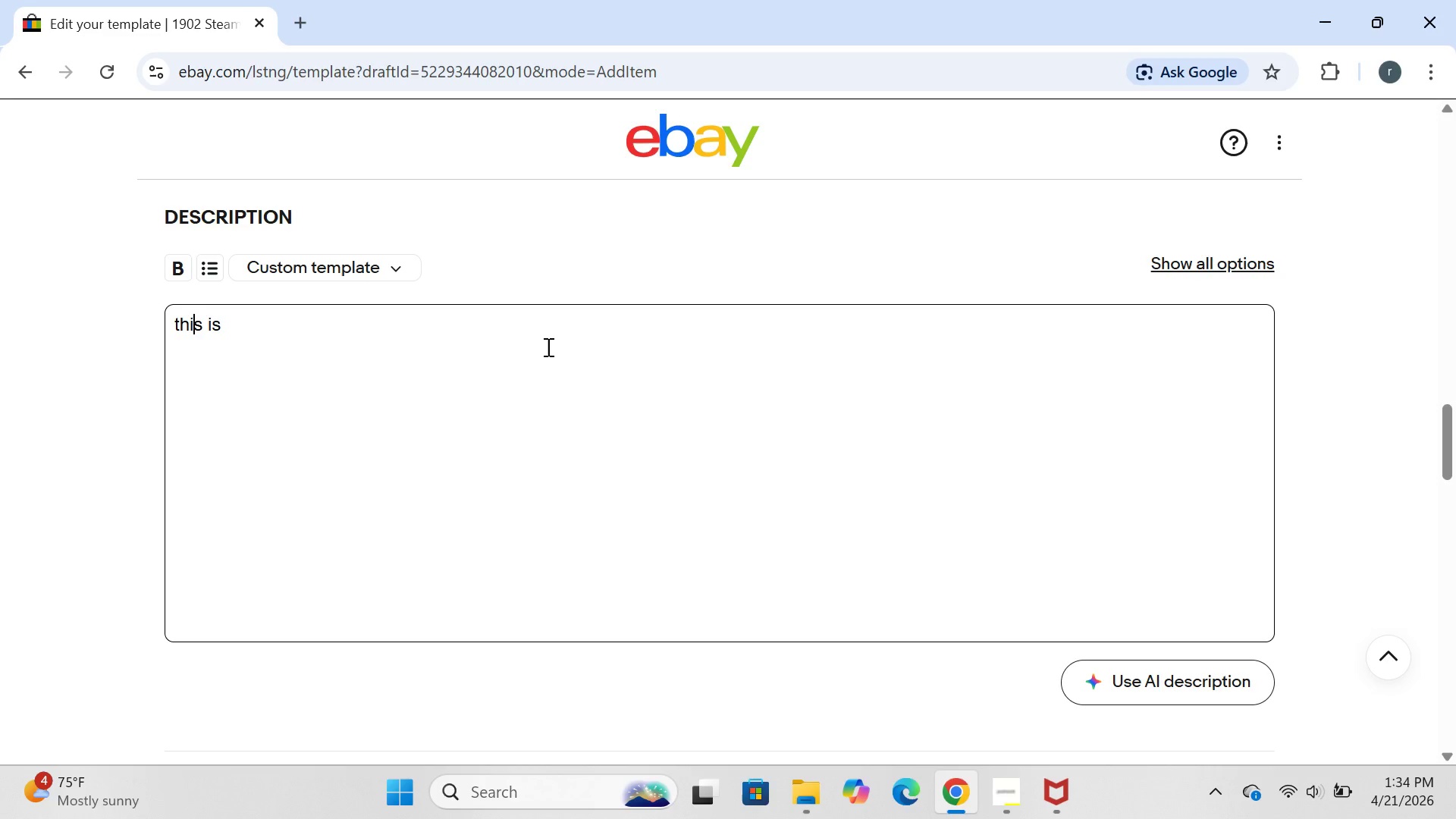 
key(ArrowLeft)
 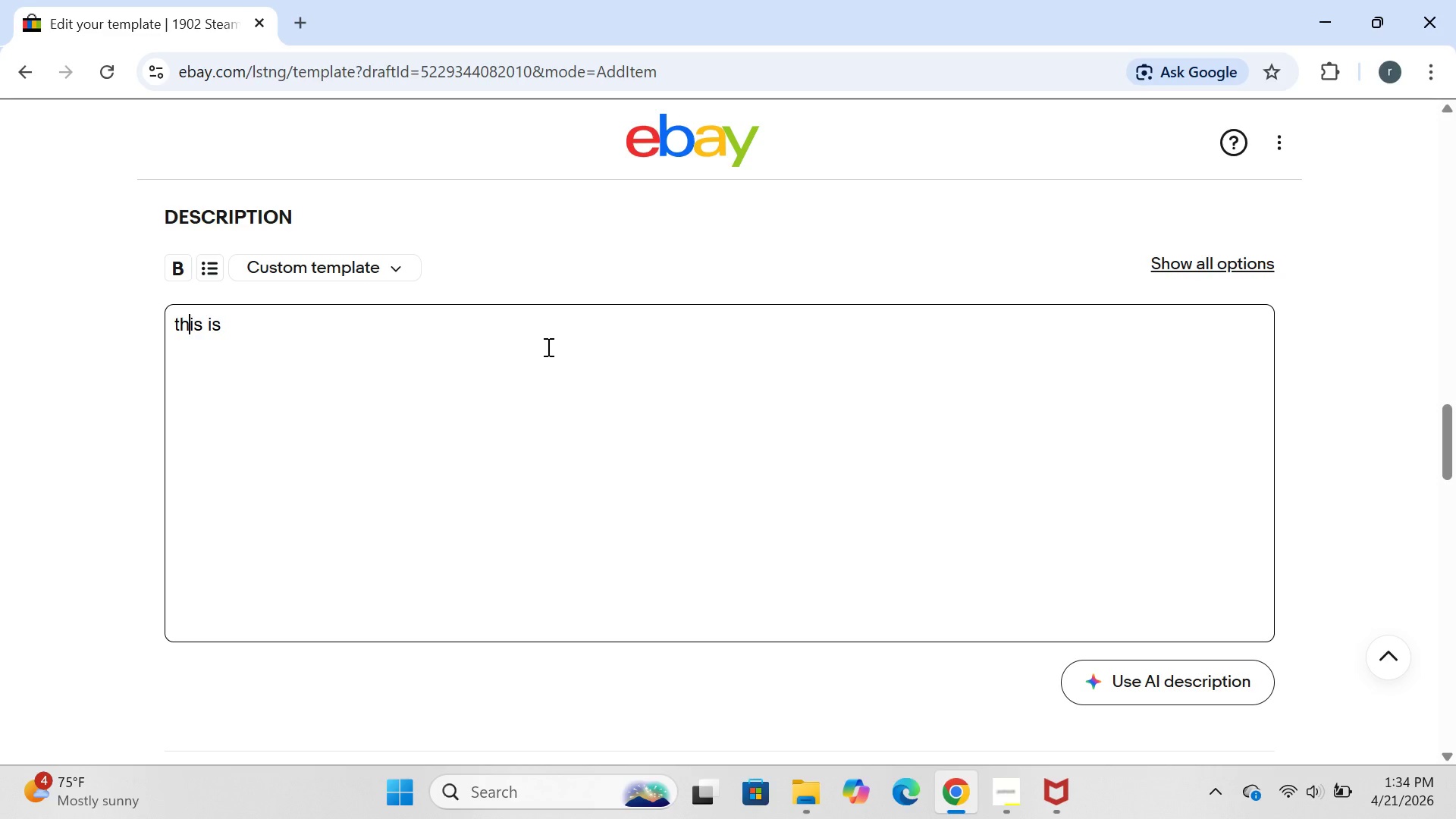 
key(ArrowLeft)
 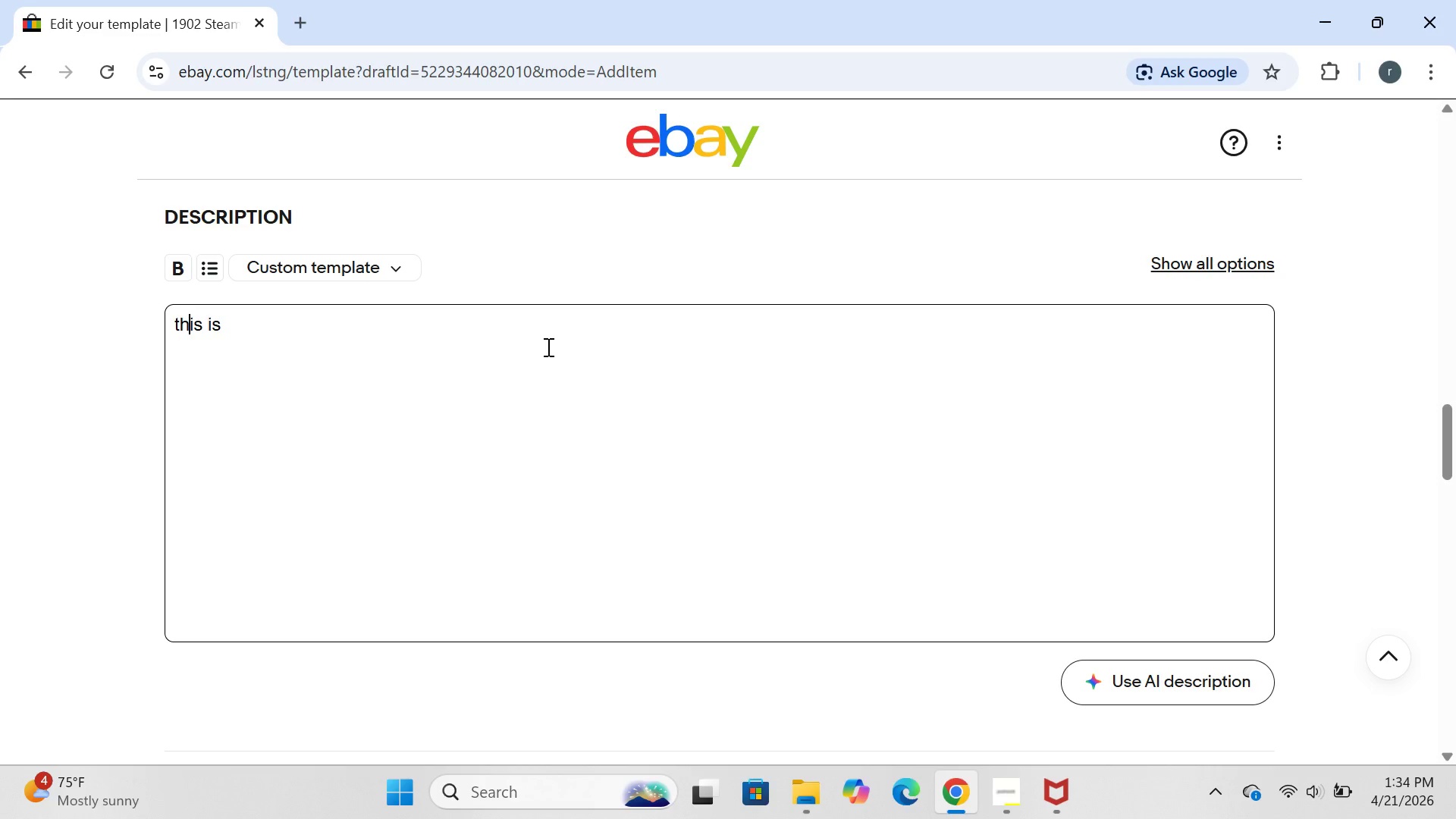 
key(ArrowLeft)
 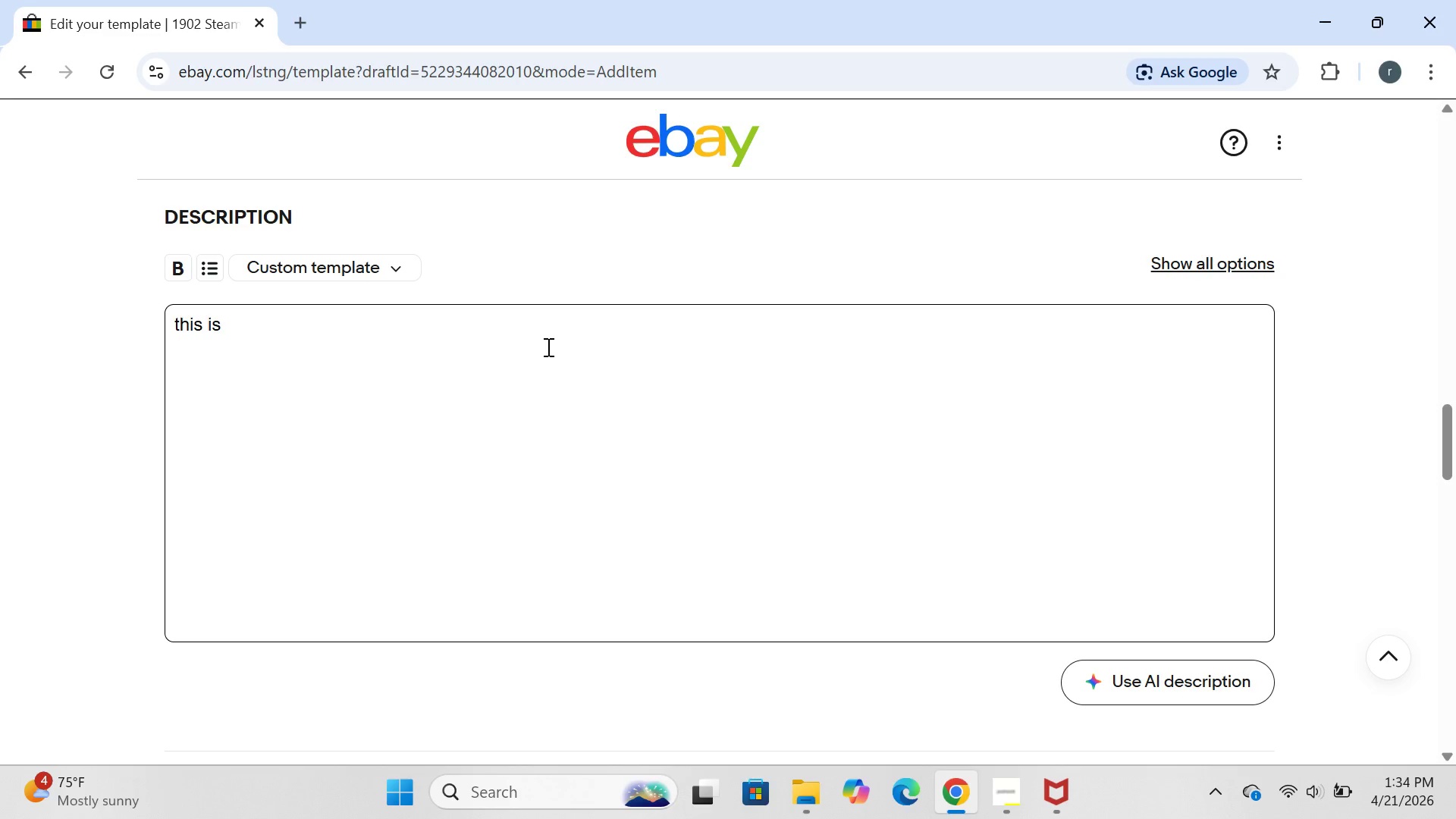 
key(Backspace)
 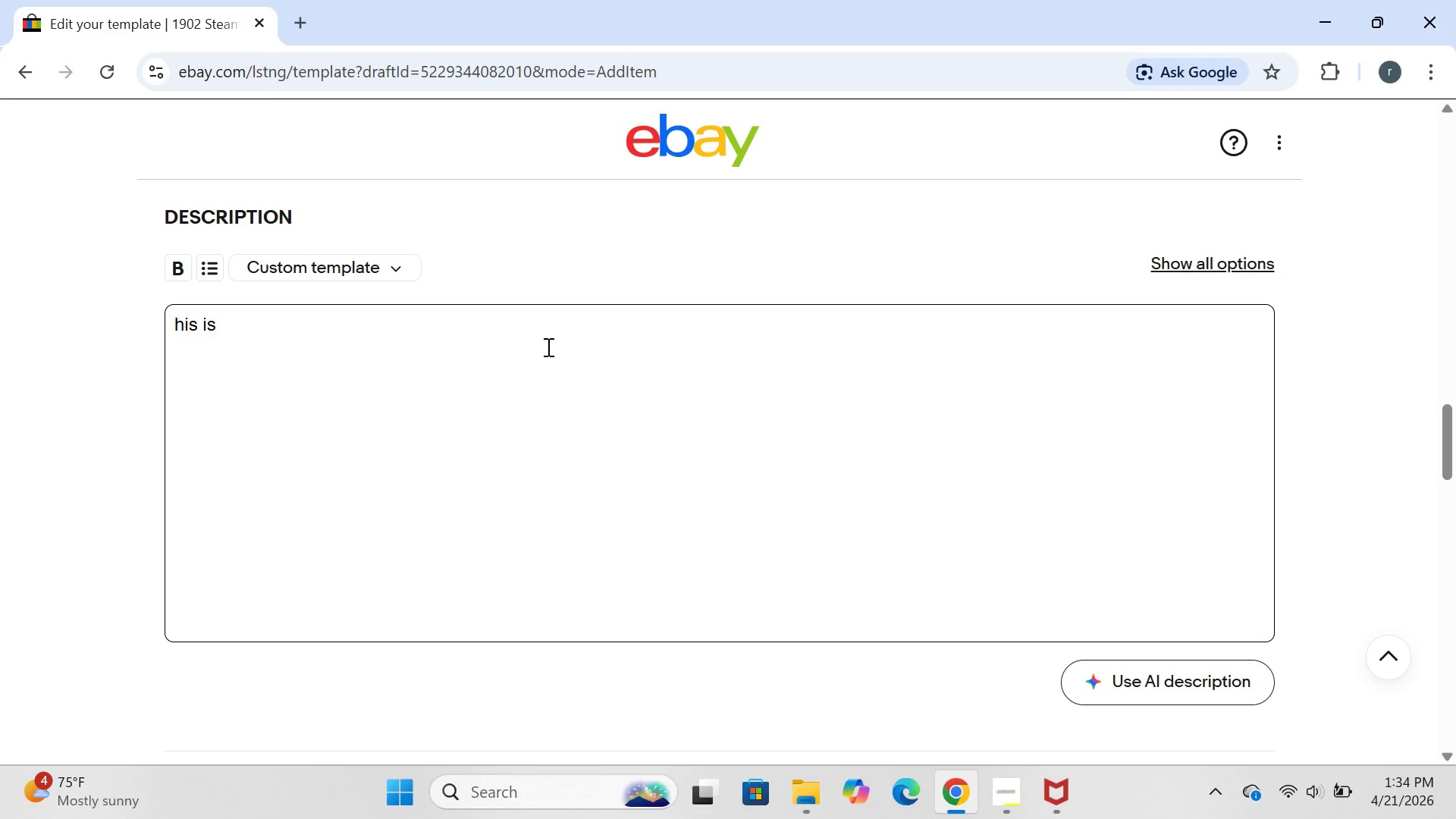 
key(CapsLock)
 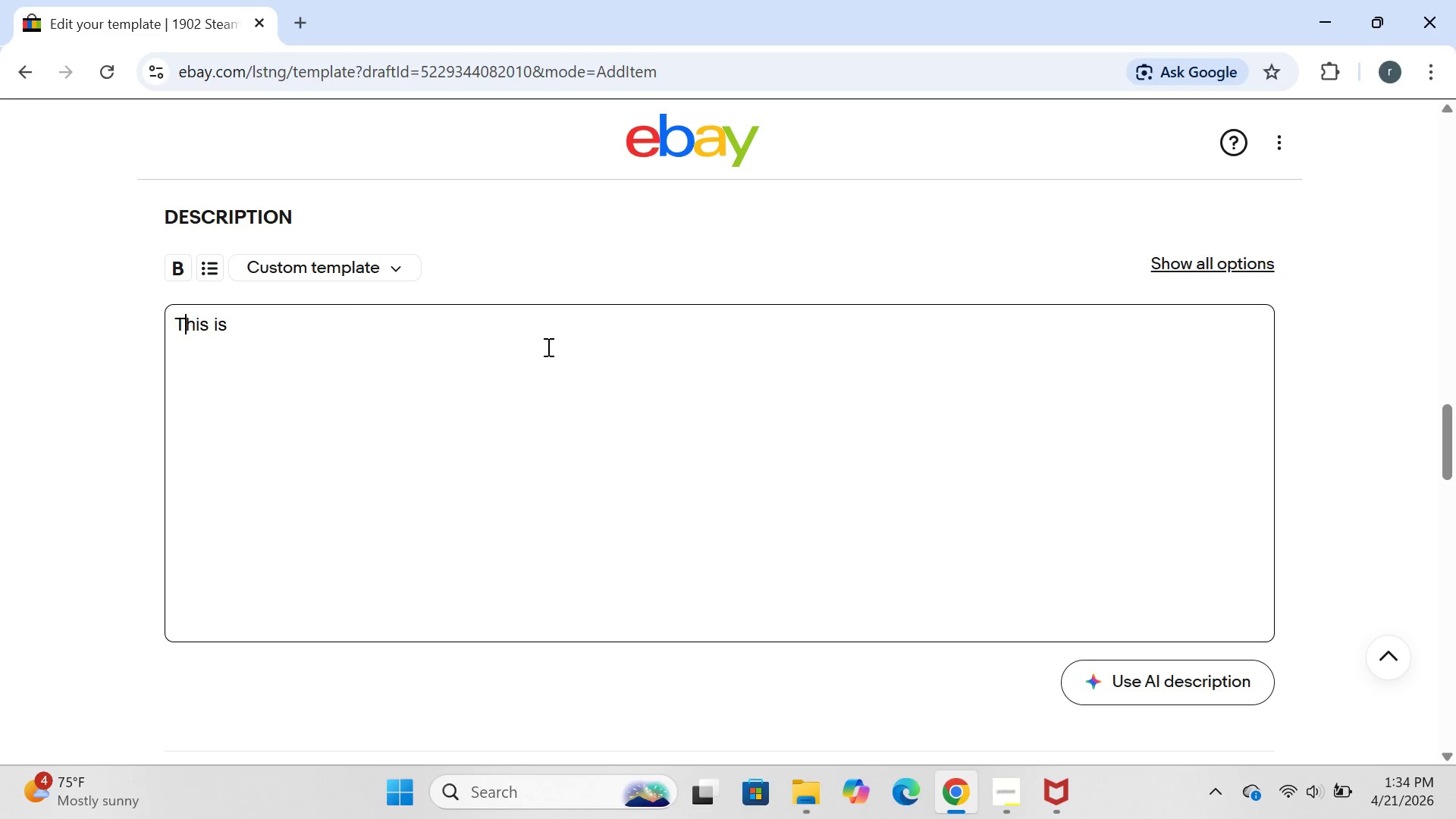 
key(T)
 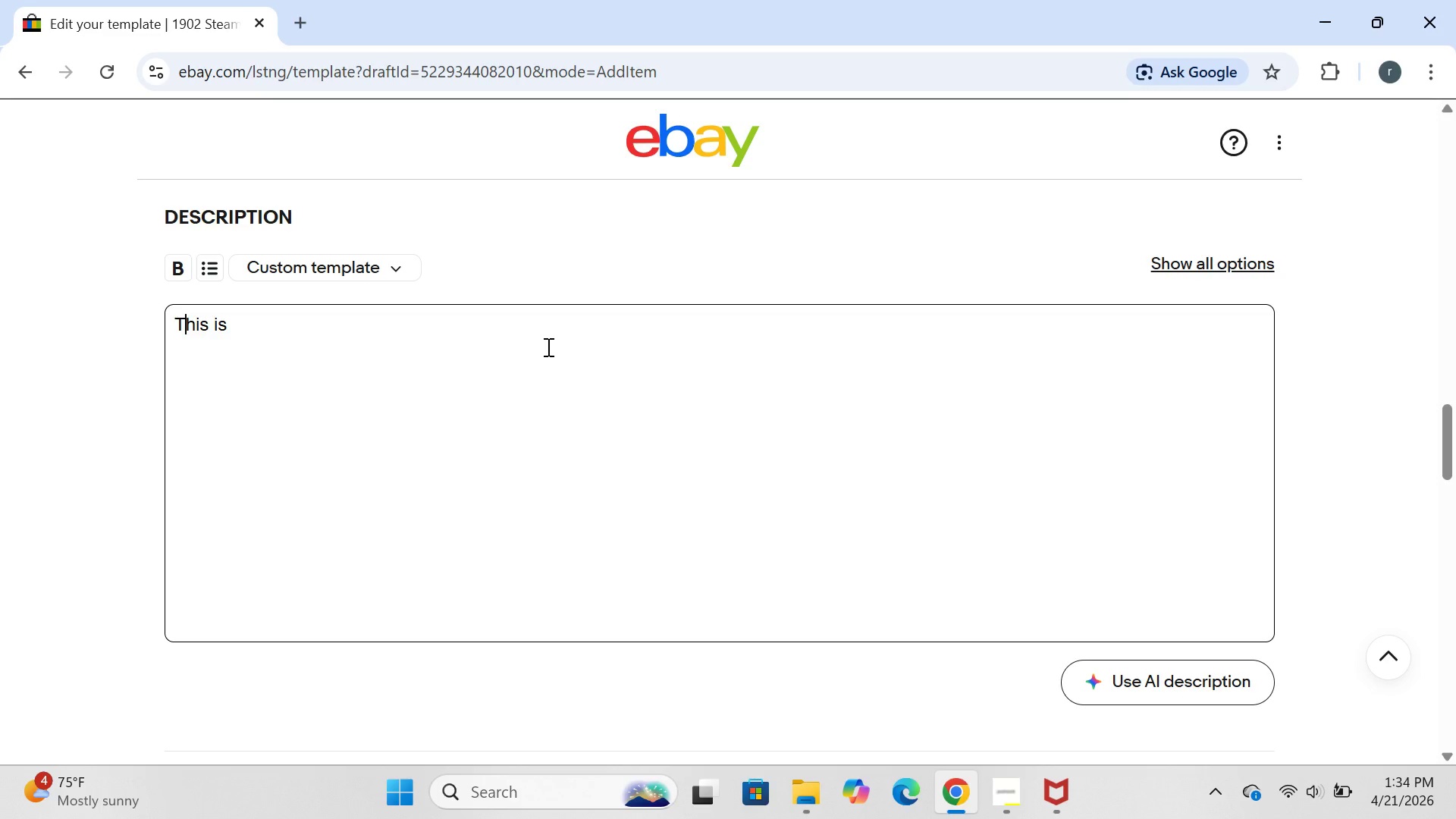 
key(CapsLock)
 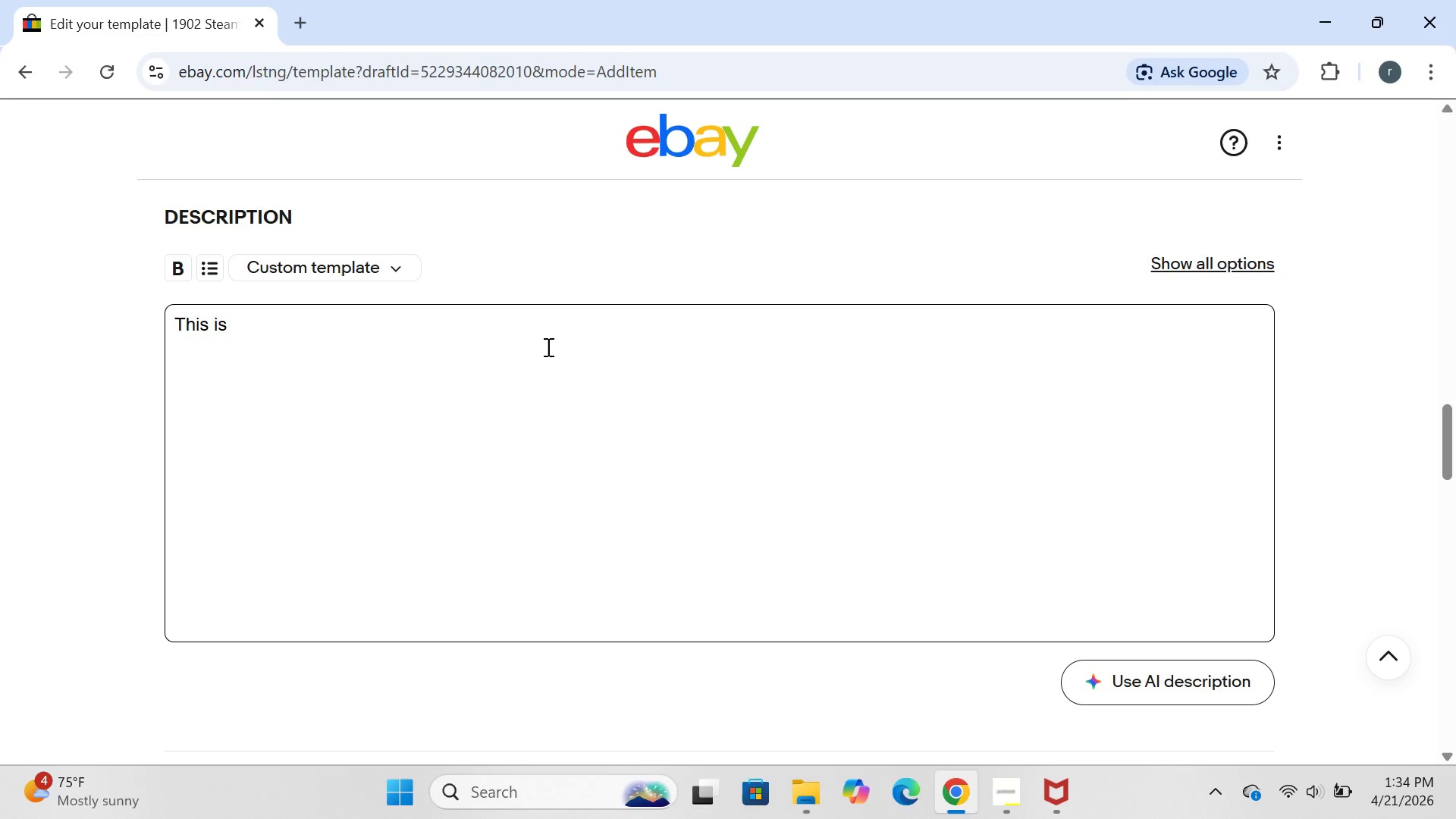 
key(ArrowRight)
 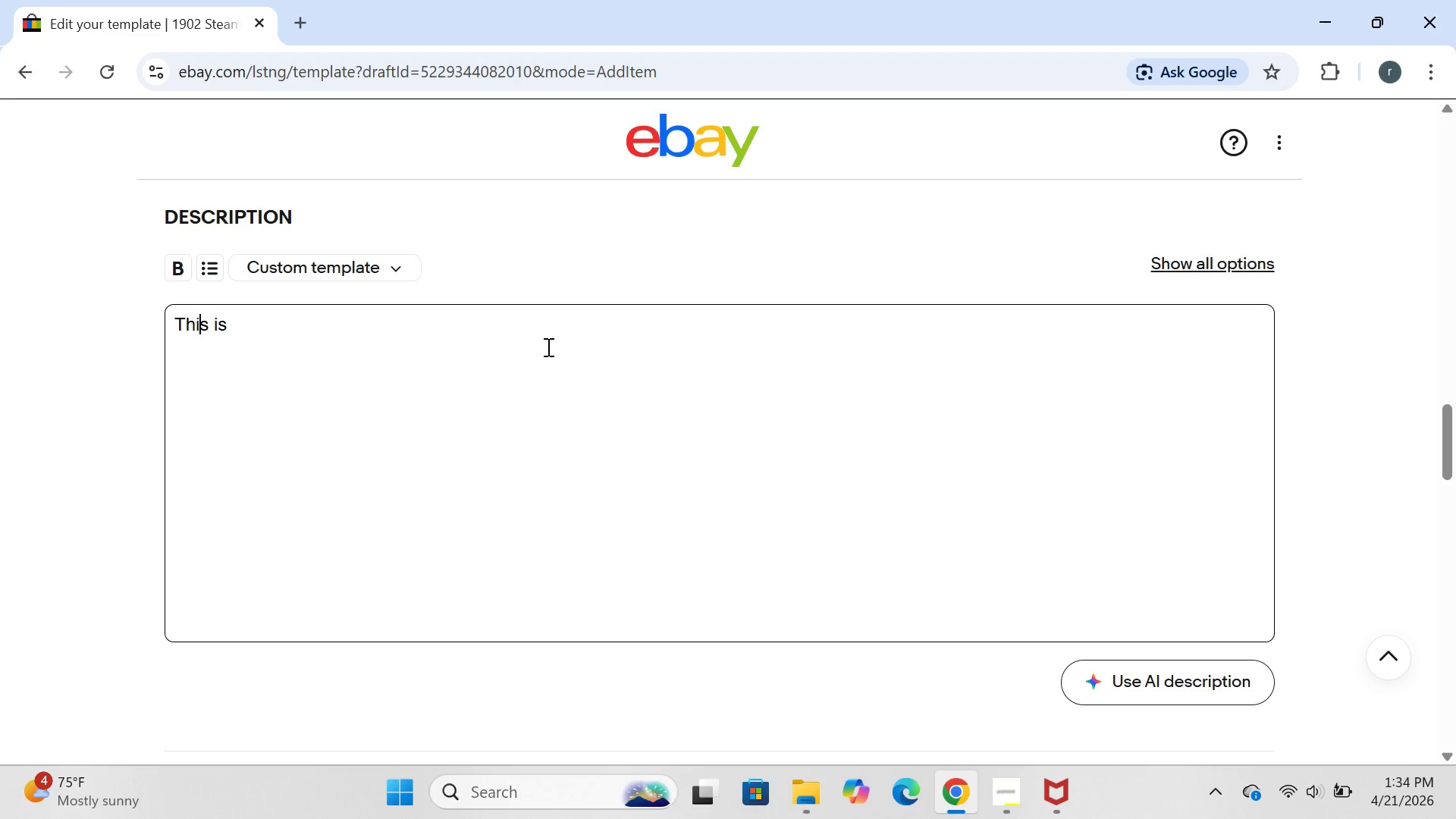 
key(ArrowRight)
 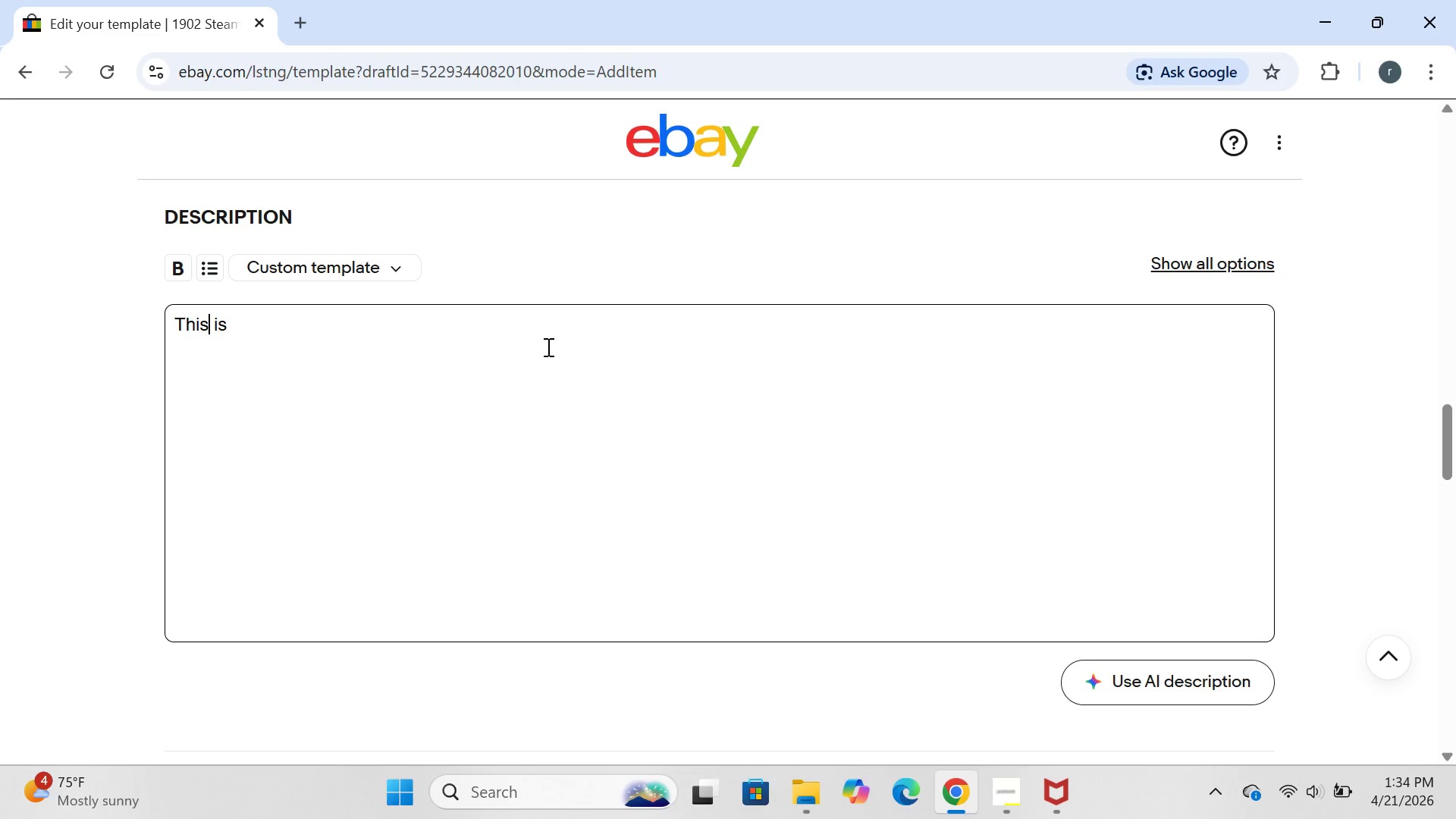 
key(ArrowRight)
 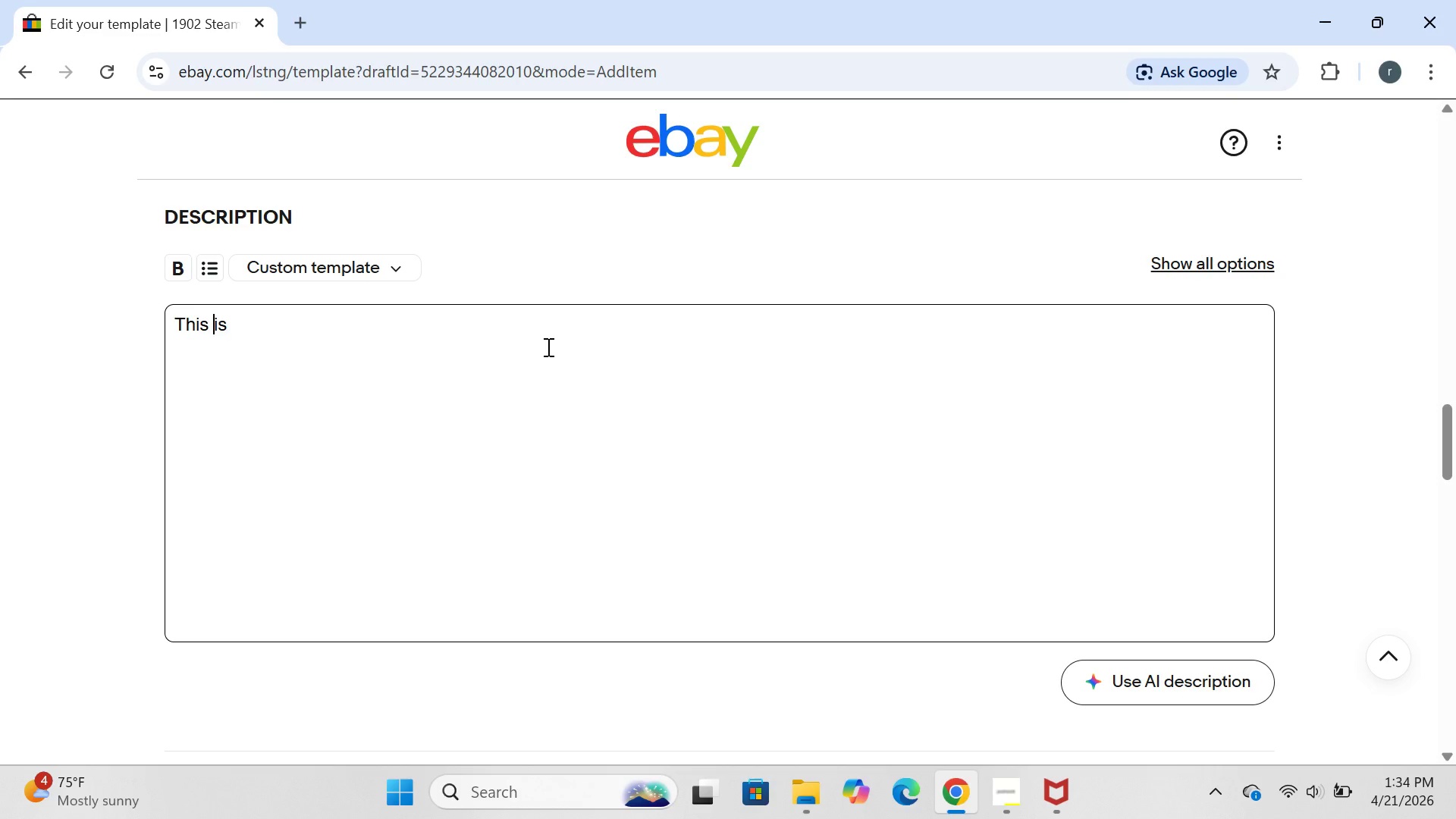 
key(ArrowRight)
 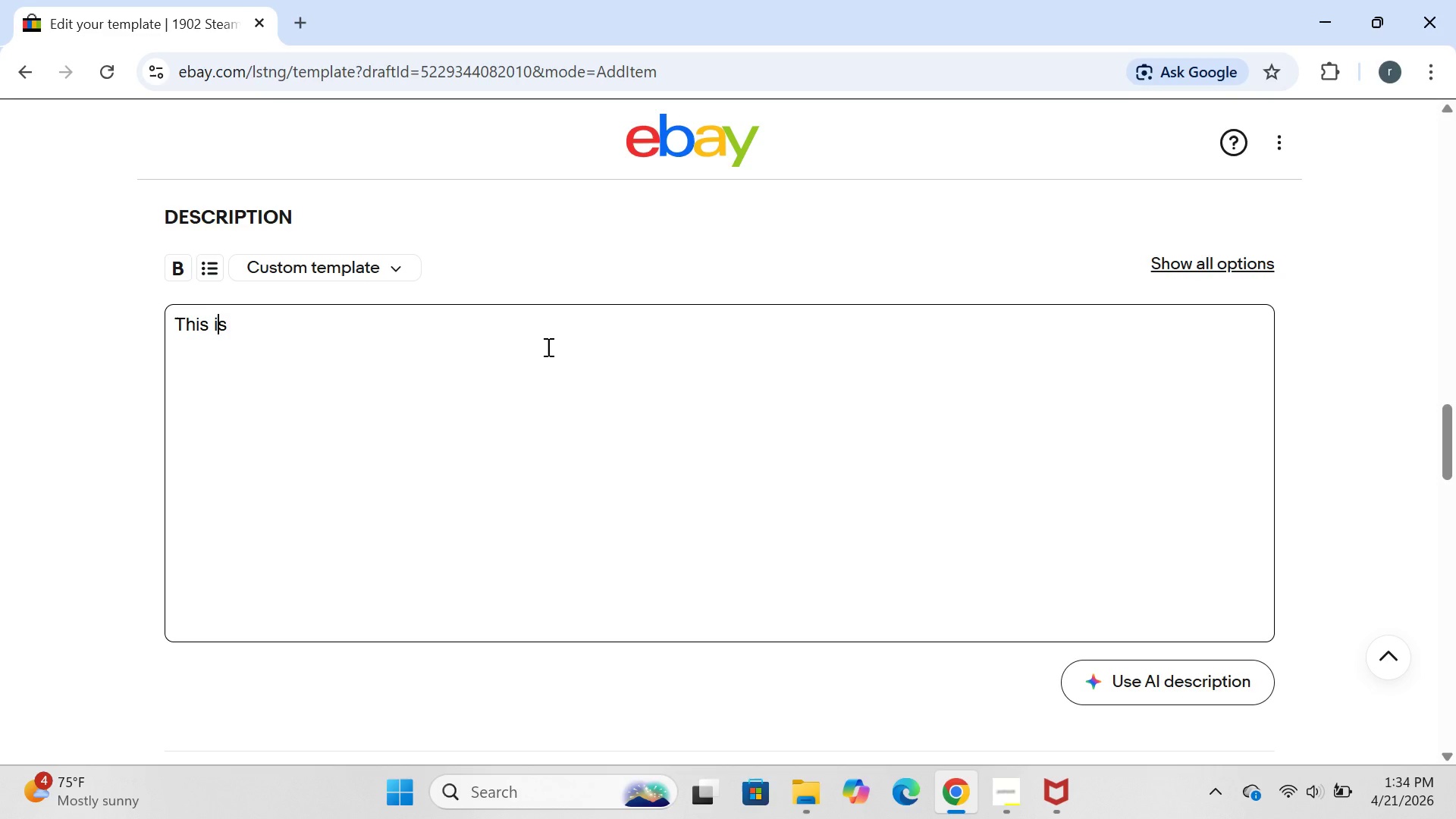 
key(ArrowRight)
 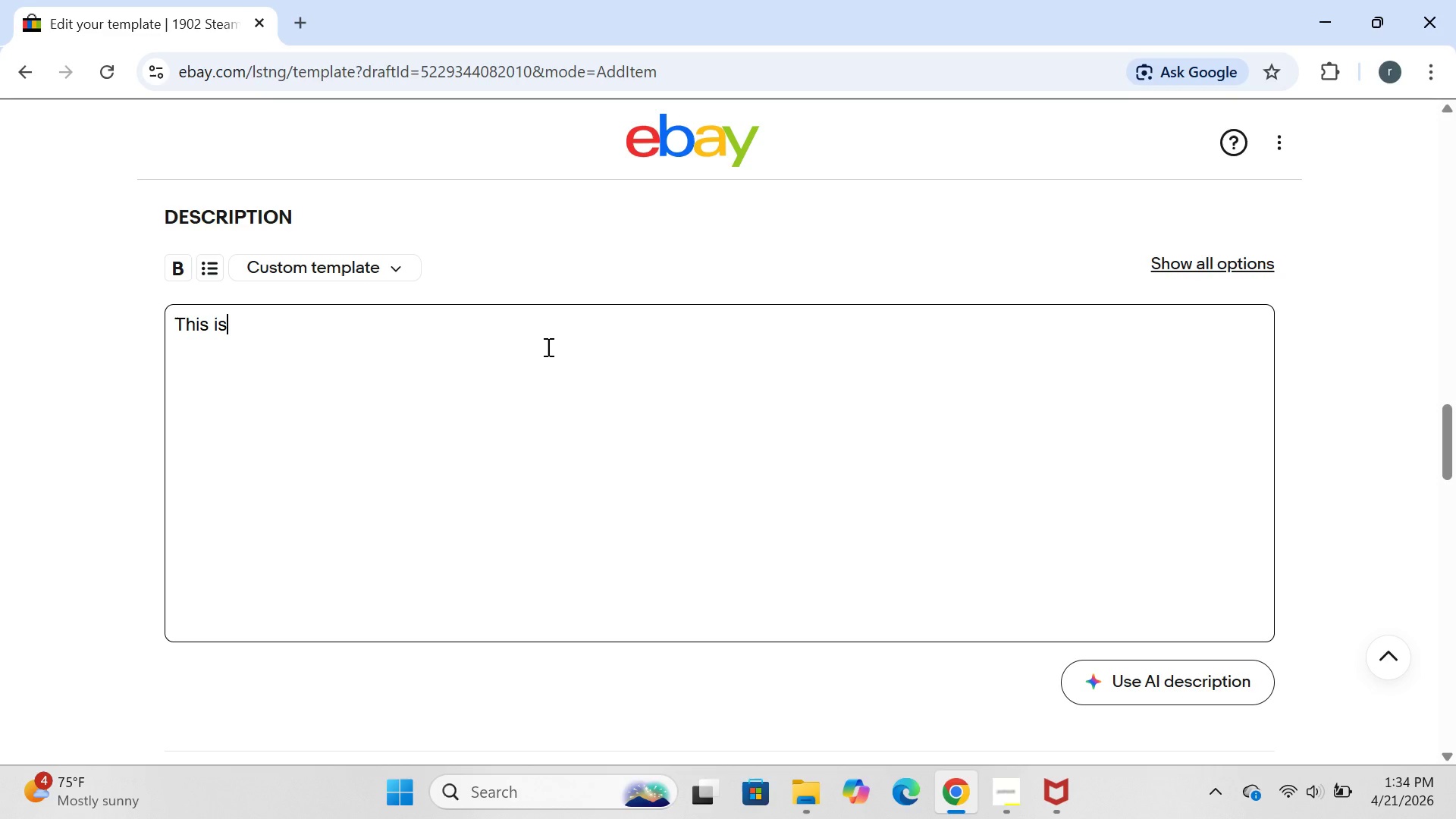 
key(ArrowRight)
 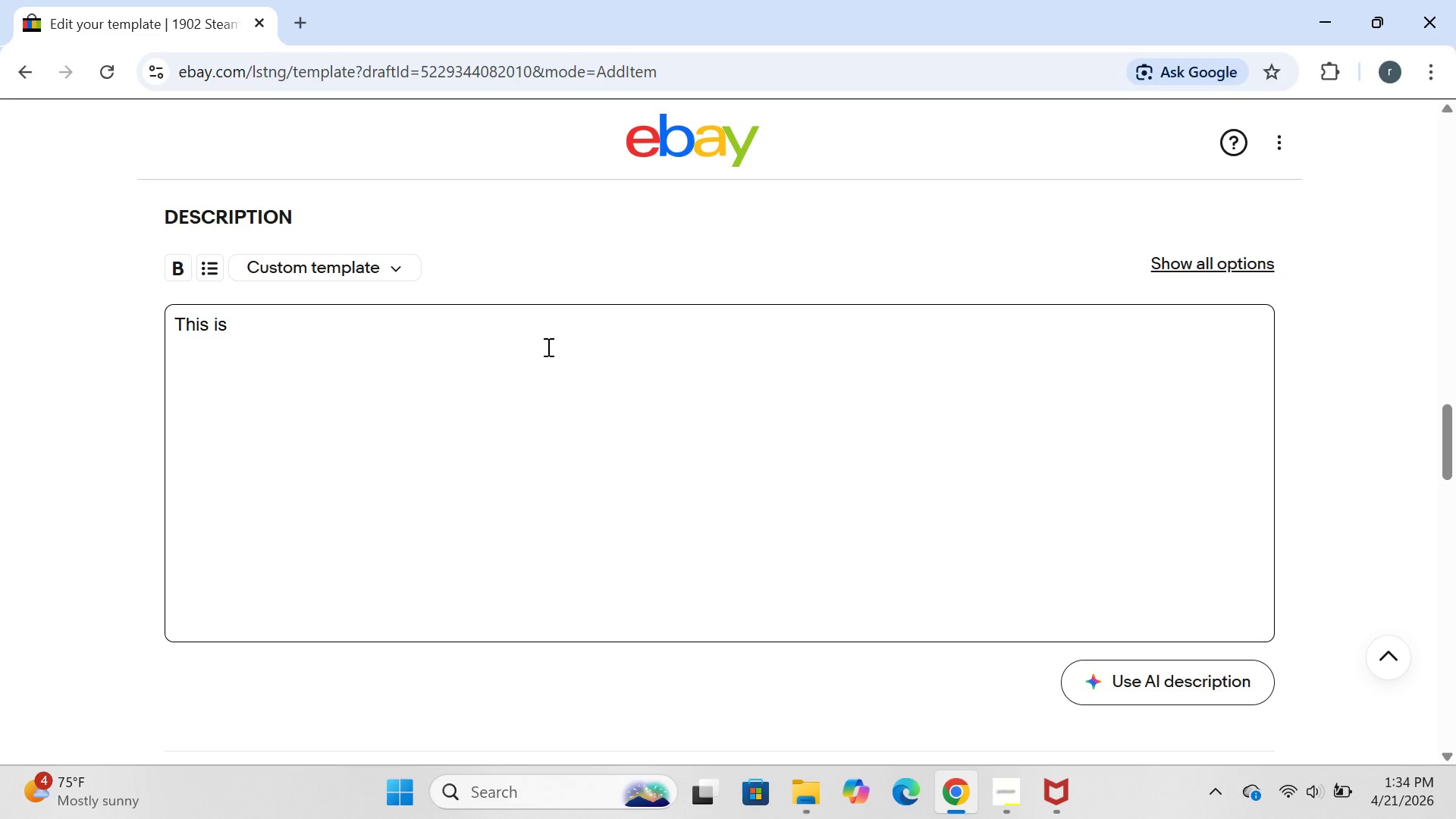 
type( a real 1902 ste)
 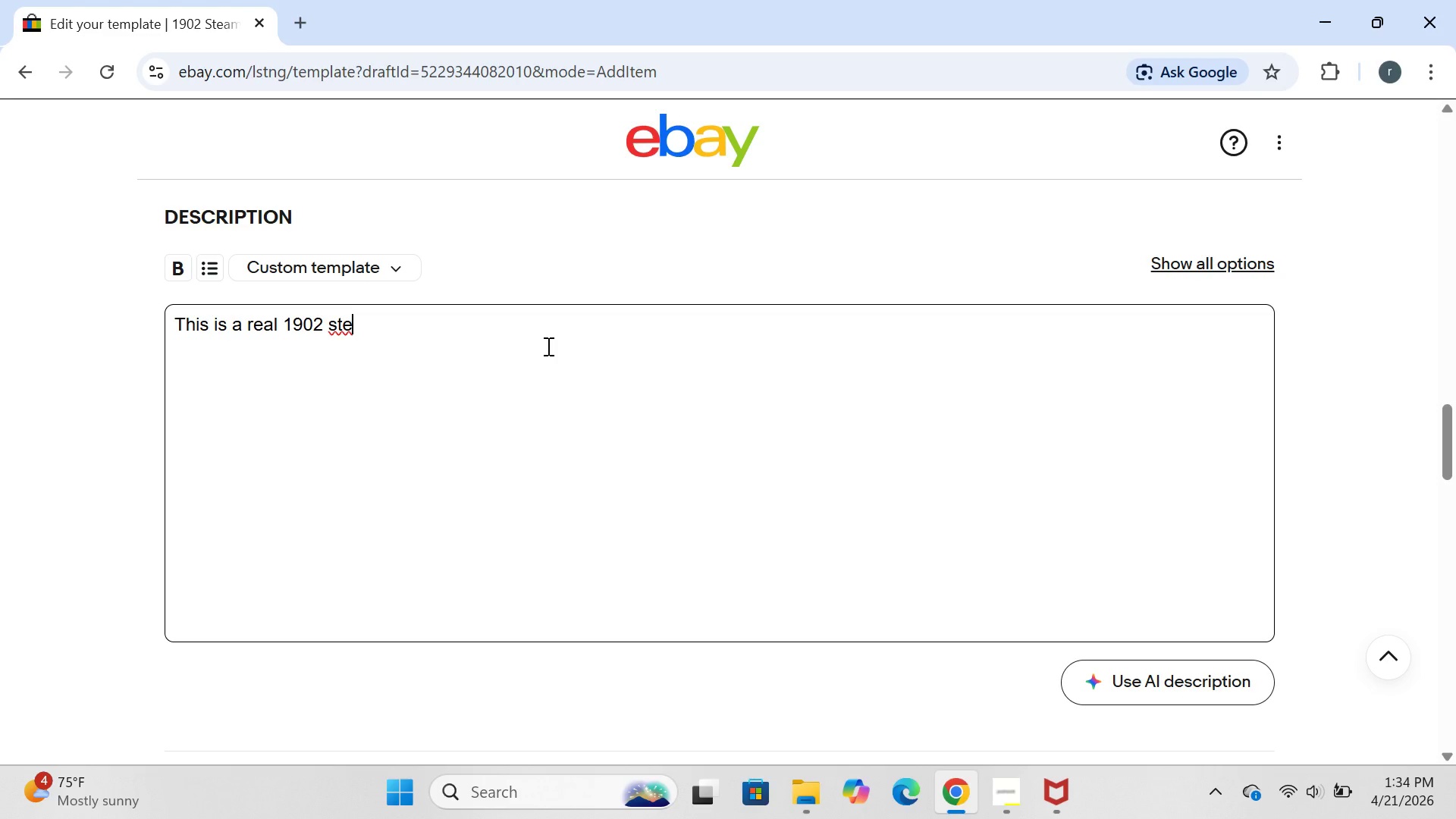 
type(am lauch )
 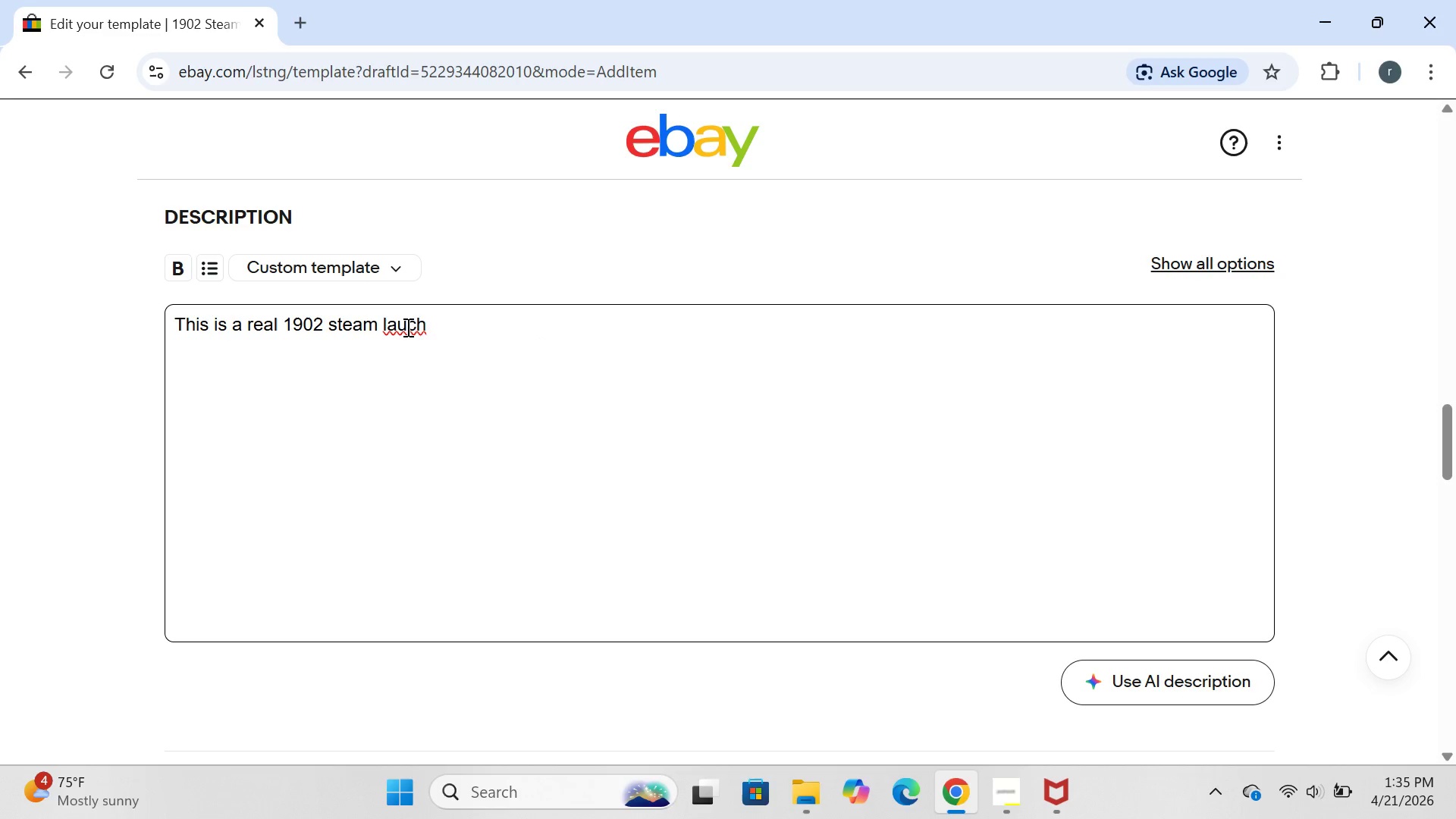 
wait(5.25)
 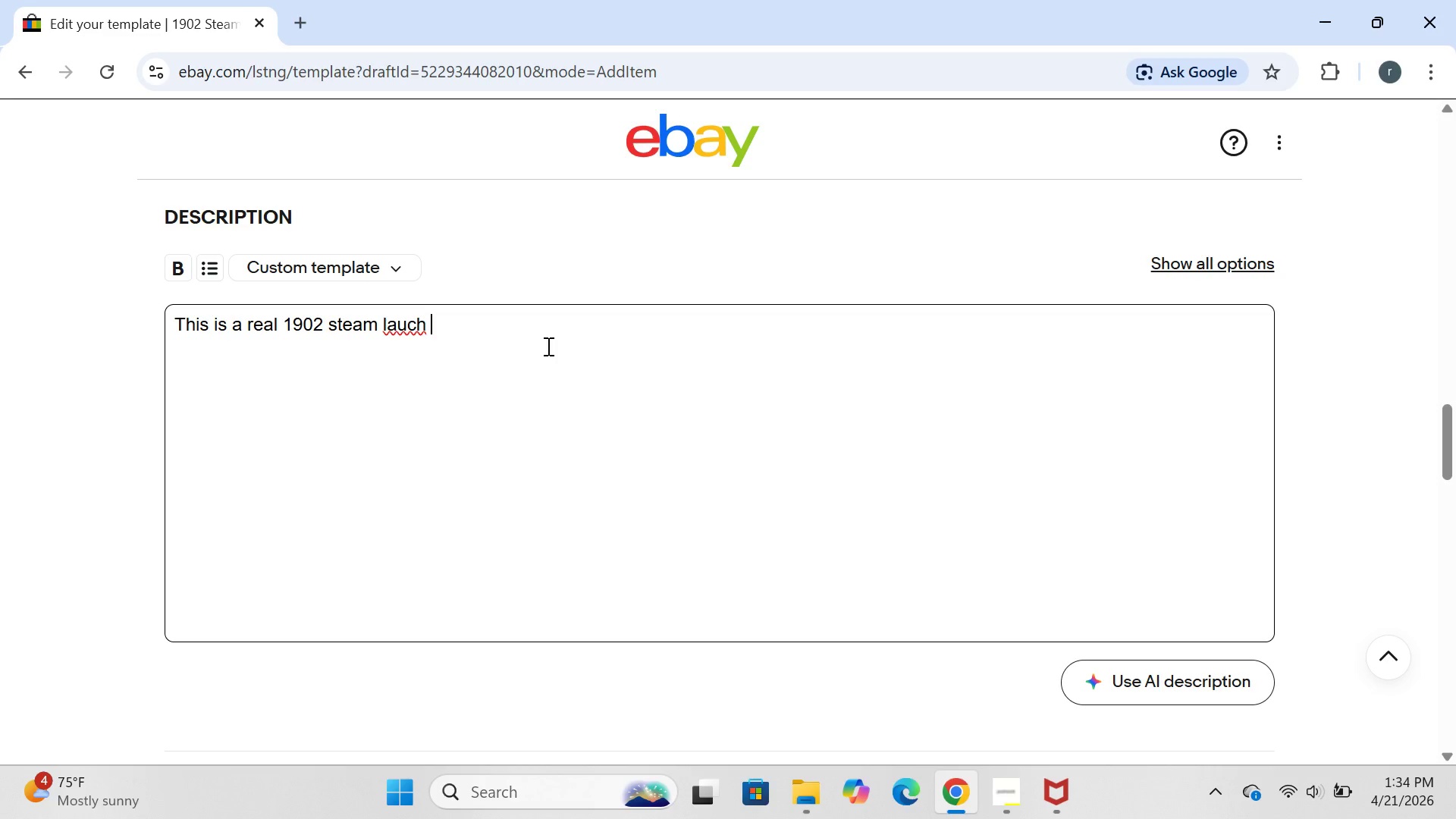 
left_click([403, 327])
 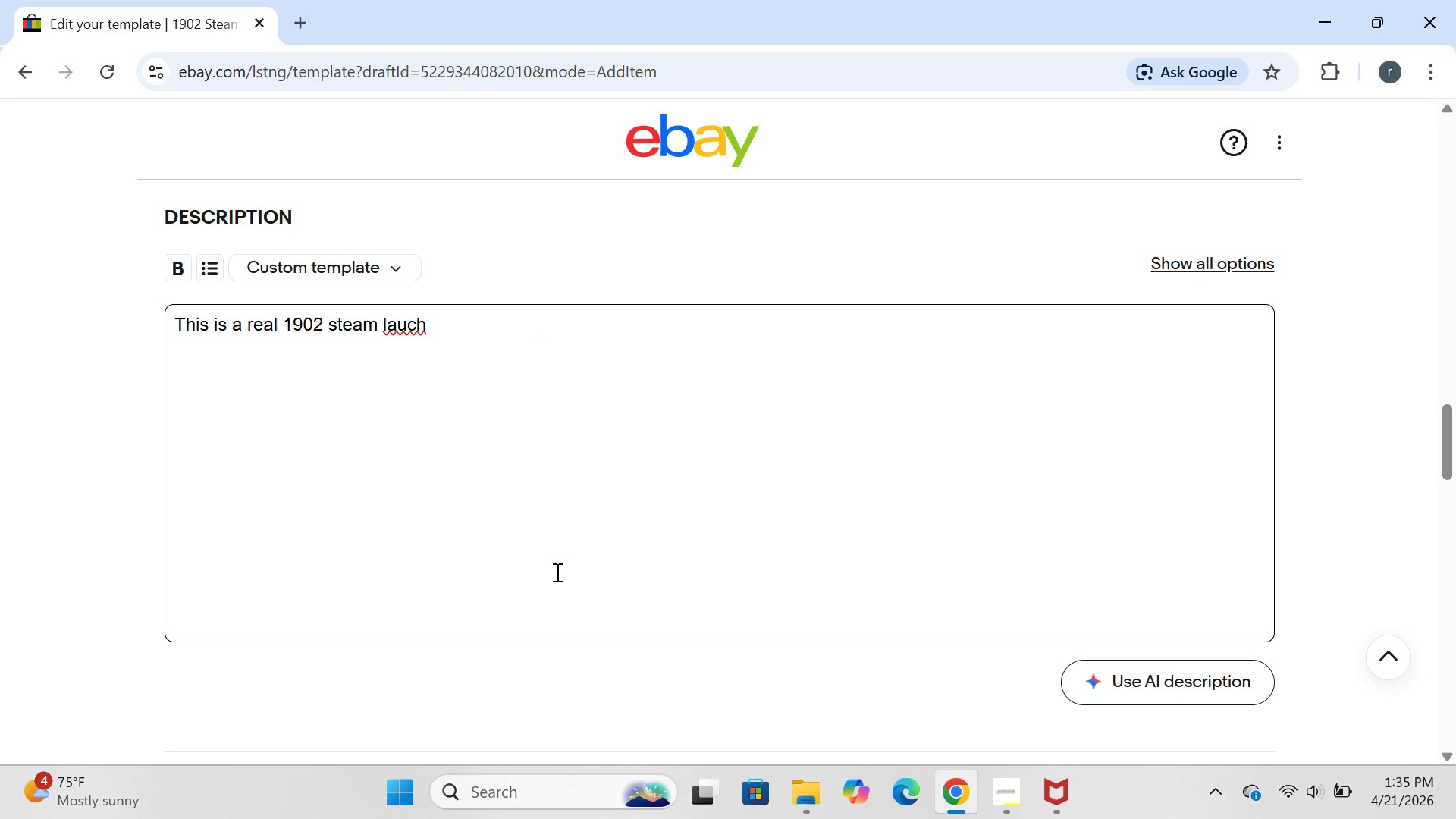 
key(N)
 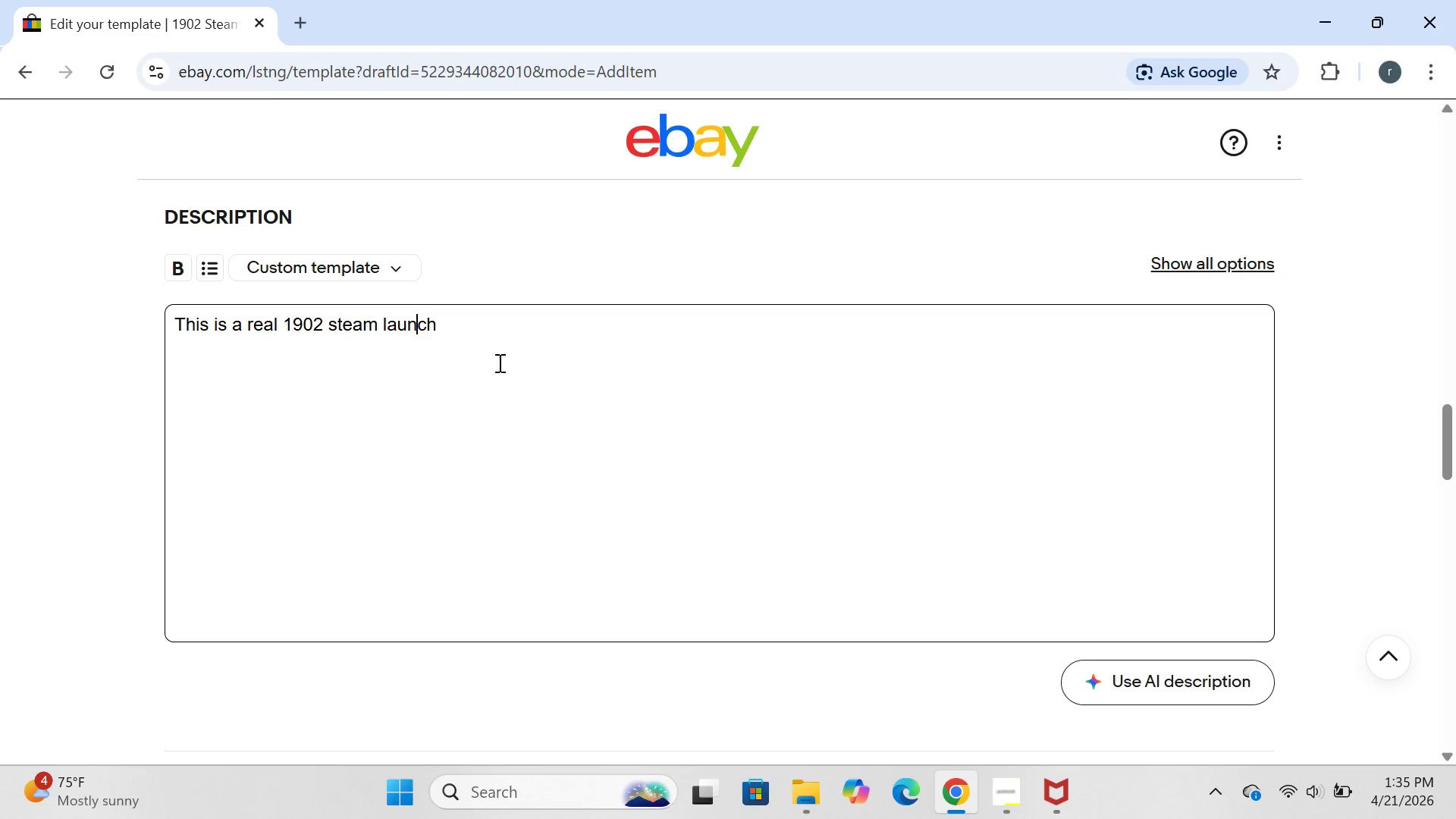 
left_click([495, 336])
 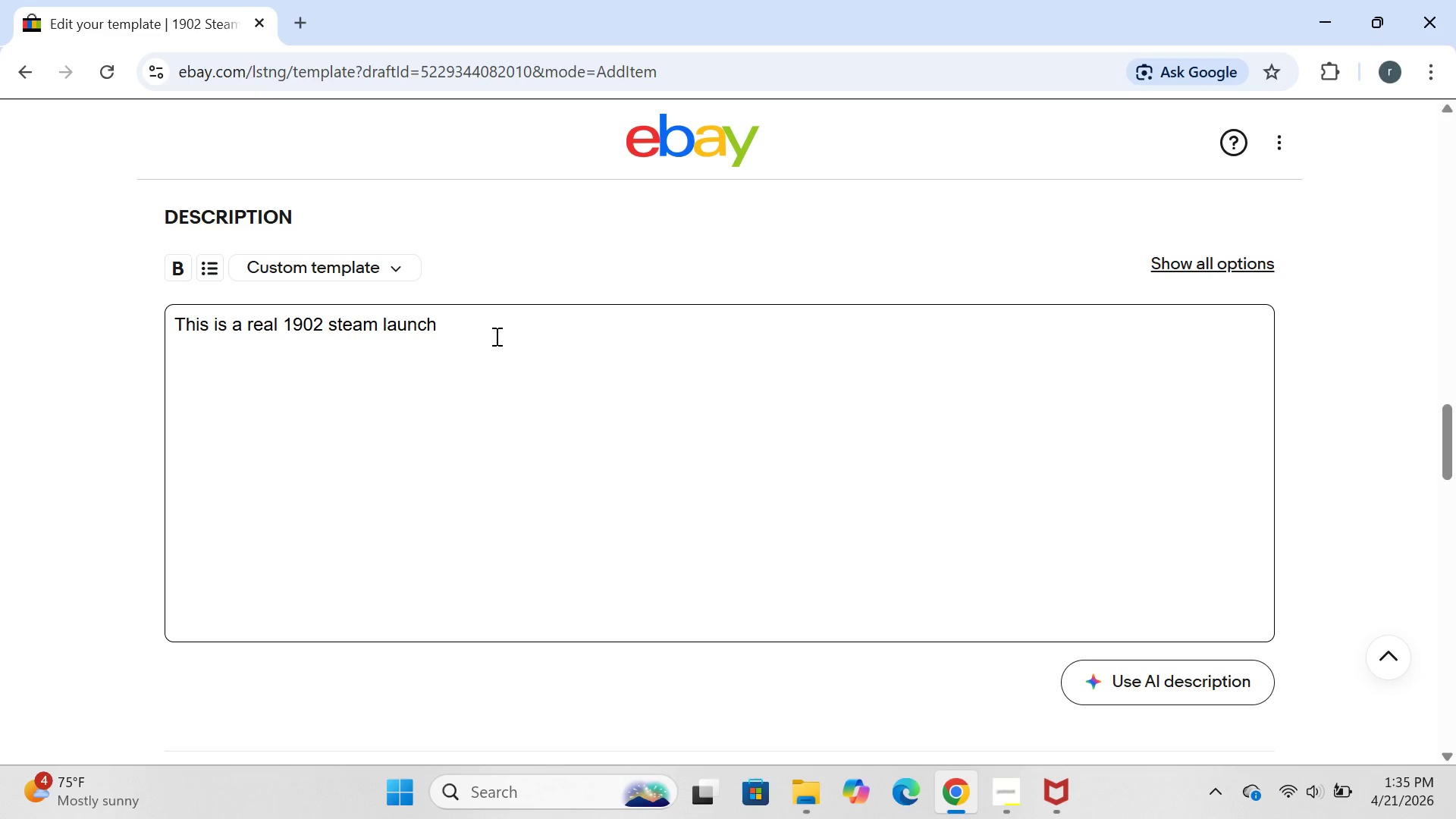 
key(Backspace)
type(.restored working )
 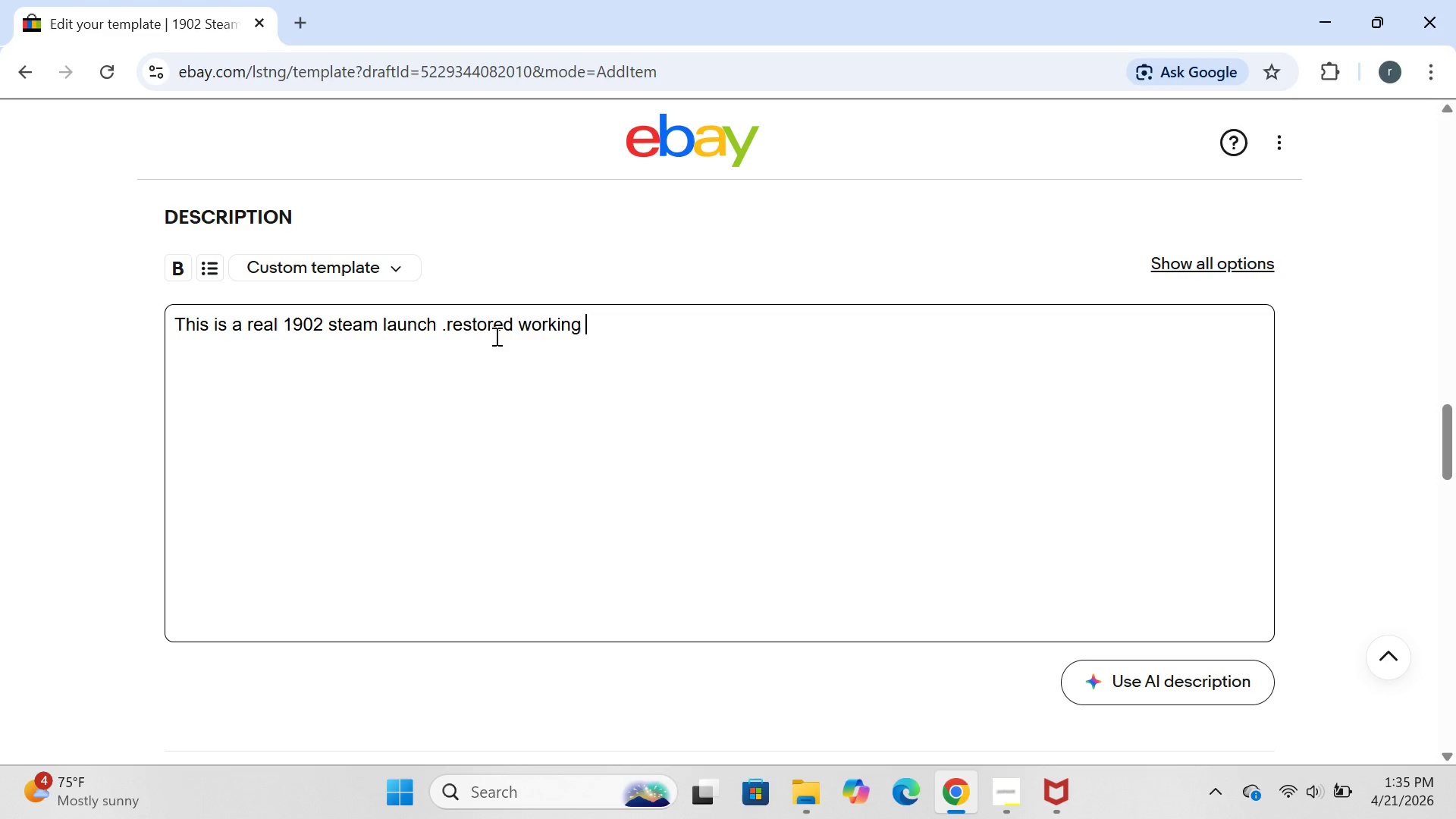 
wait(12.52)
 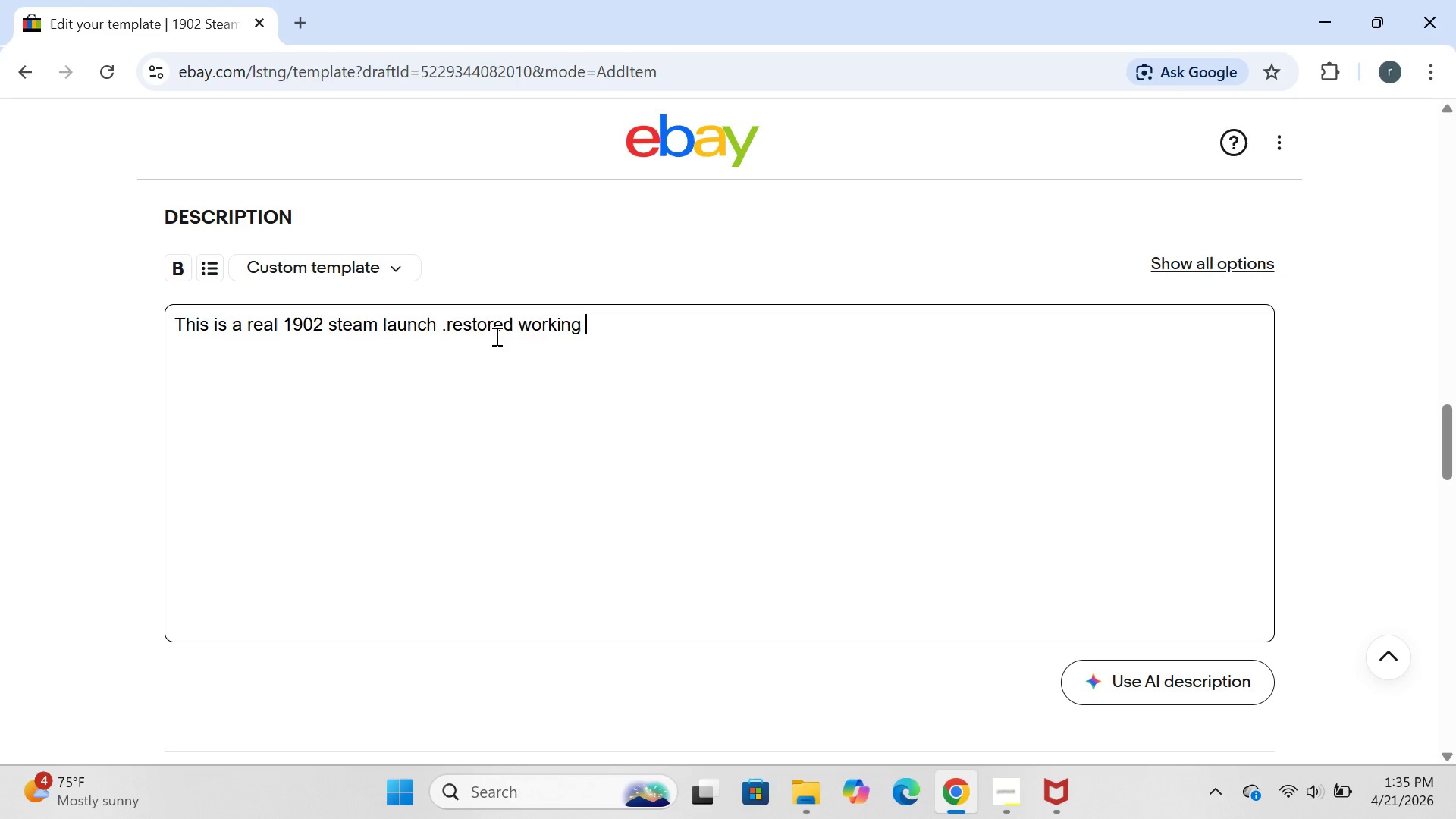 
type(boik)
key(Backspace)
type(lar )
 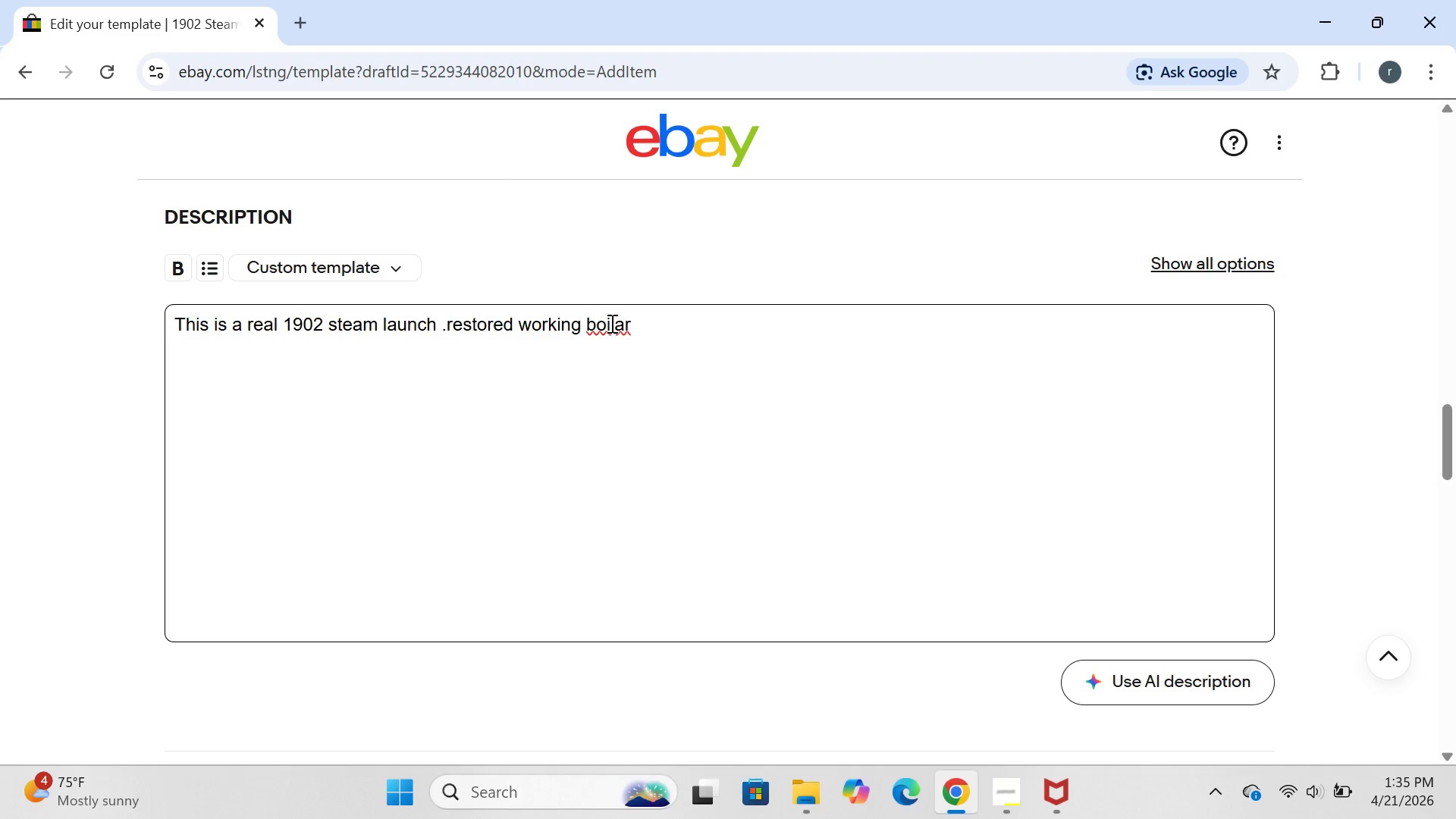 
wait(5.14)
 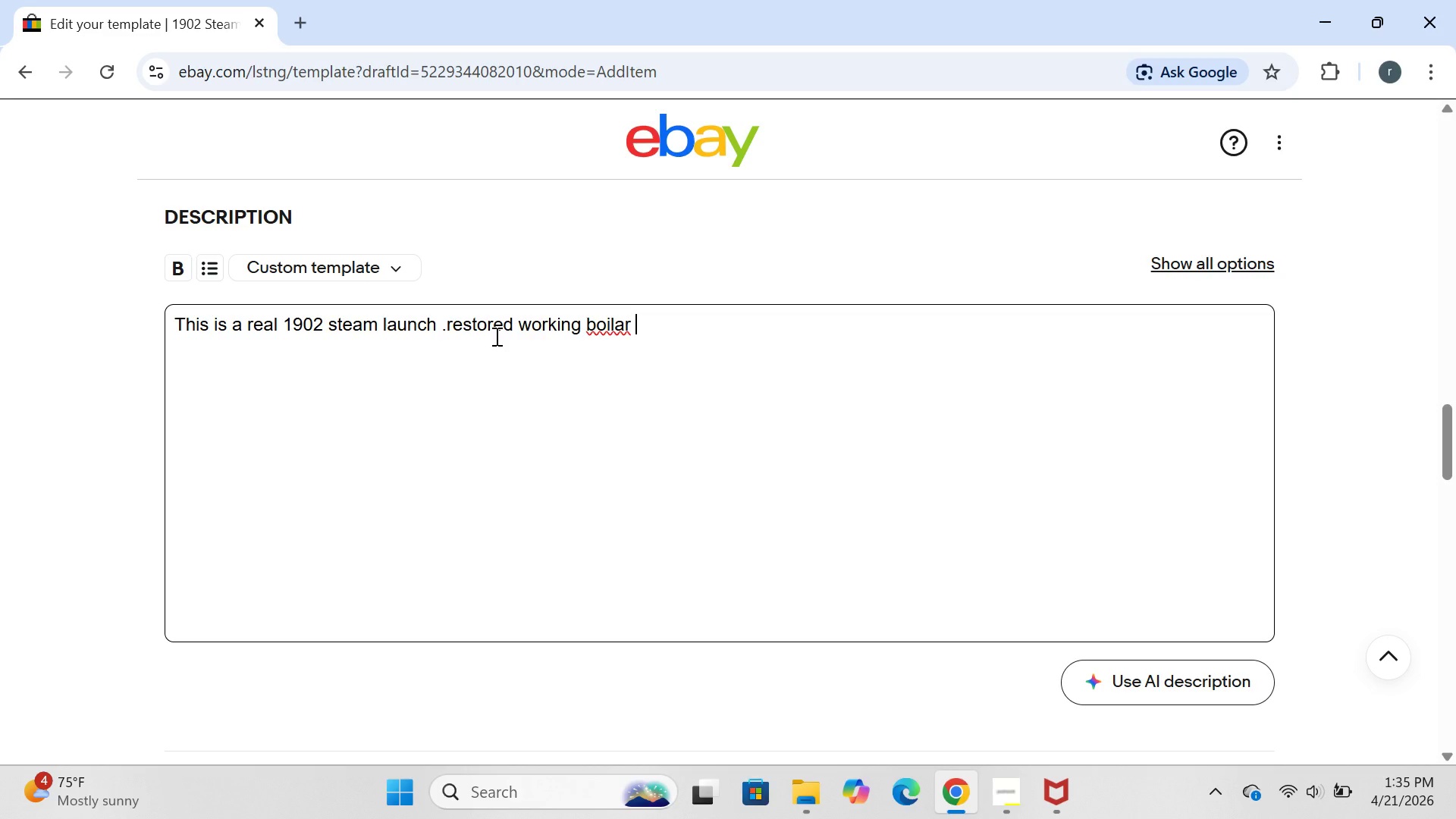 
left_click([624, 328])
 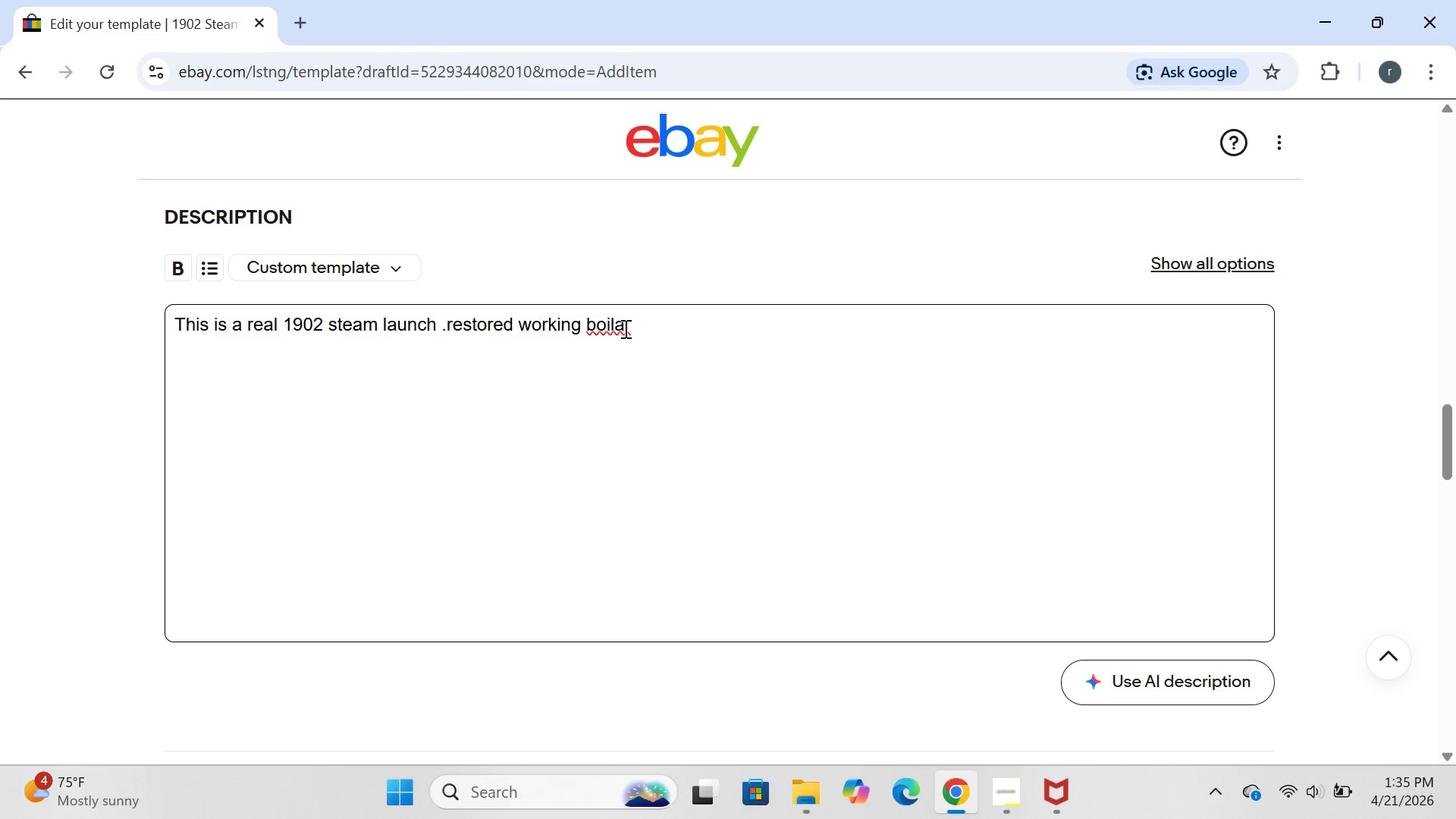 
key(Backspace)
 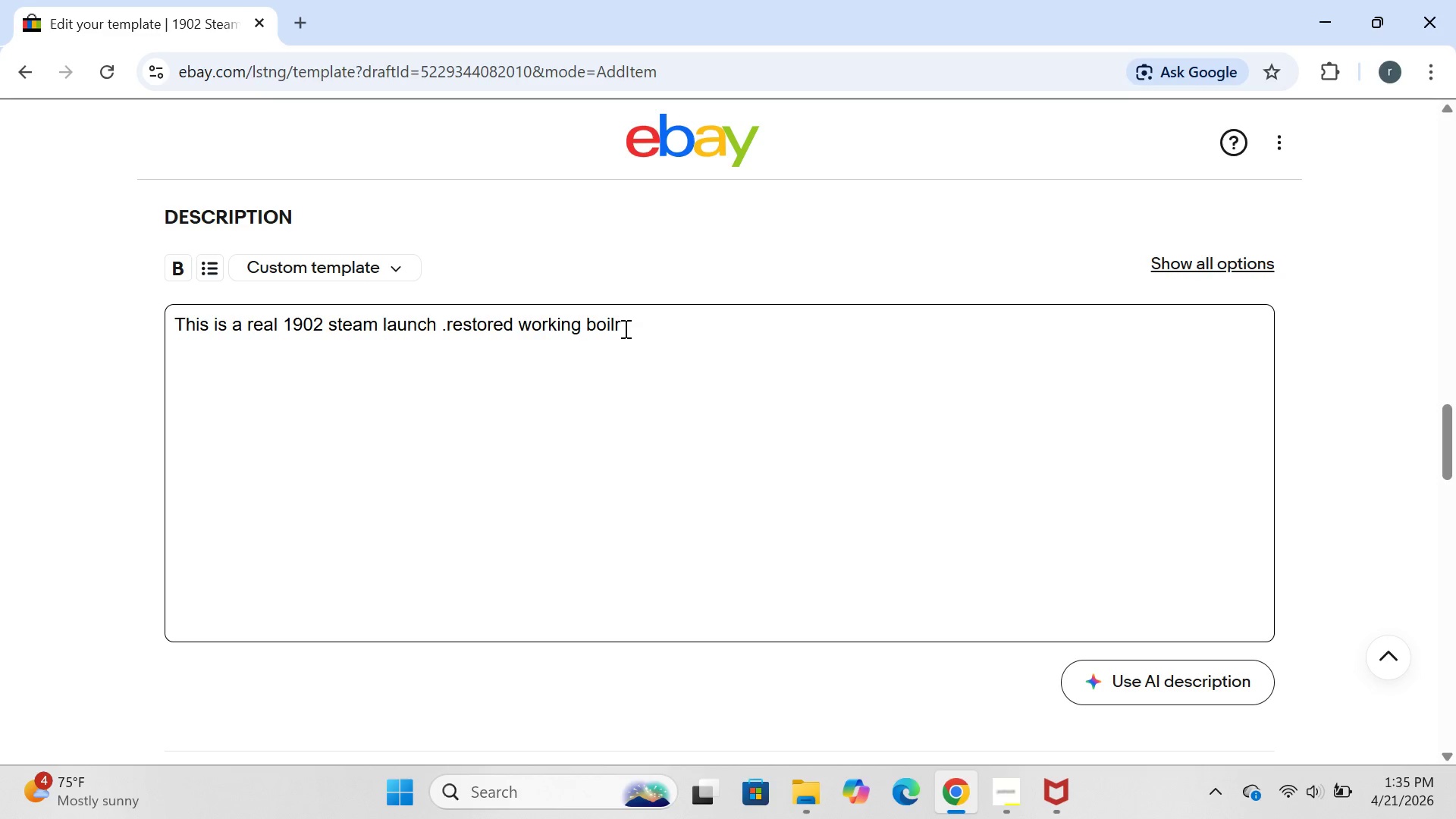 
key(E)
 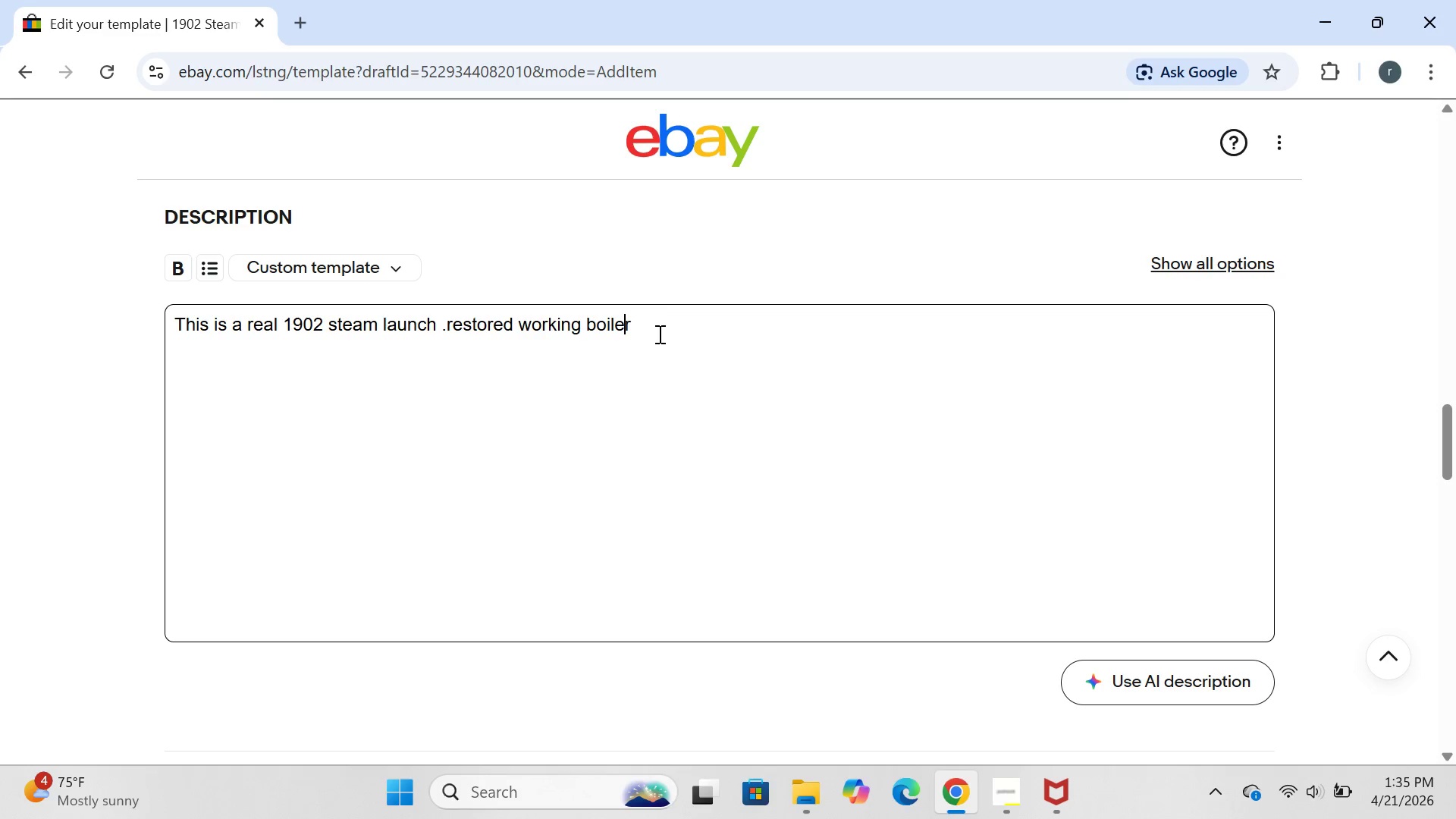 
left_click([660, 318])
 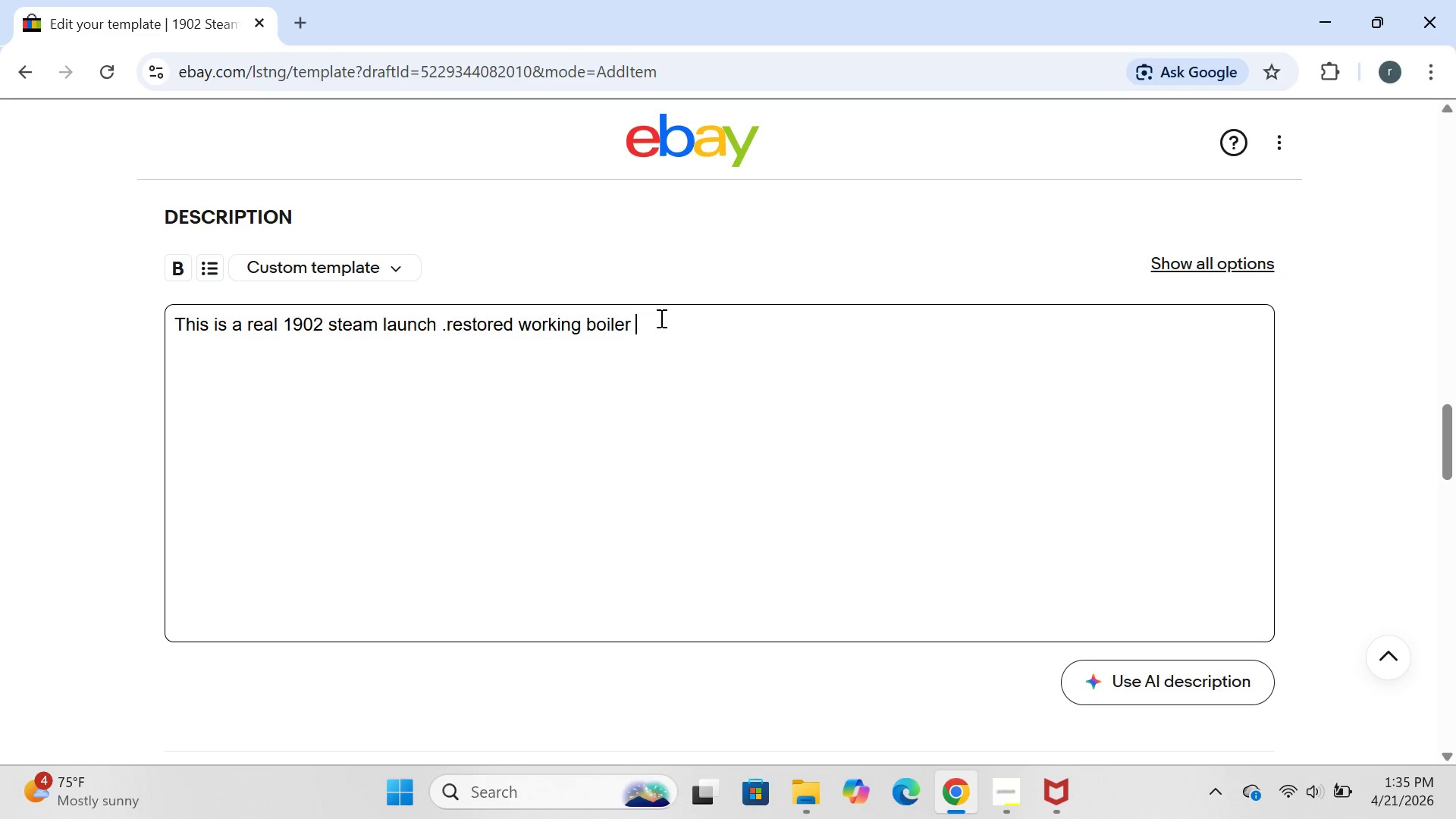 
left_click([660, 318])
 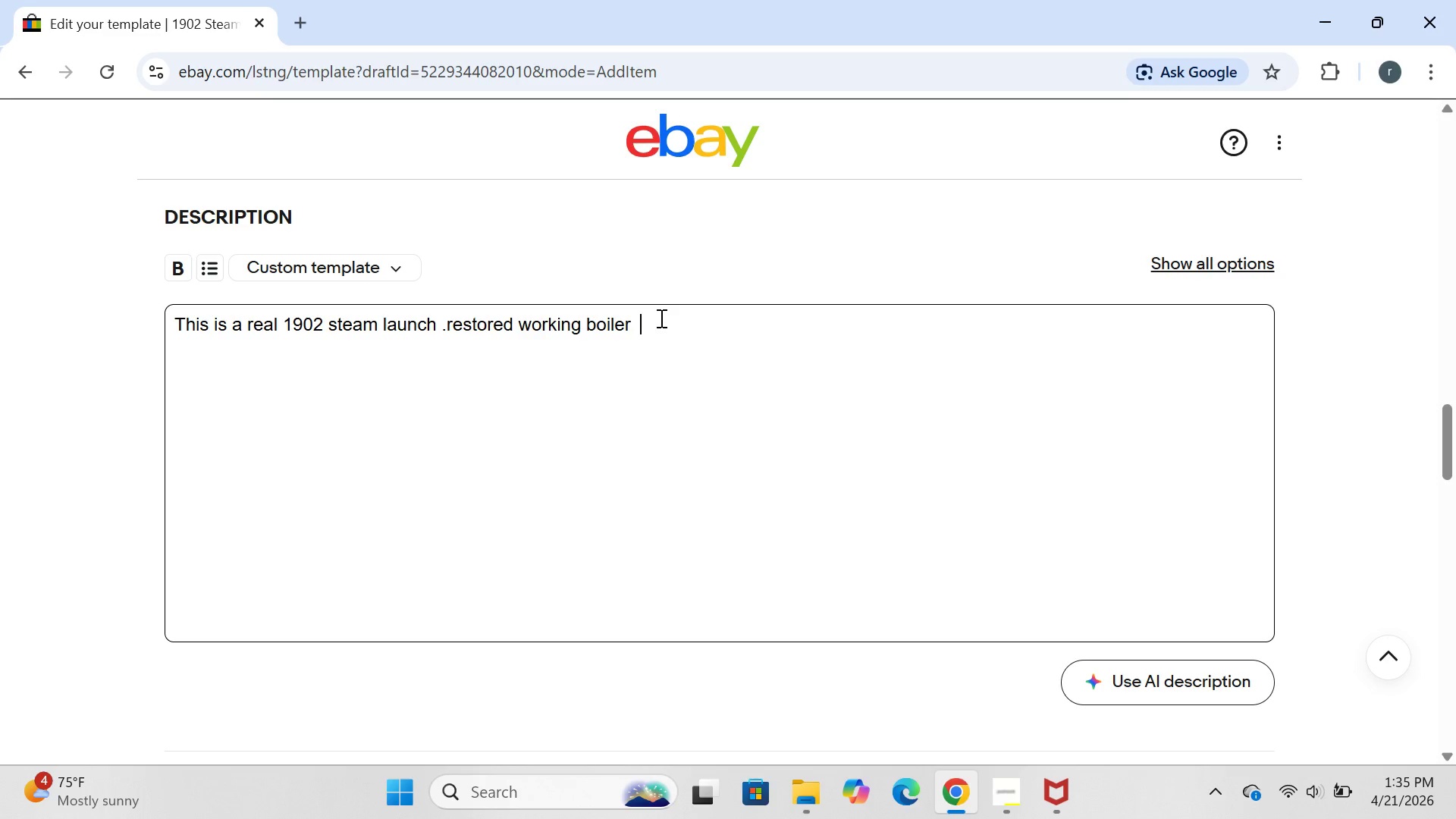 
key(Space)
 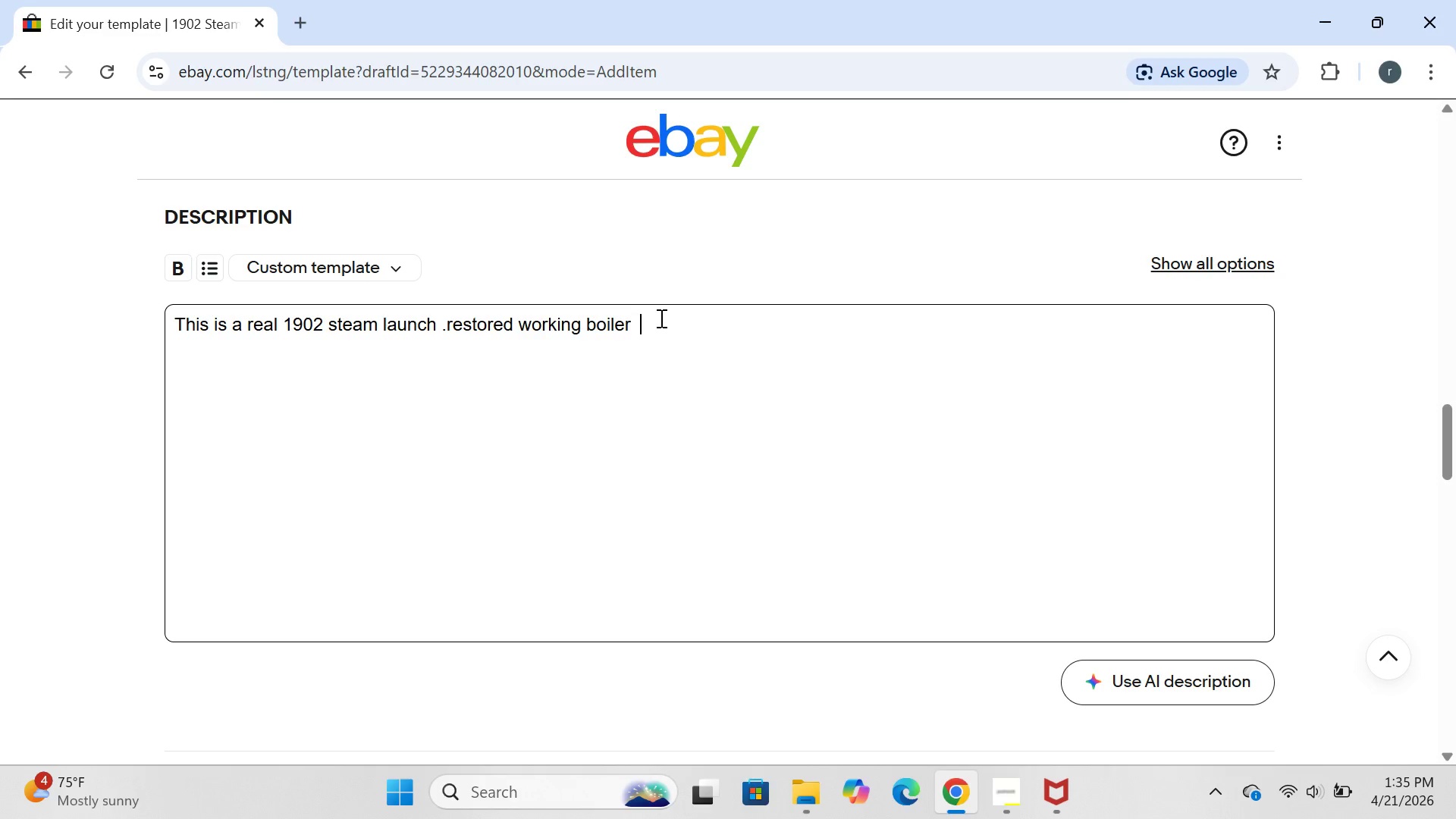 
key(Backspace)
type(.brass)
 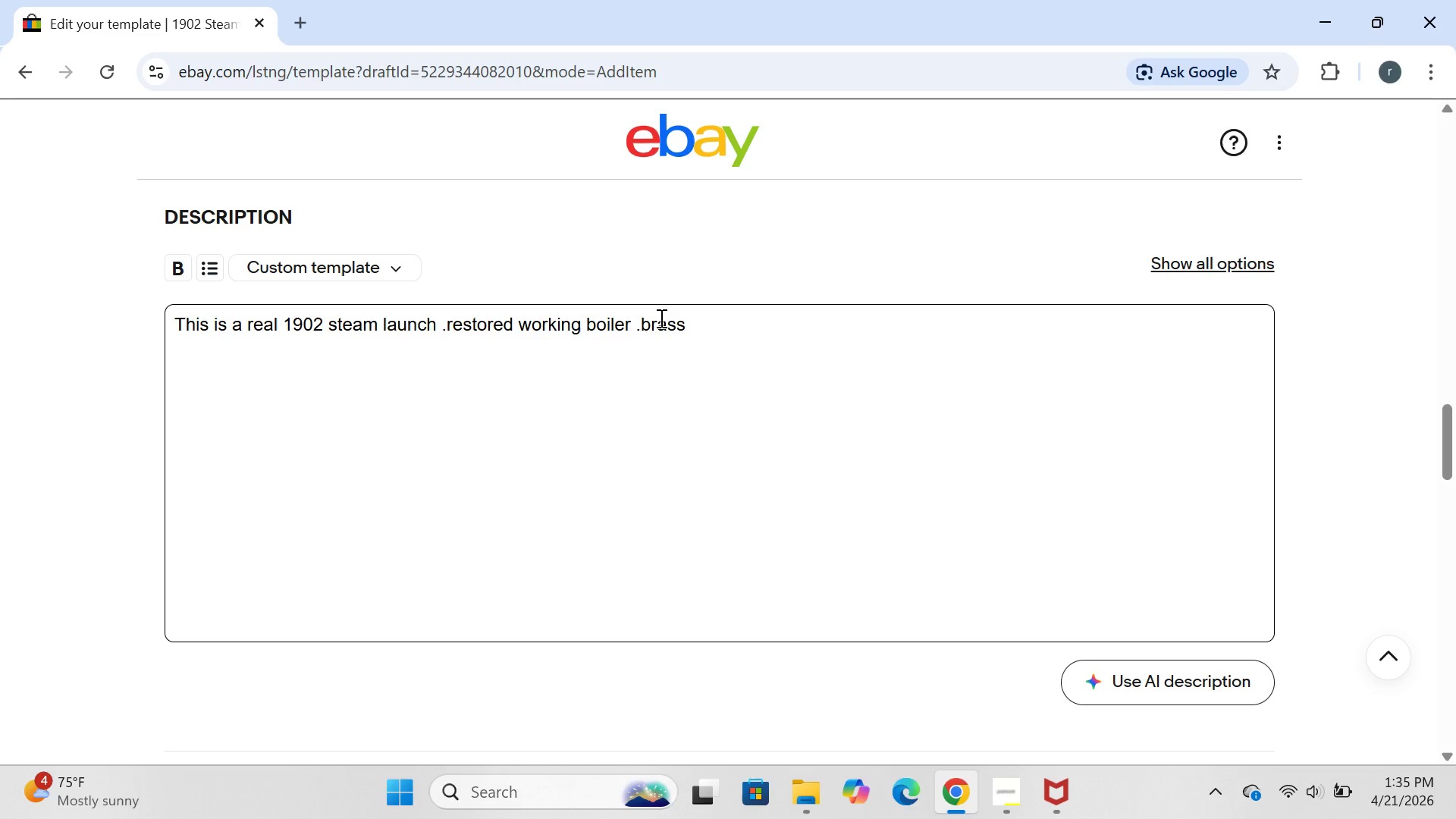 
key(ArrowLeft)
 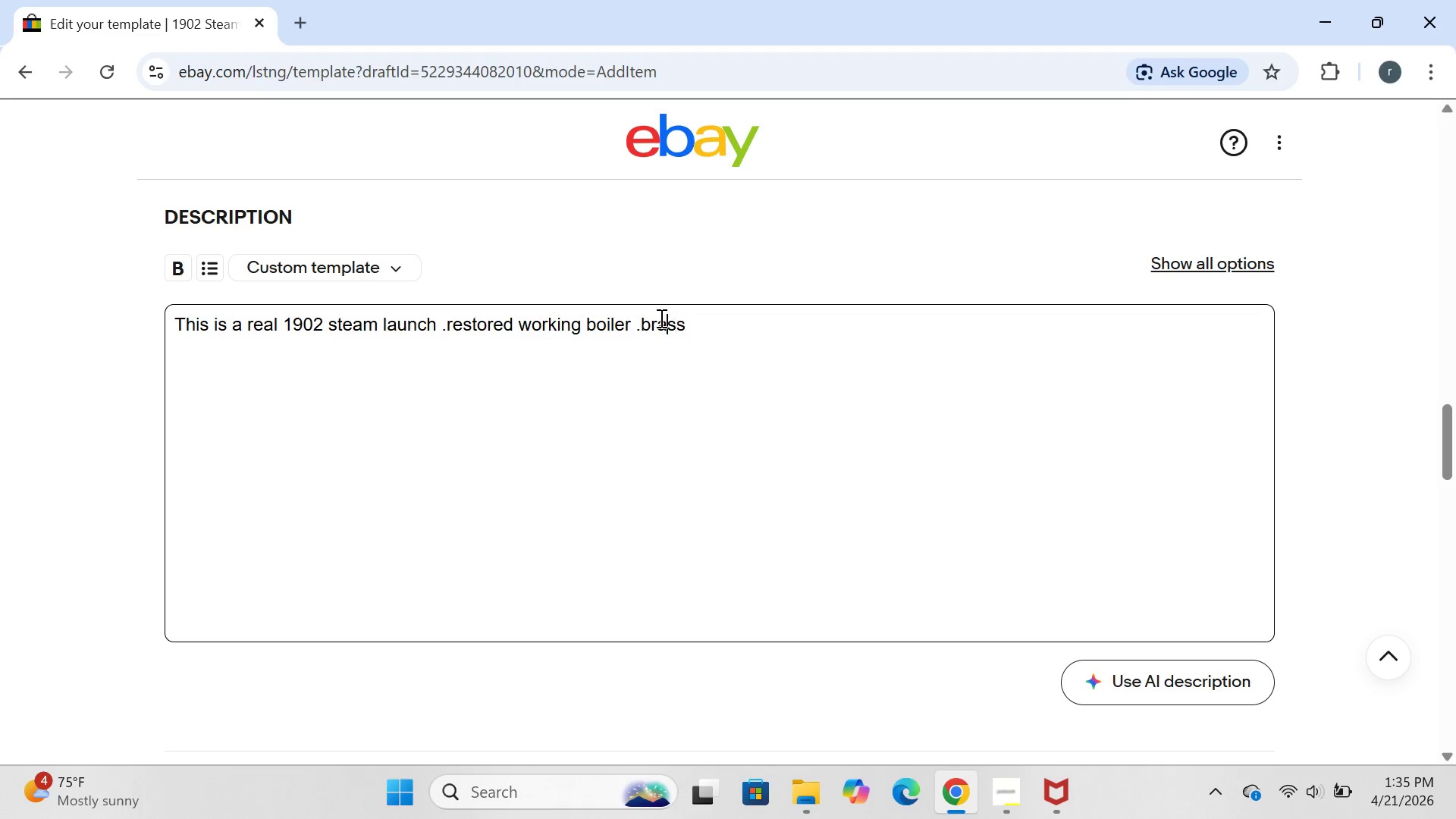 
key(ArrowLeft)
 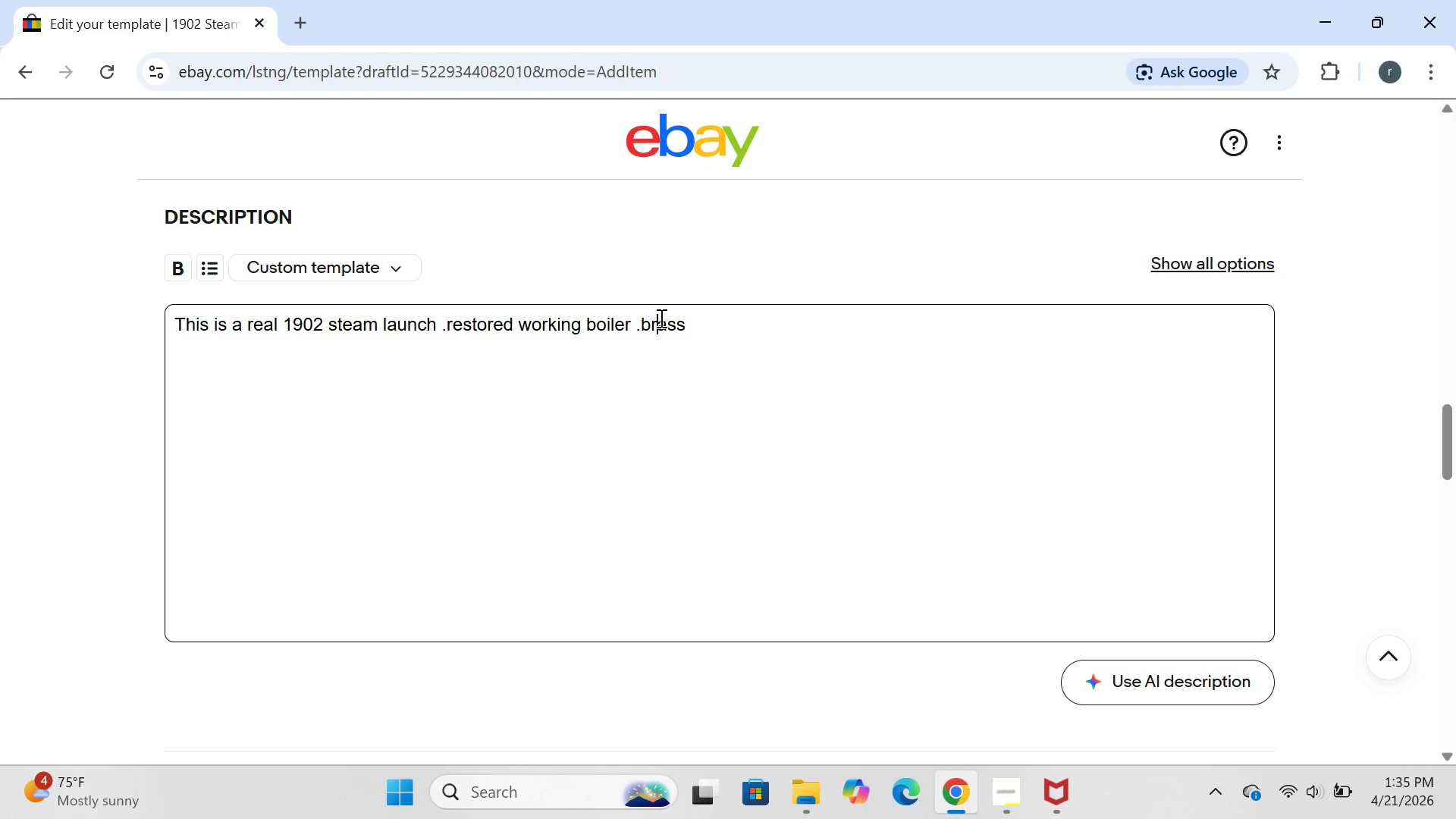 
key(ArrowLeft)
 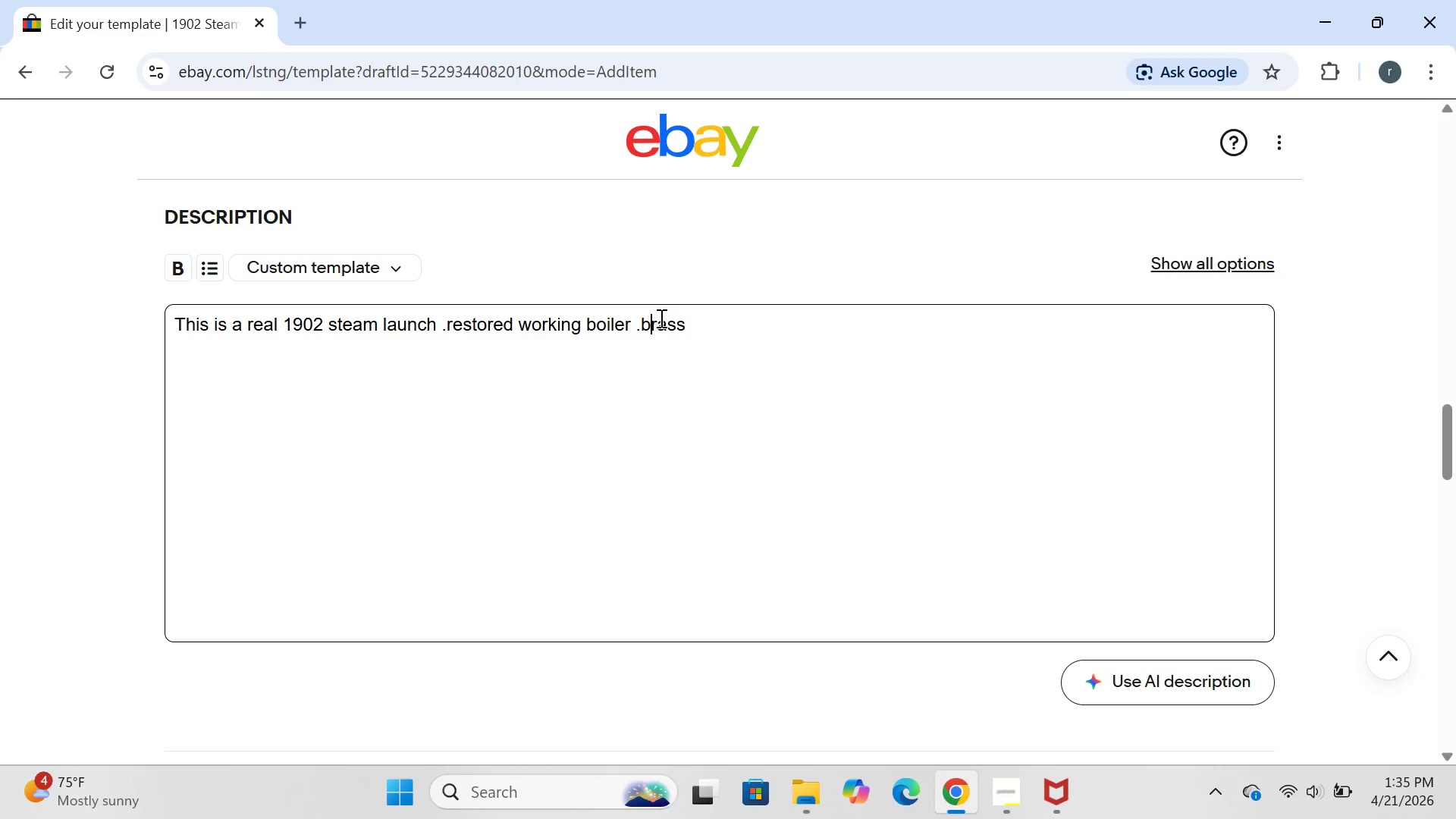 
key(ArrowLeft)
 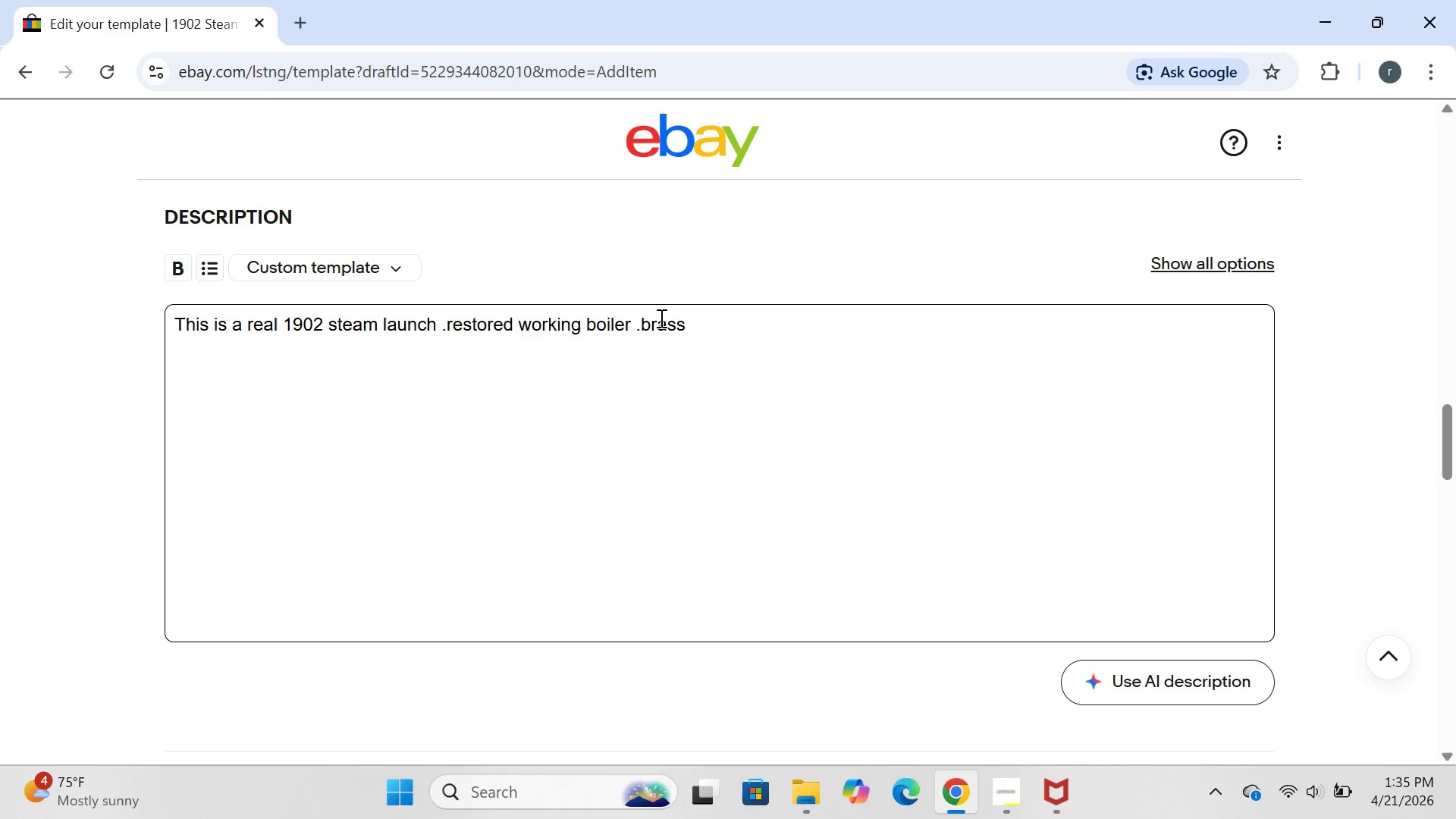 
key(Backspace)
 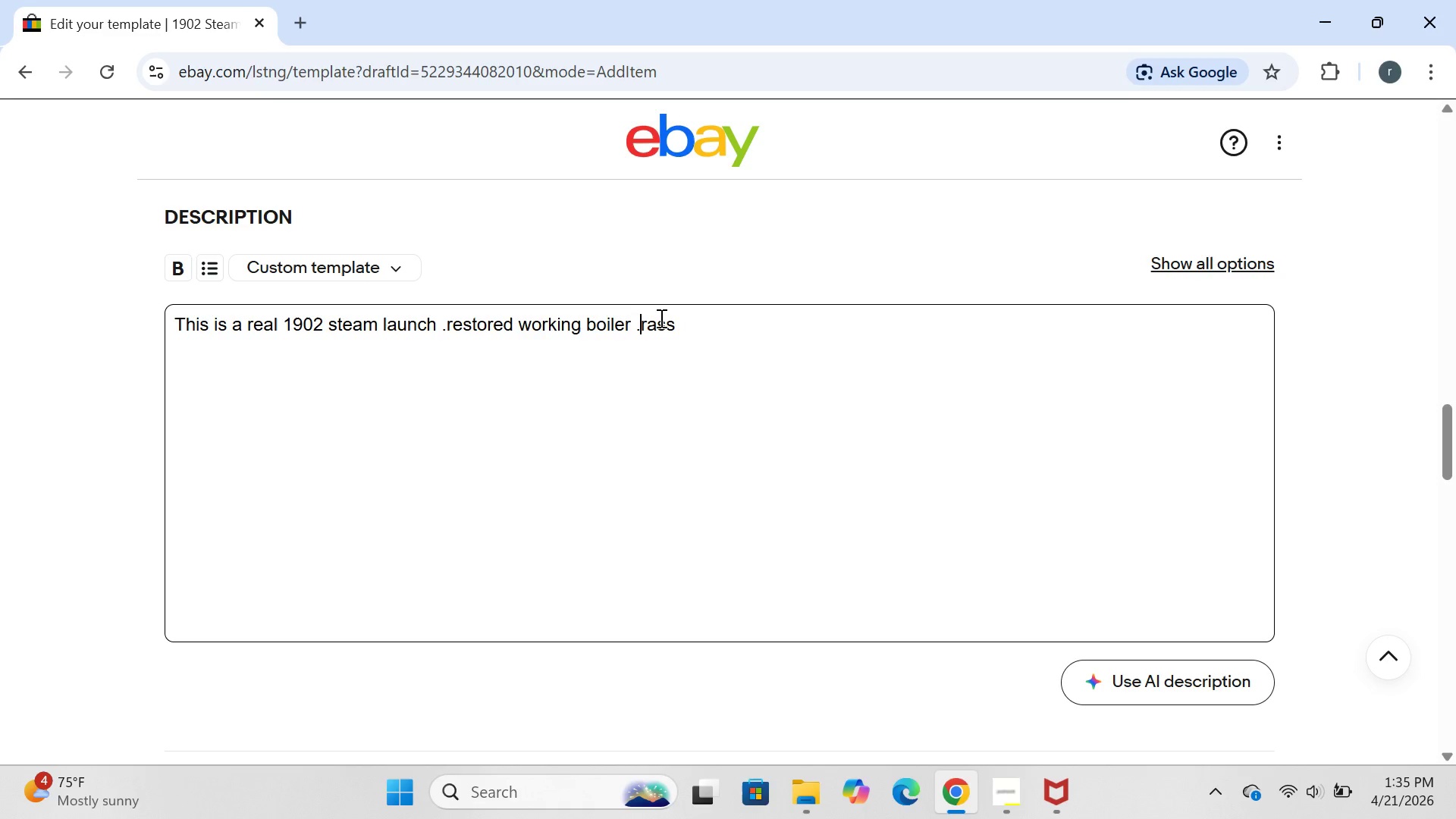 
key(CapsLock)
 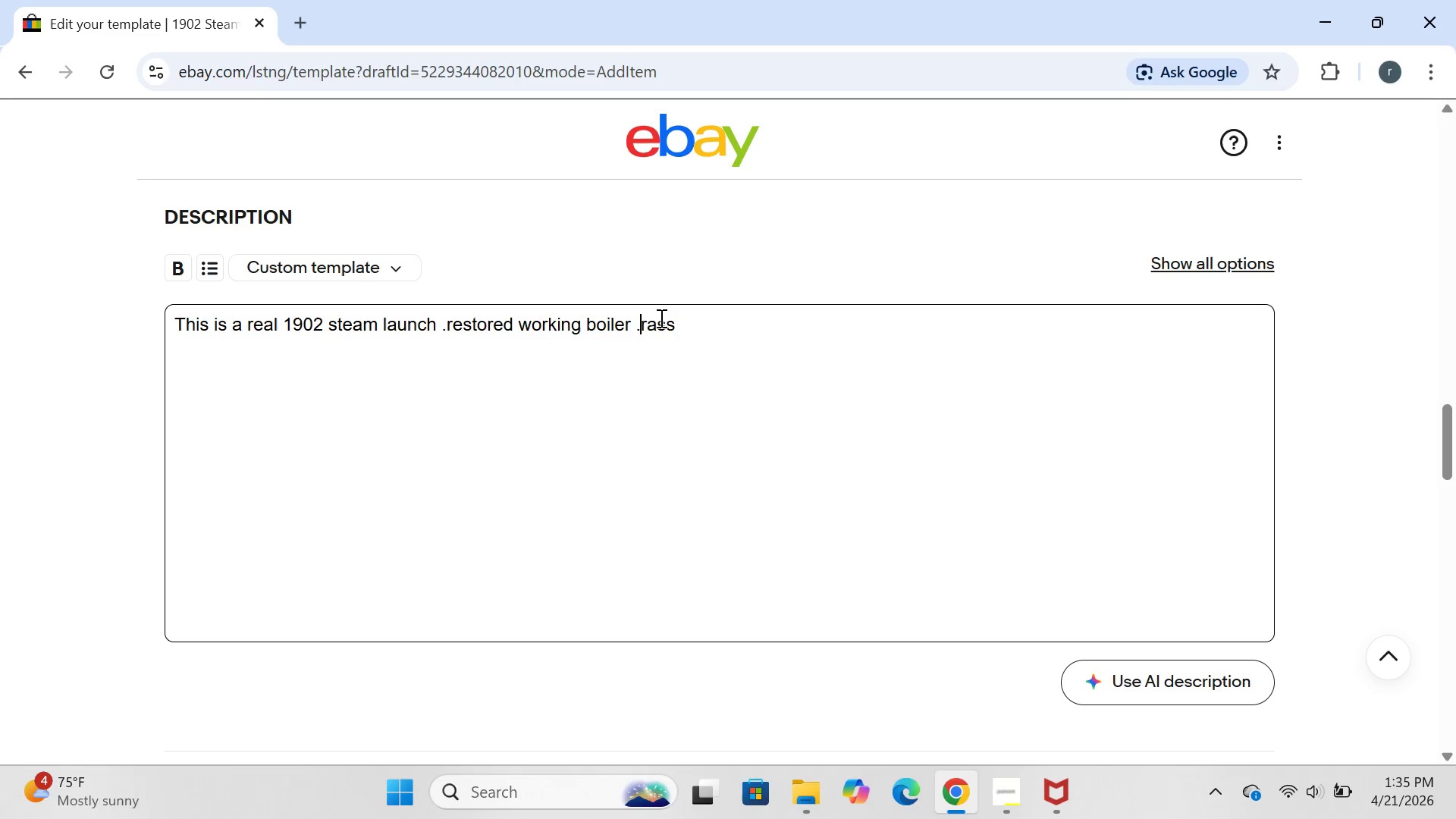 
key(B)
 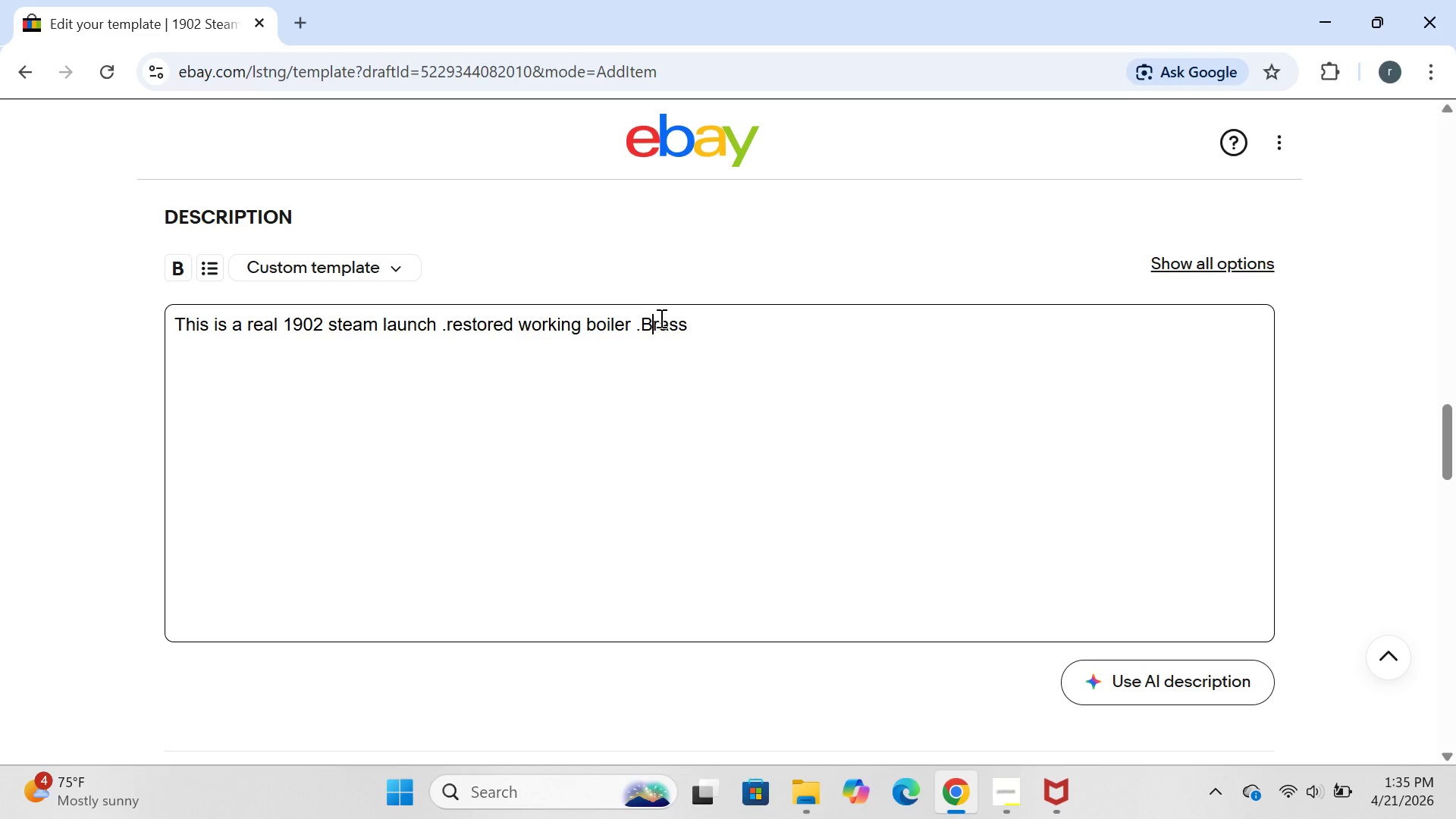 
key(CapsLock)
 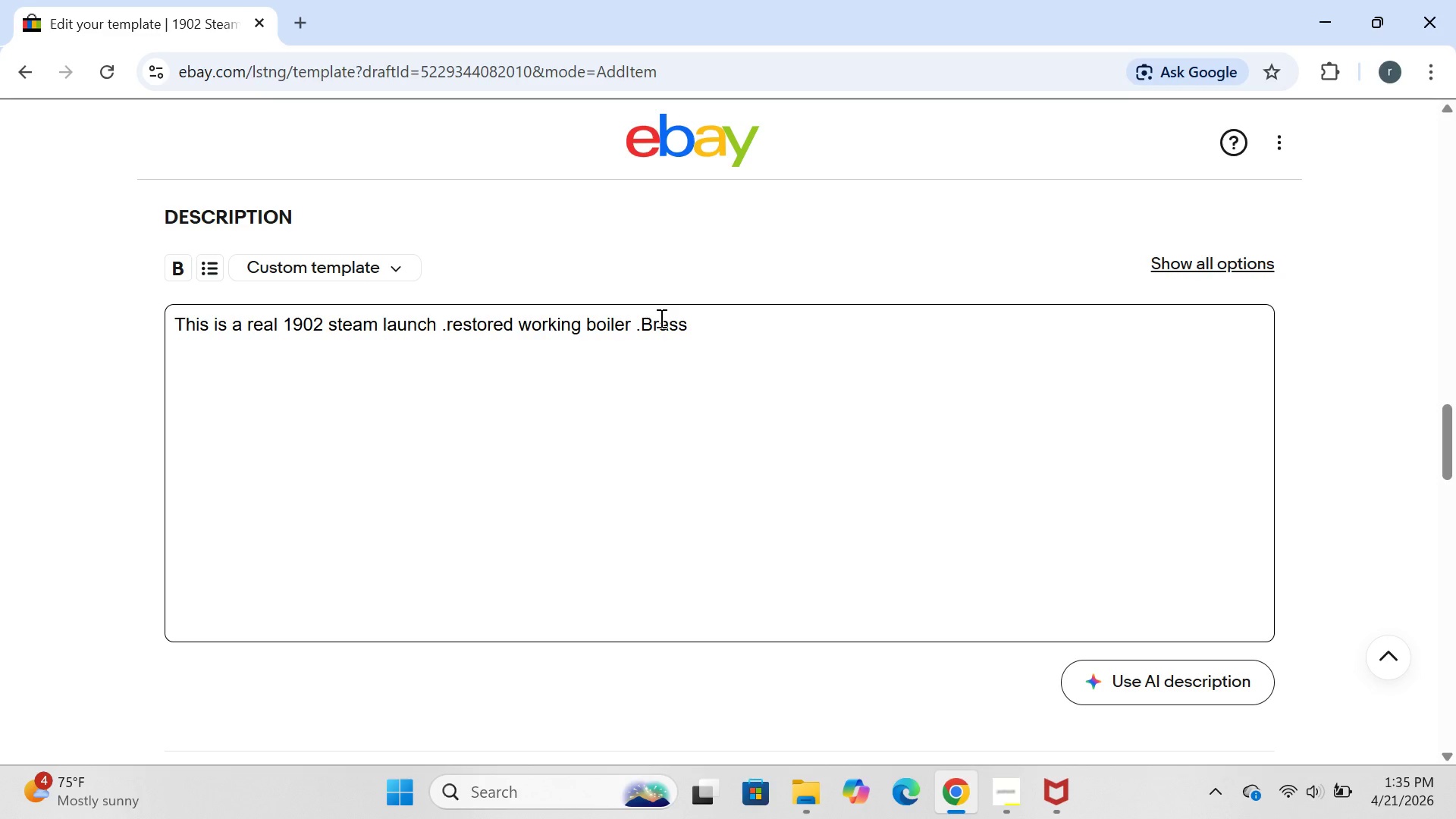 
key(ArrowRight)
 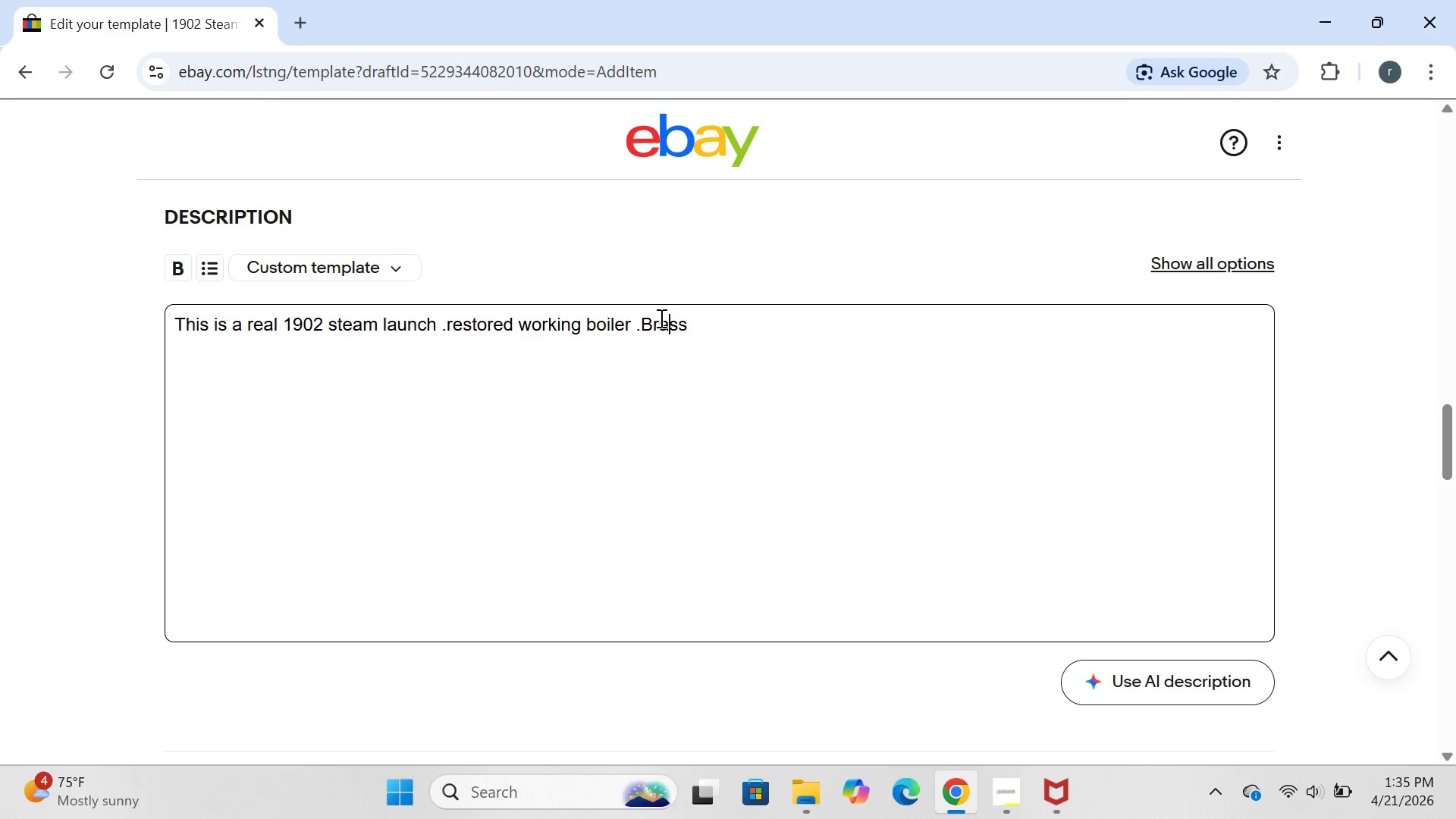 
key(ArrowRight)
 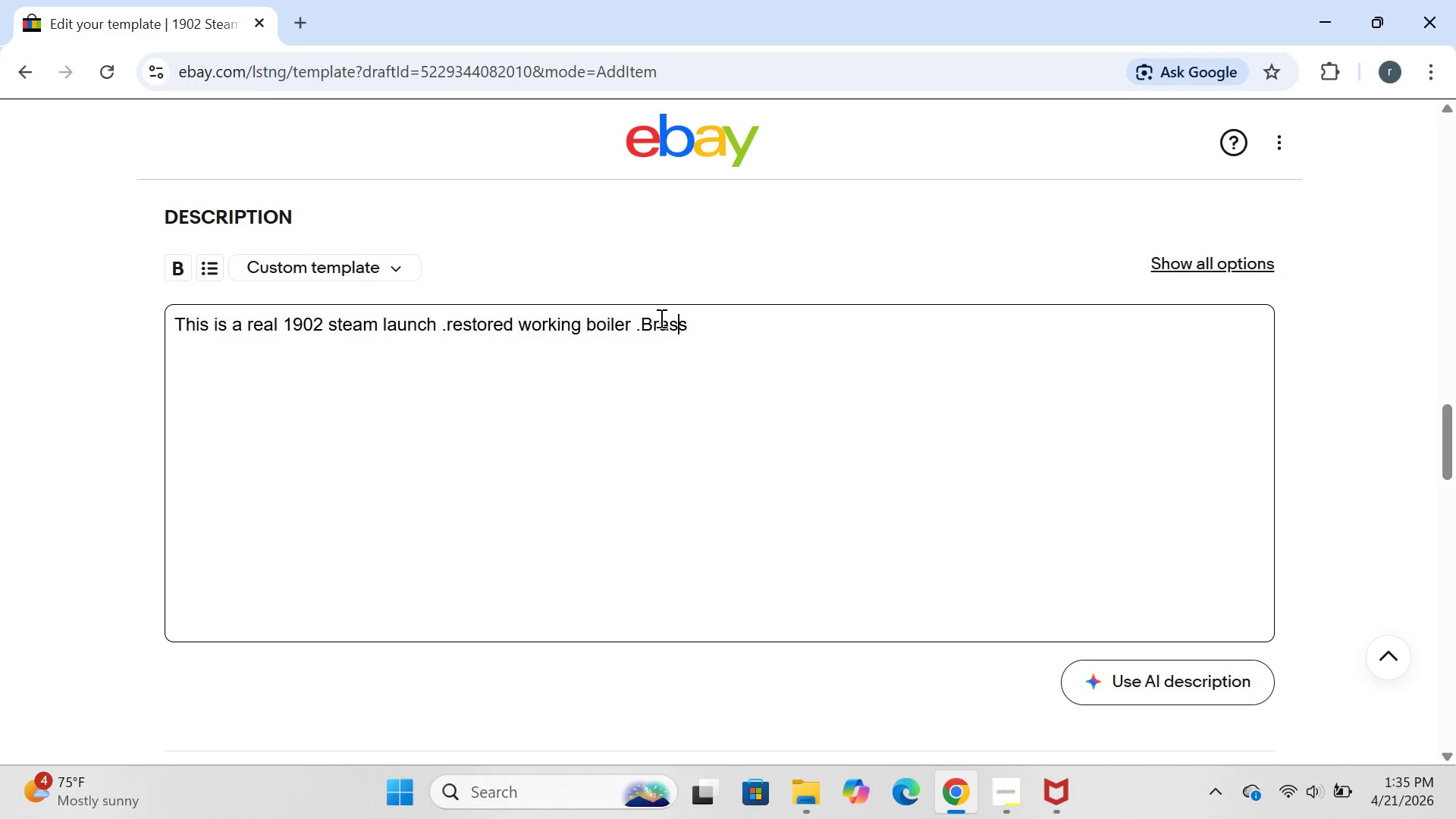 
key(ArrowRight)
 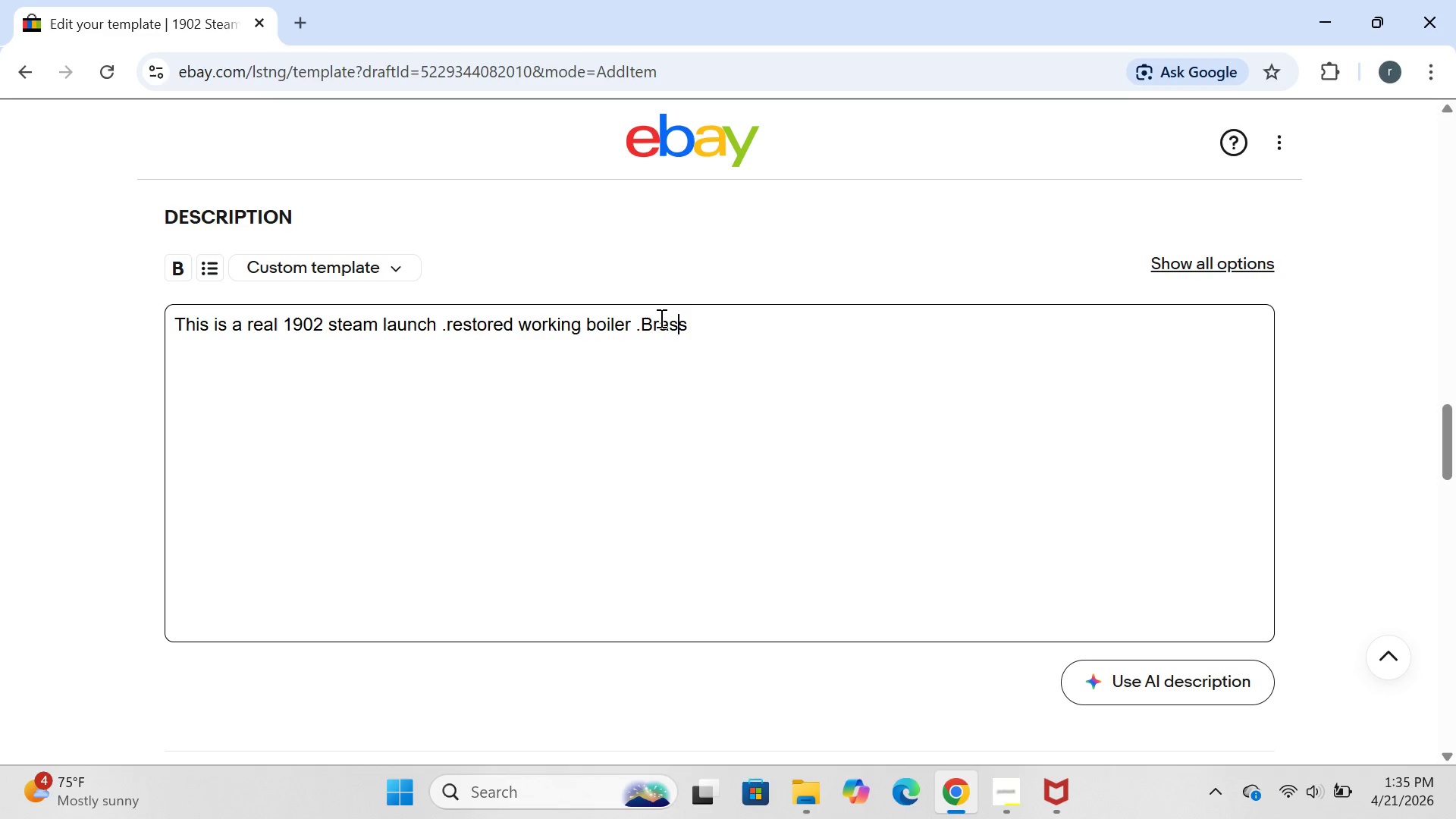 
key(ArrowRight)
 